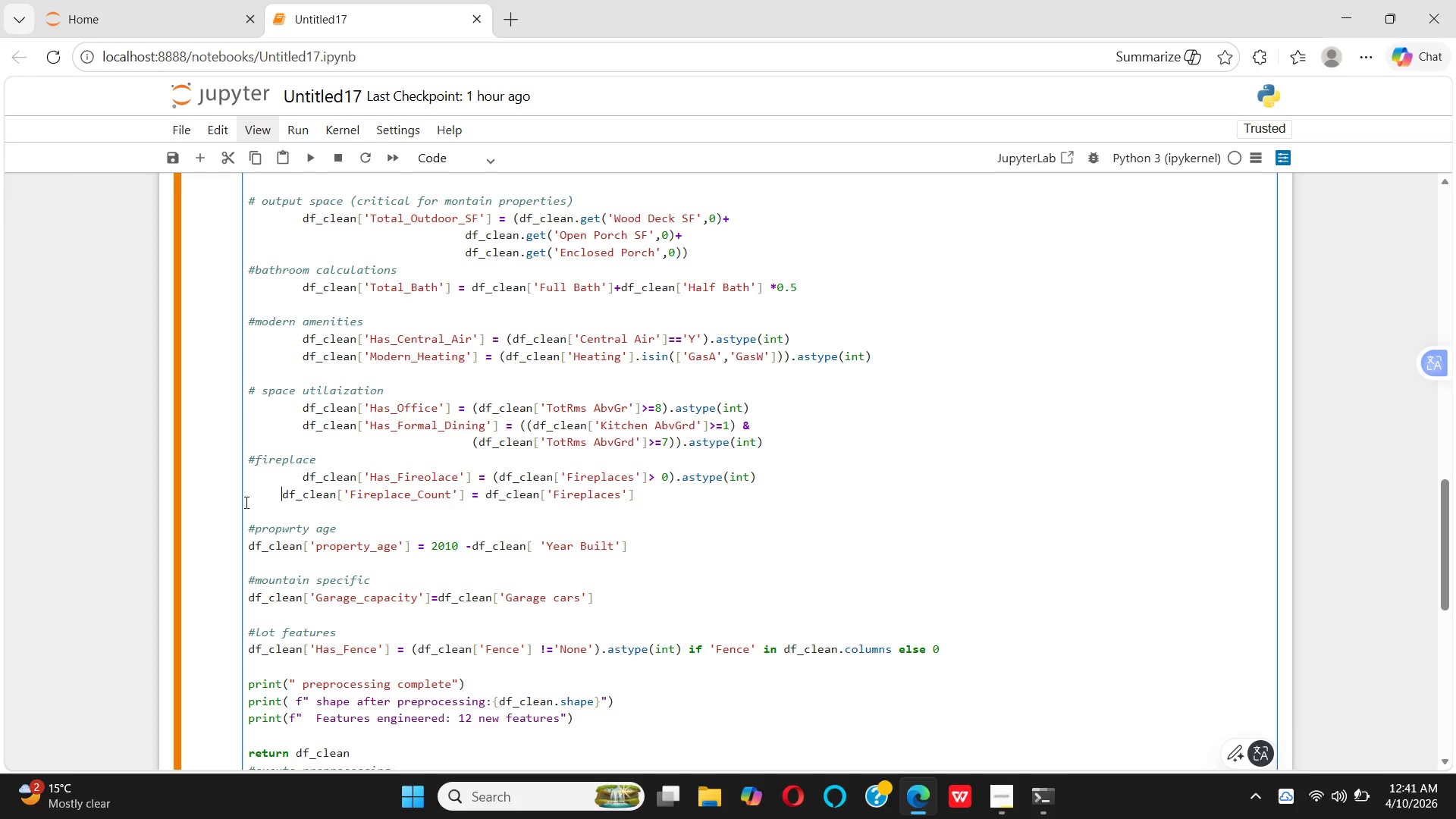 
key(Space)
 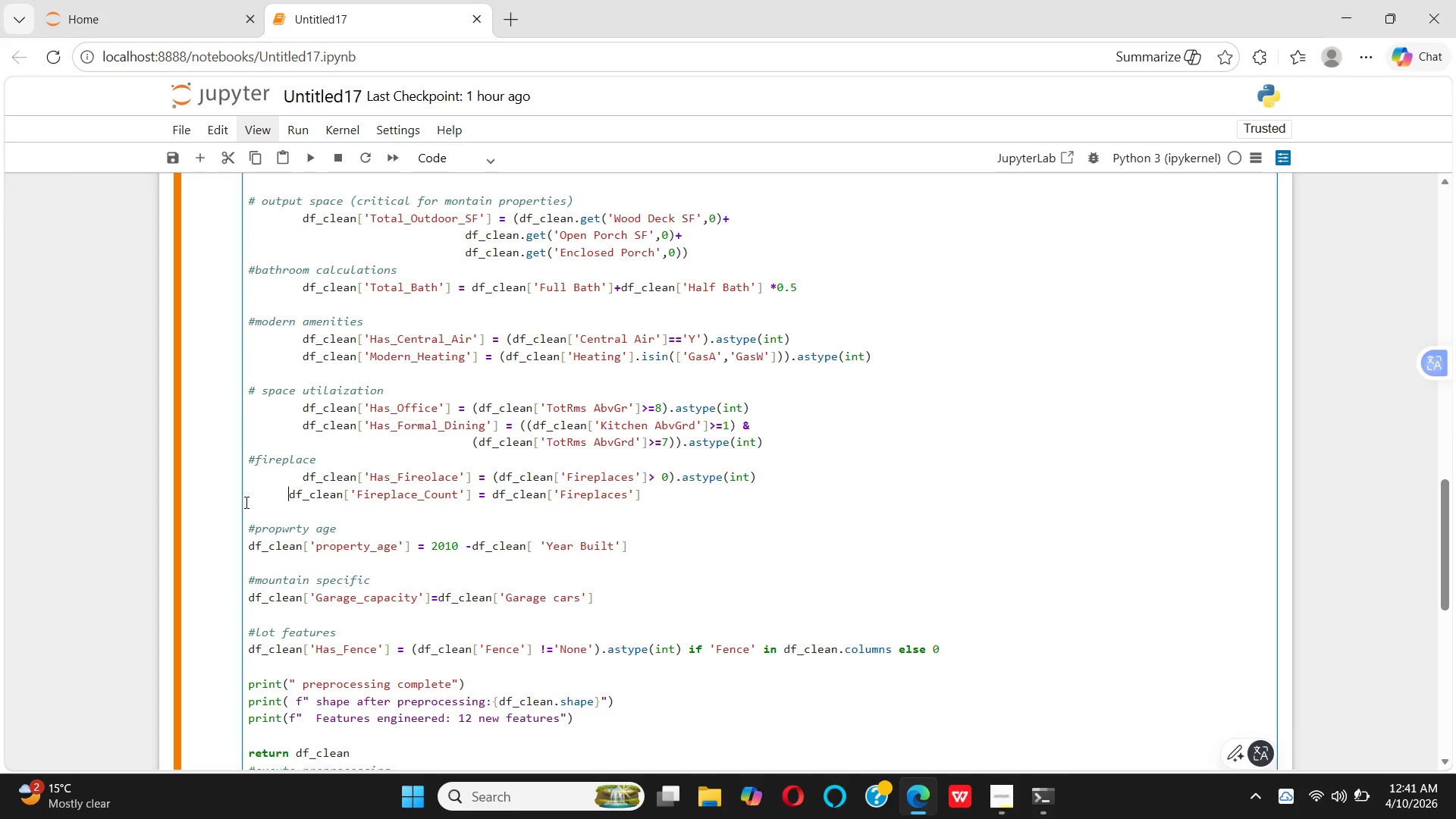 
key(Space)
 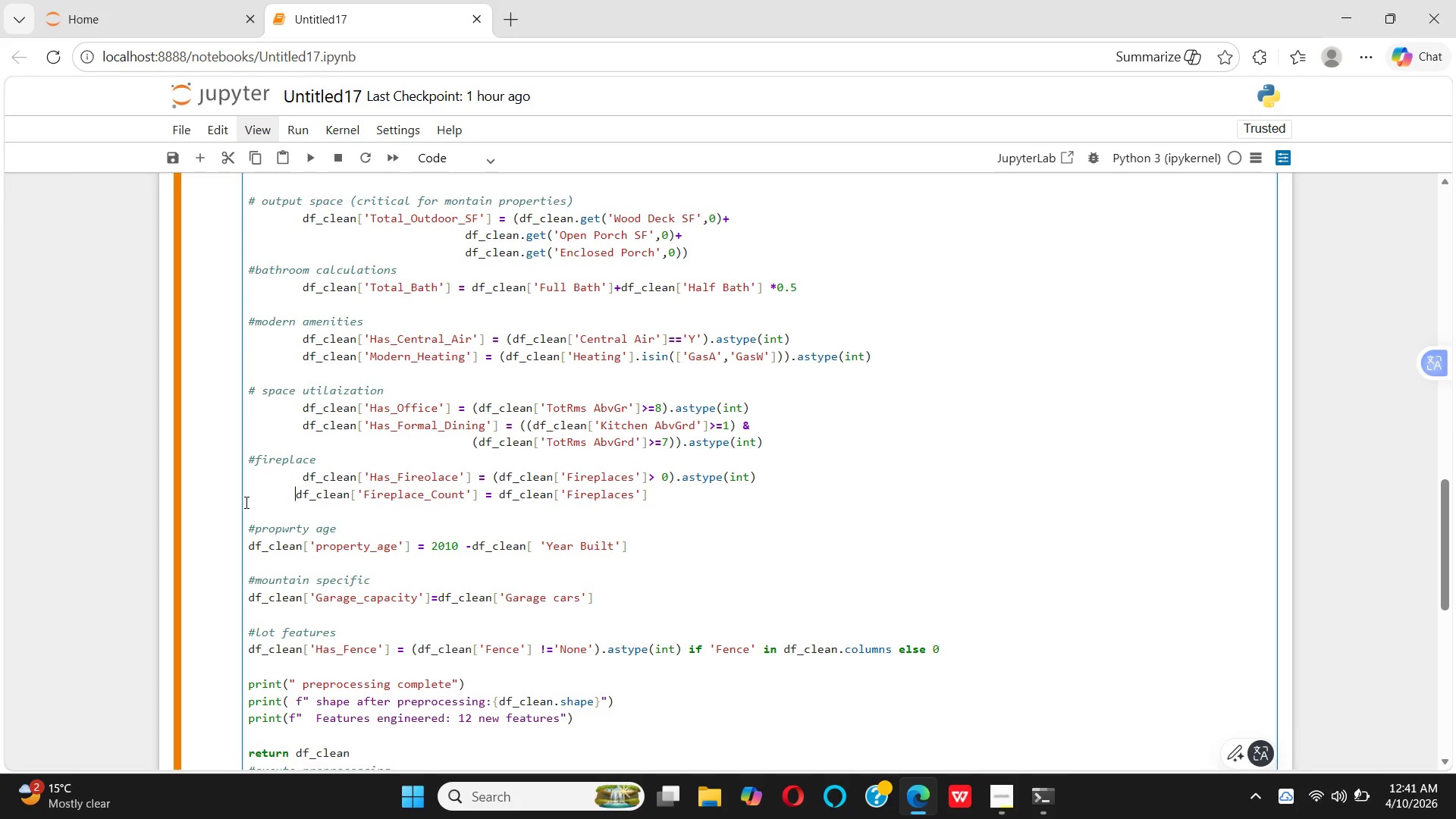 
key(Space)
 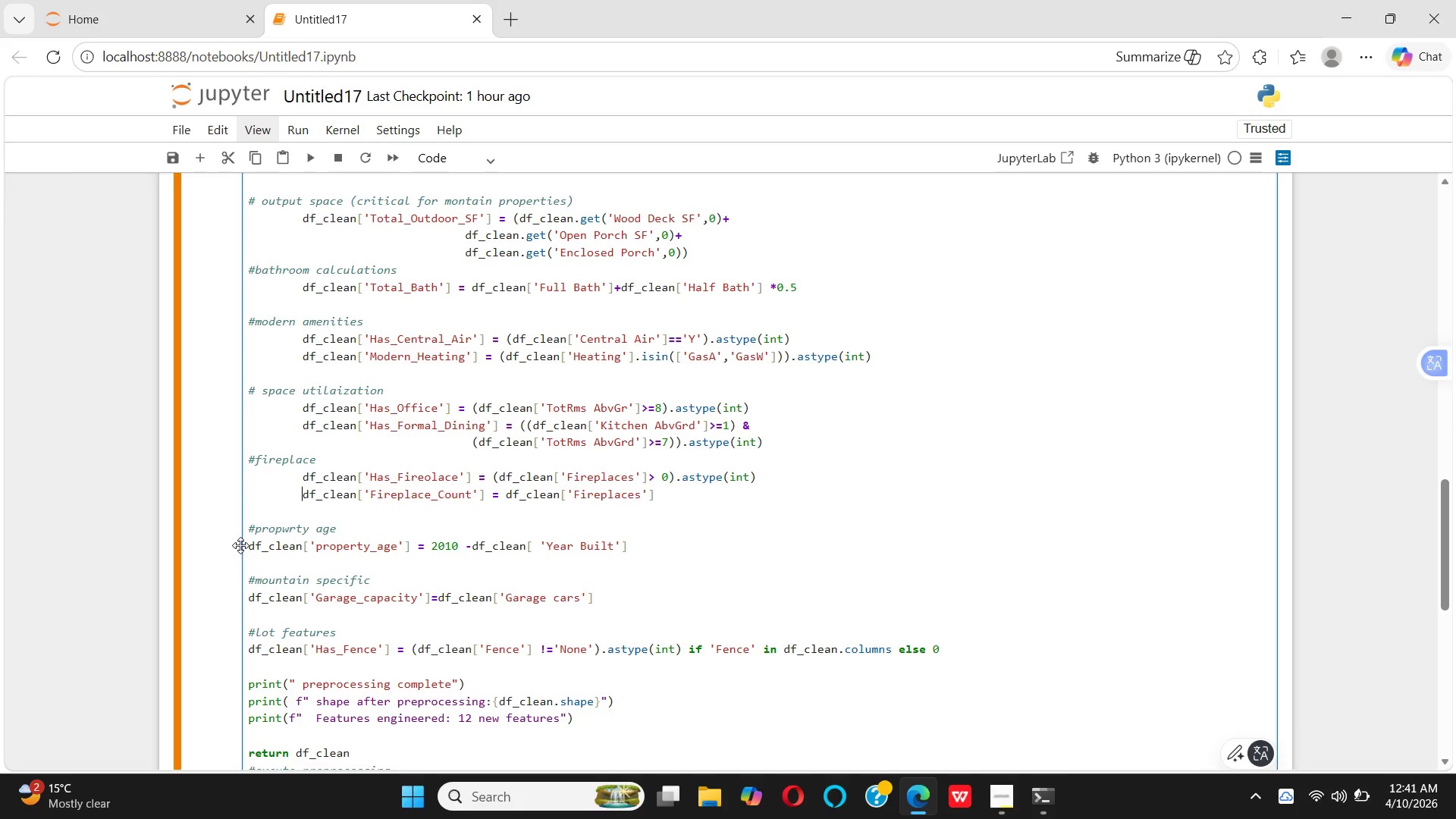 
left_click([247, 544])
 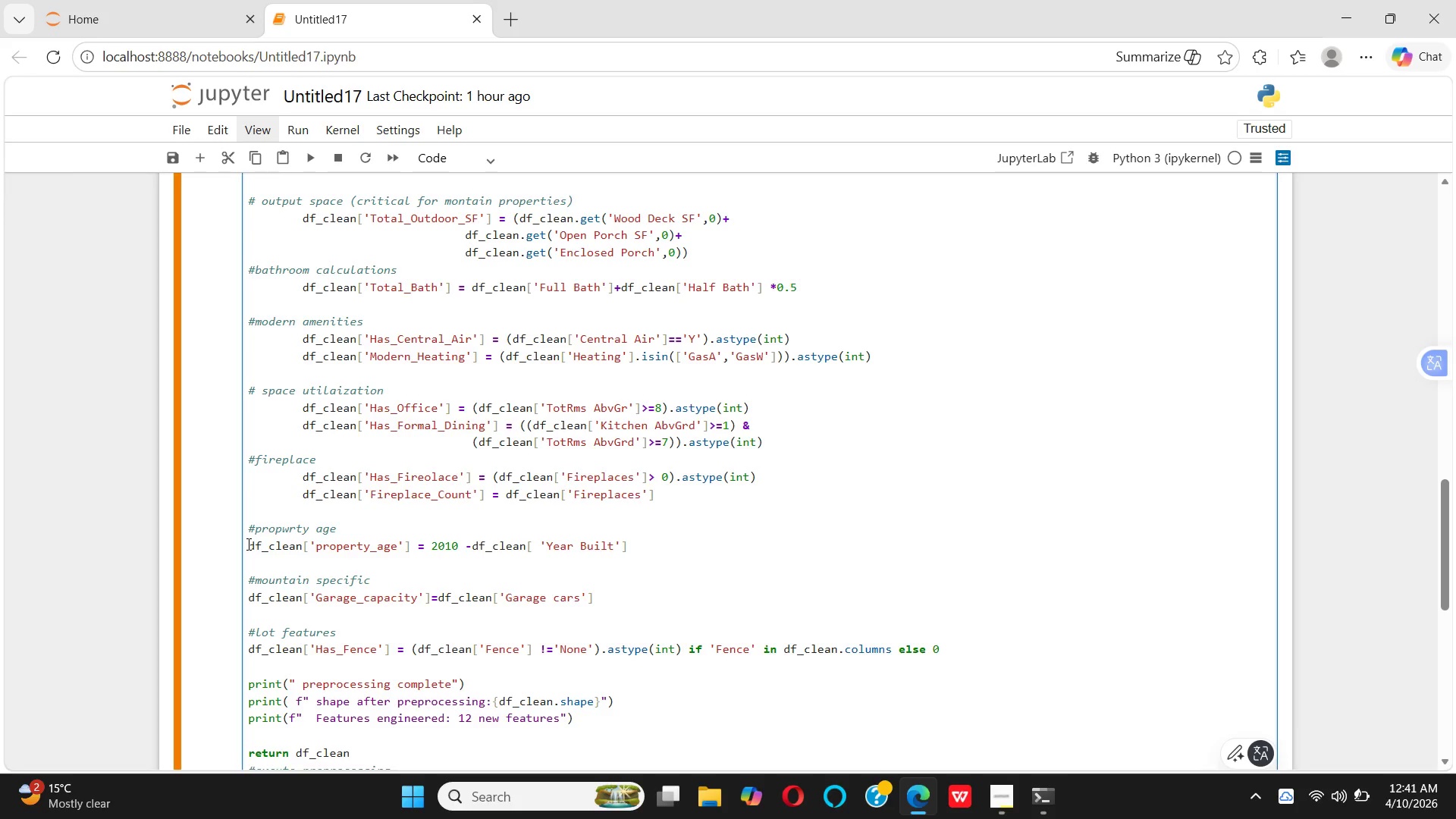 
key(Space)
 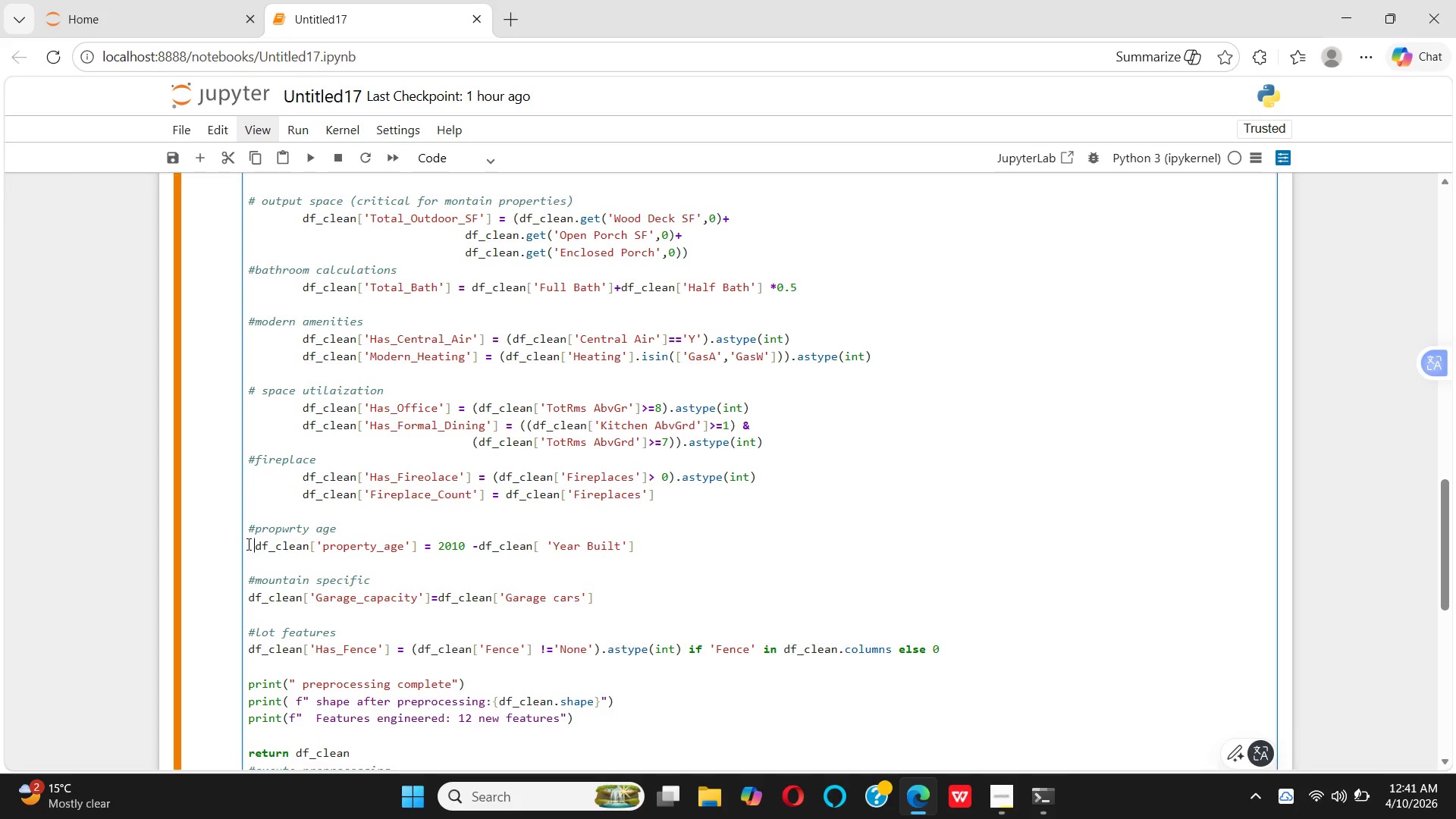 
key(Space)
 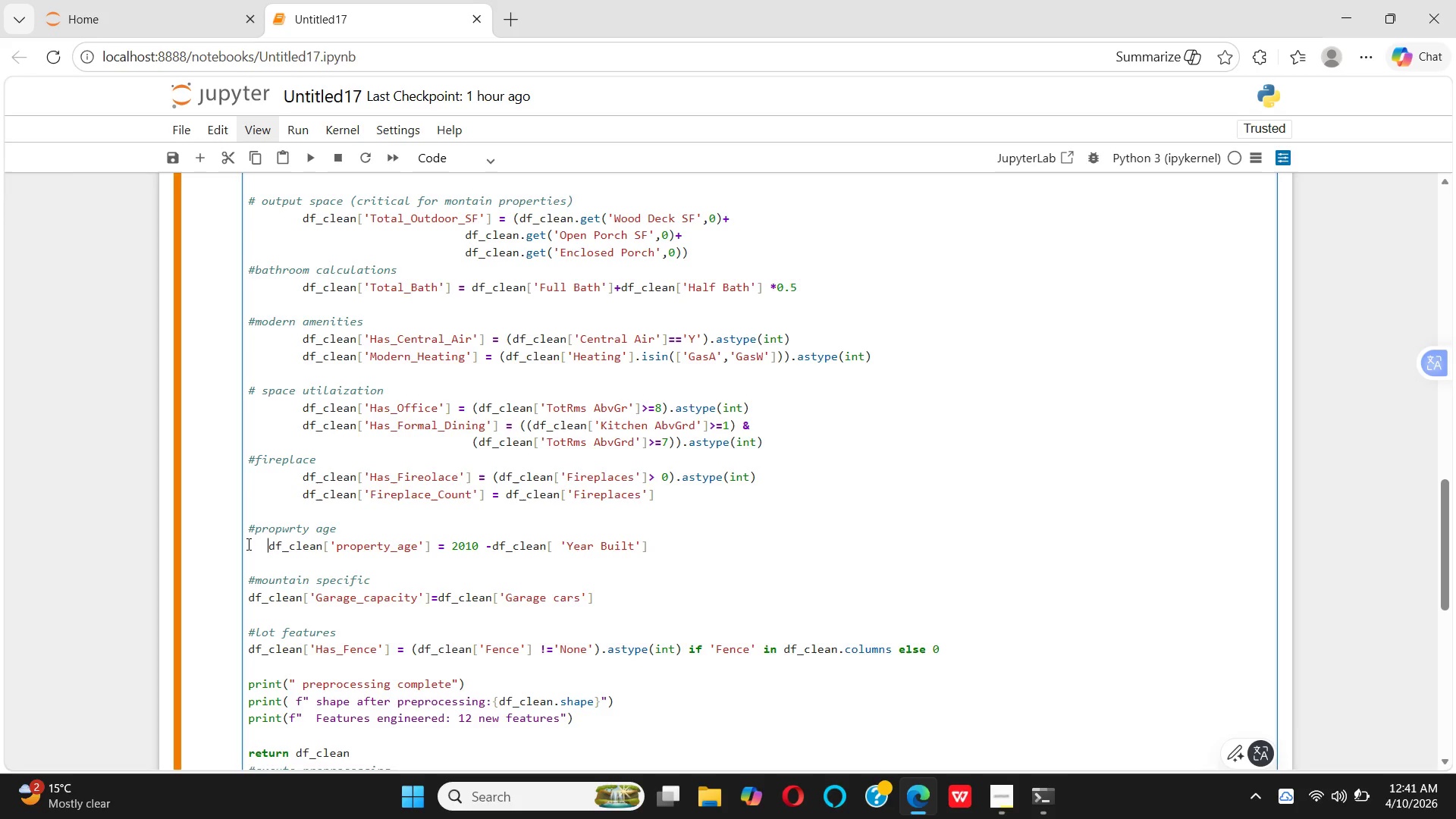 
key(Space)
 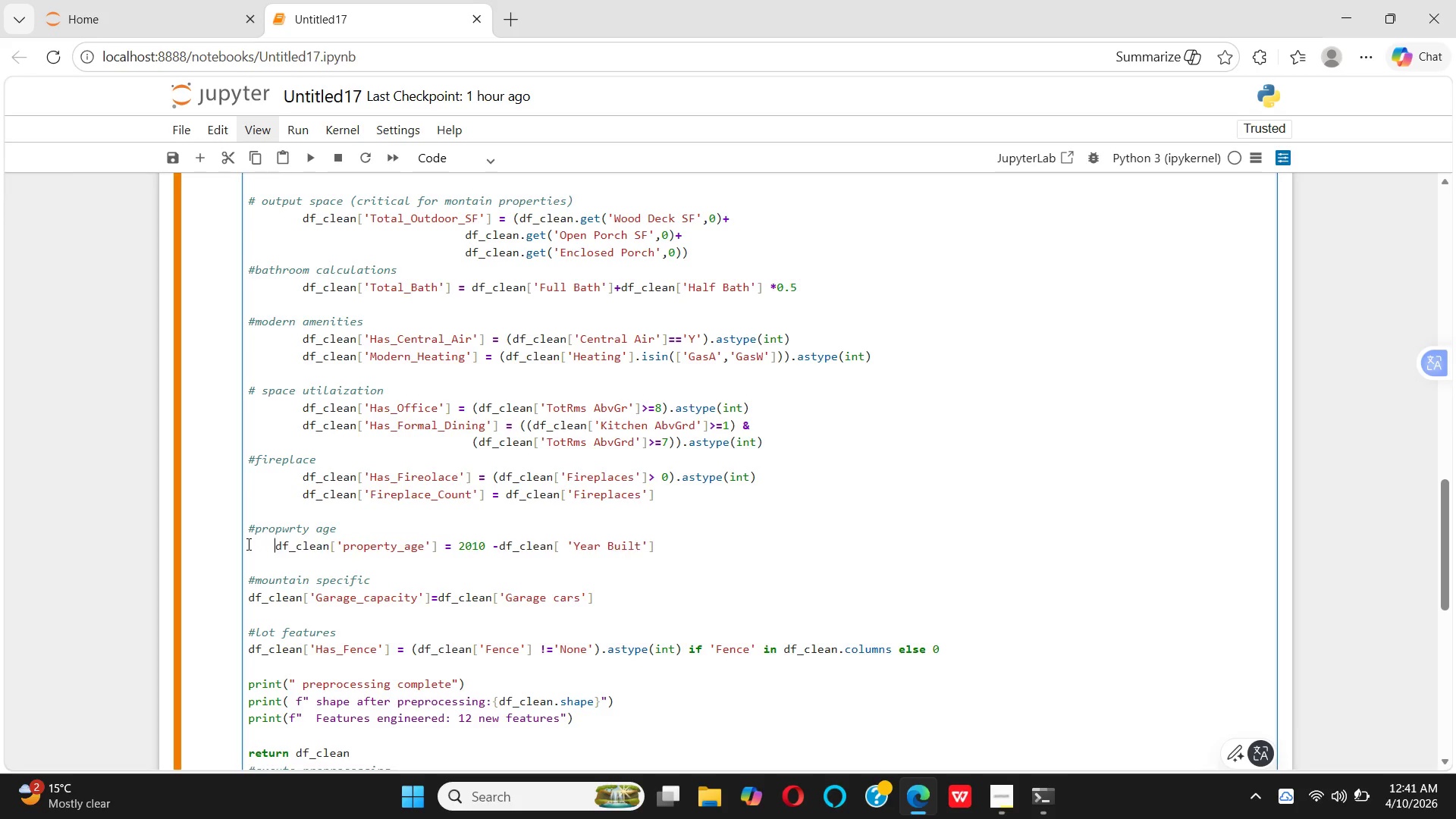 
key(Space)
 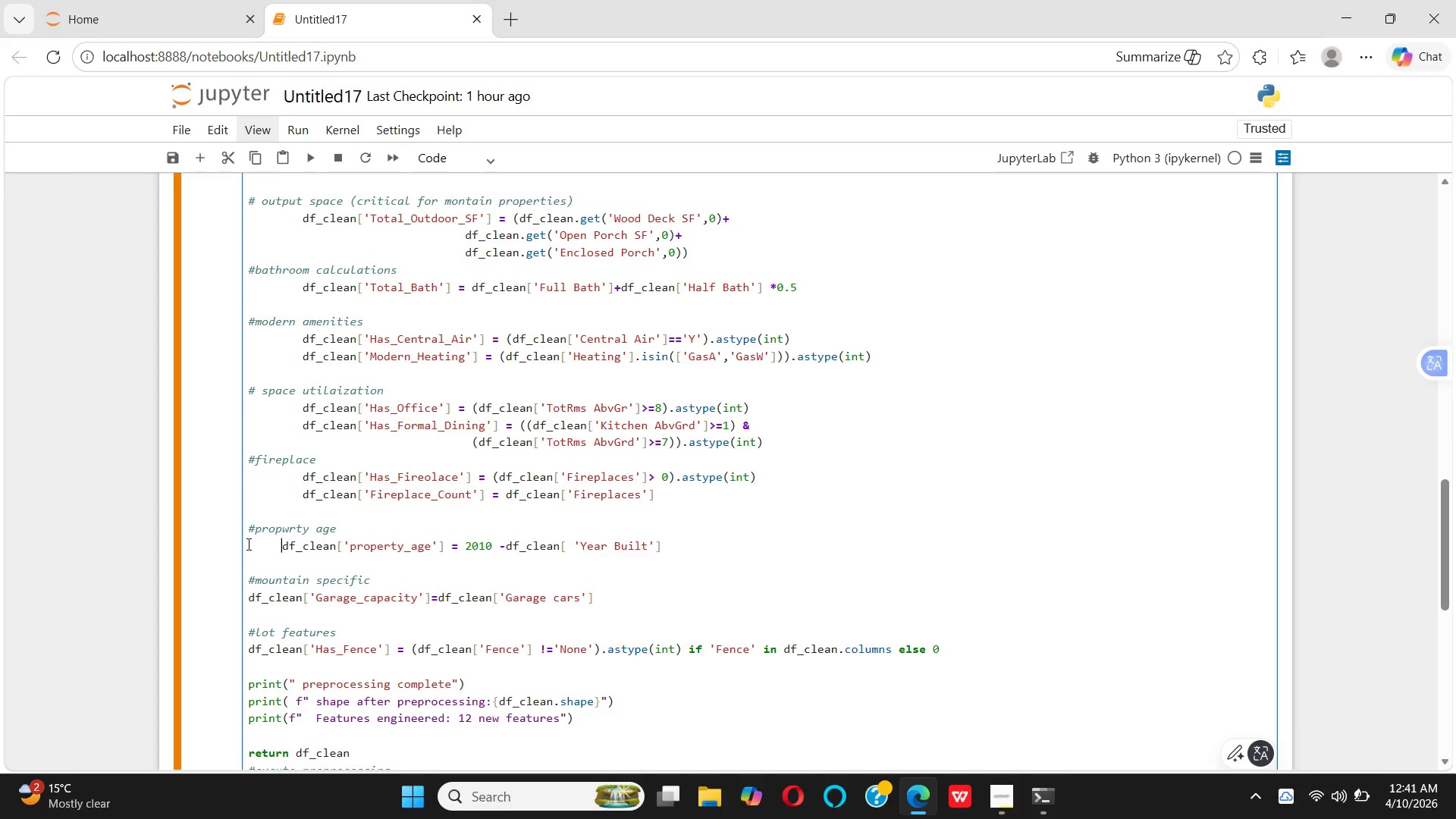 
key(Space)
 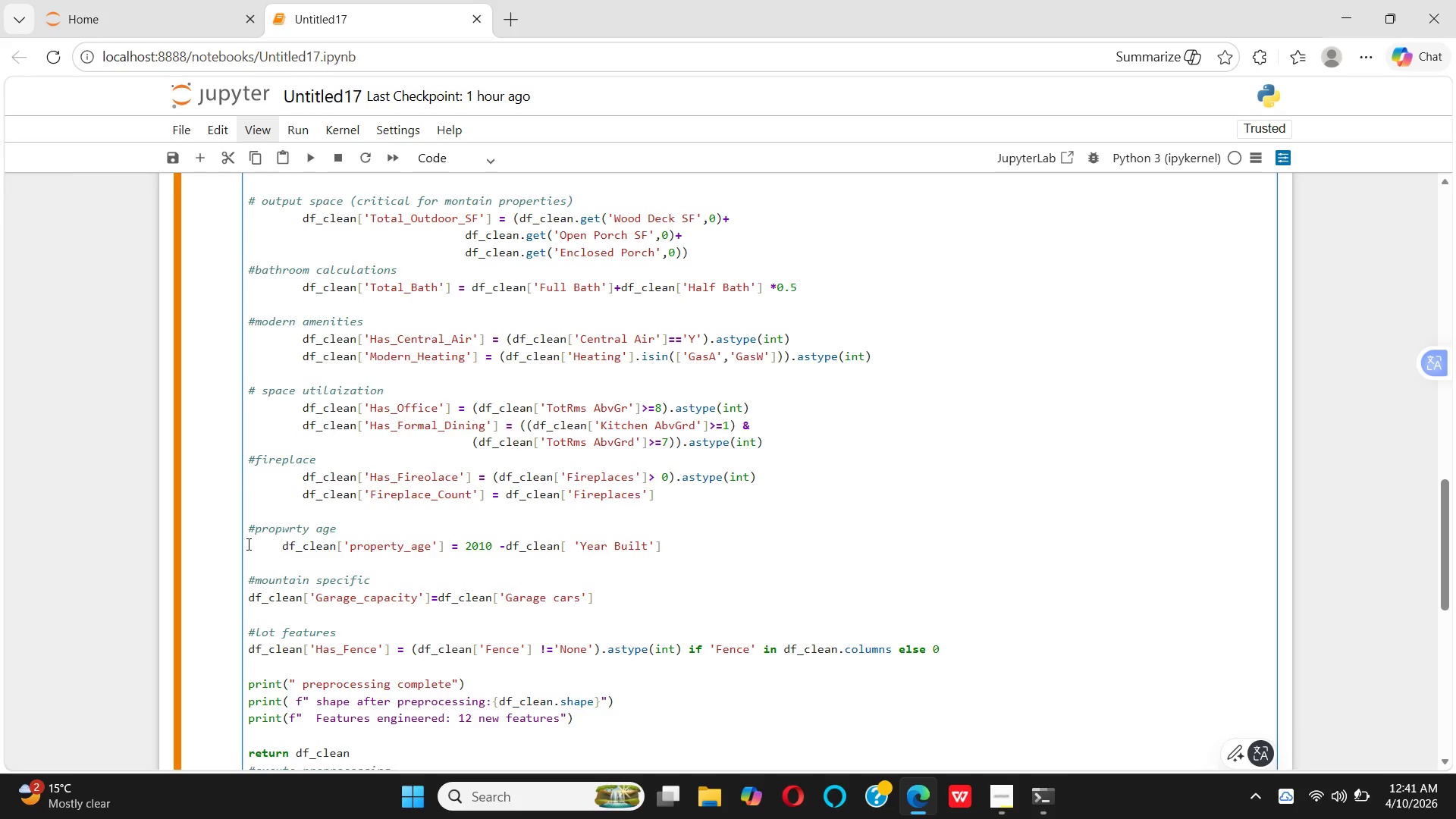 
key(Space)
 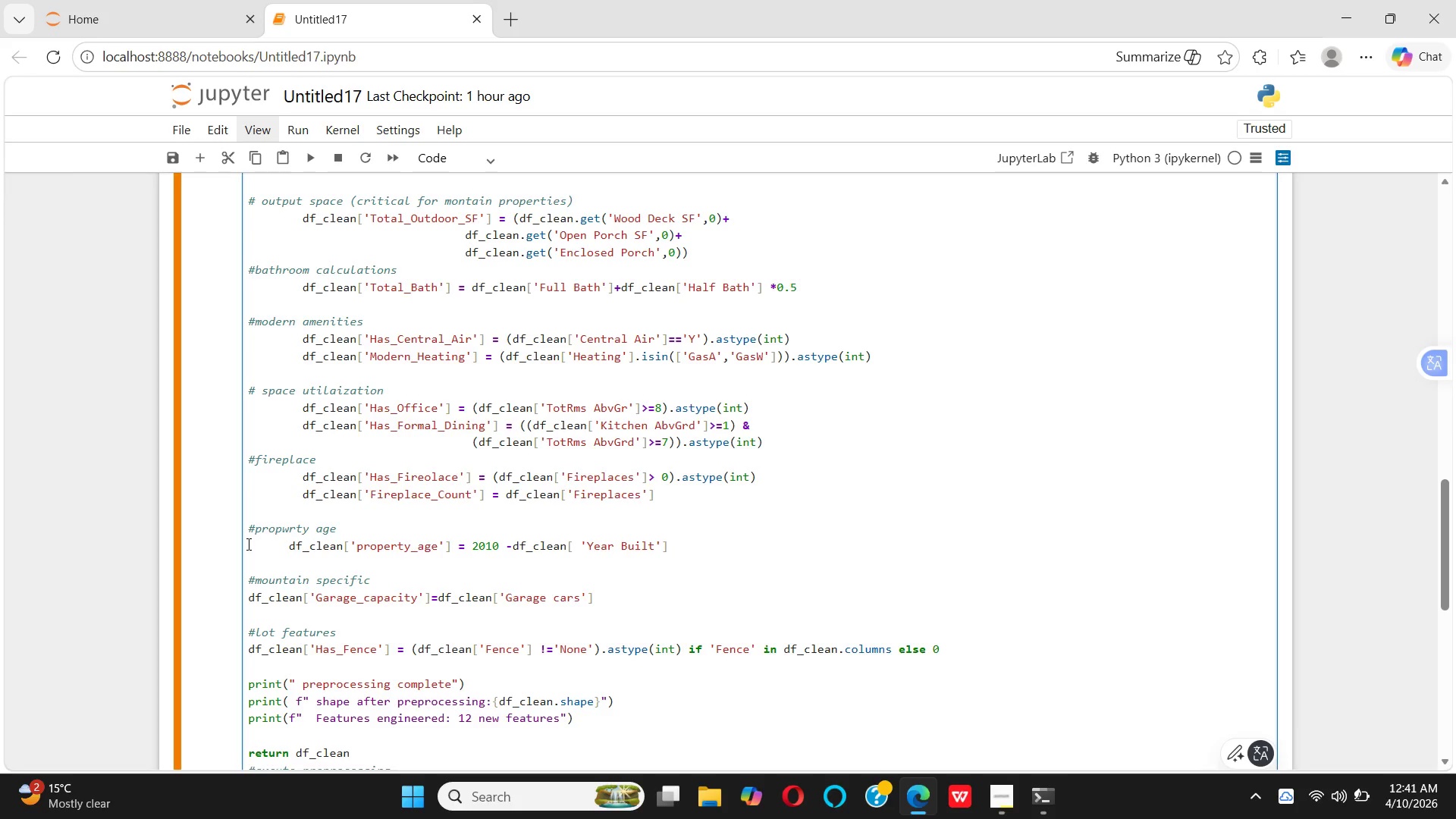 
key(Space)
 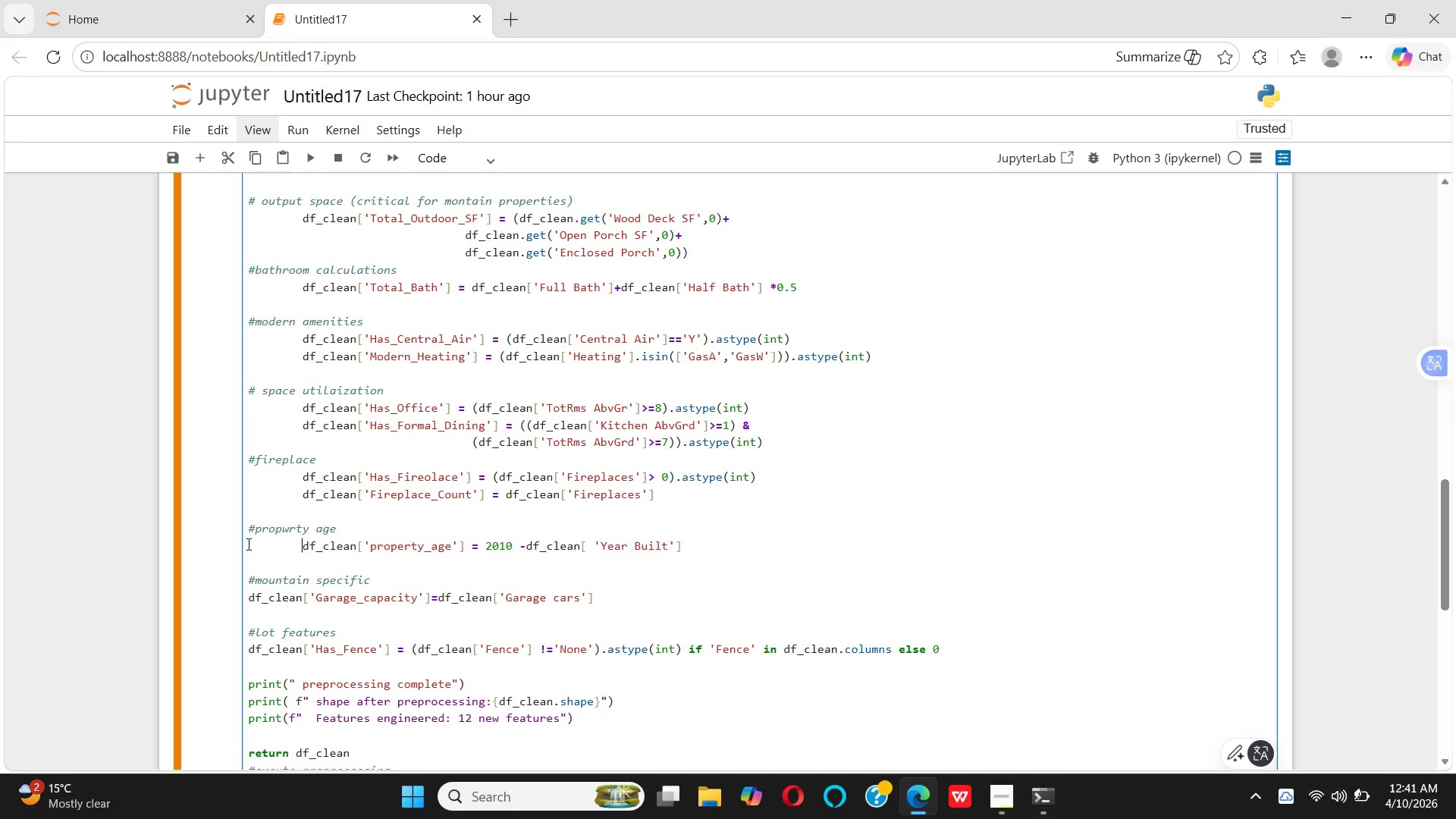 
key(Space)
 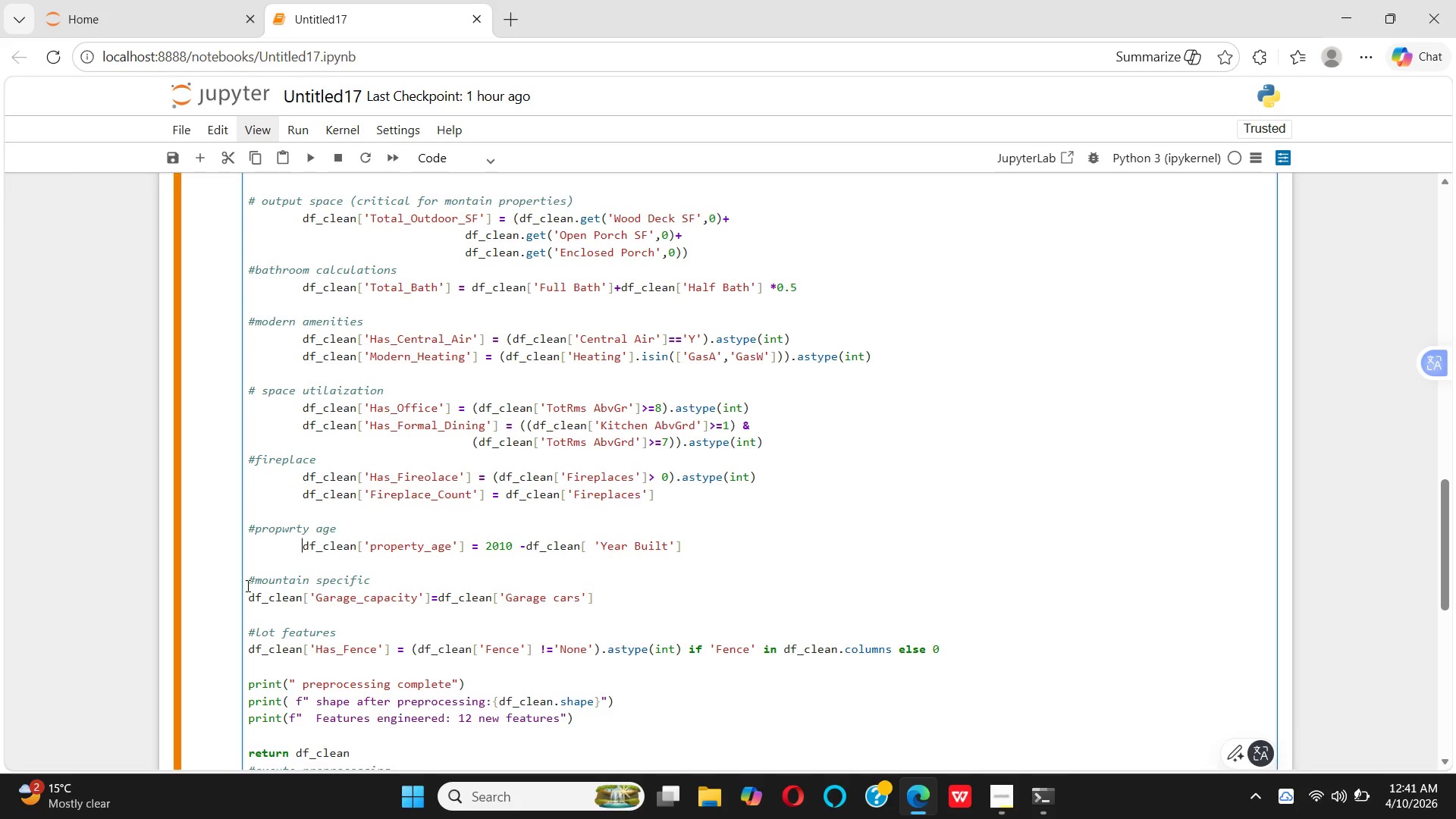 
left_click([246, 598])
 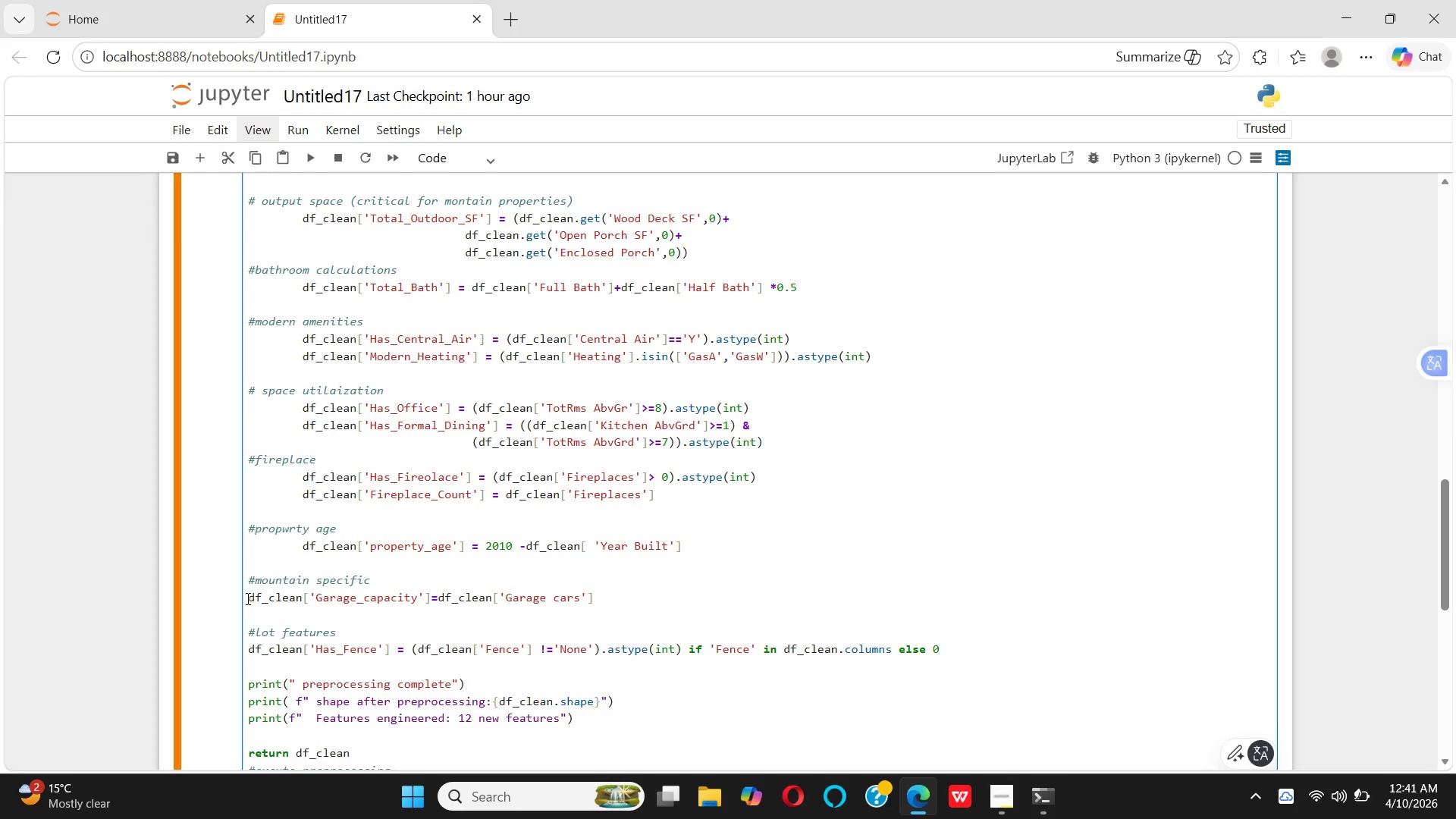 
key(Space)
 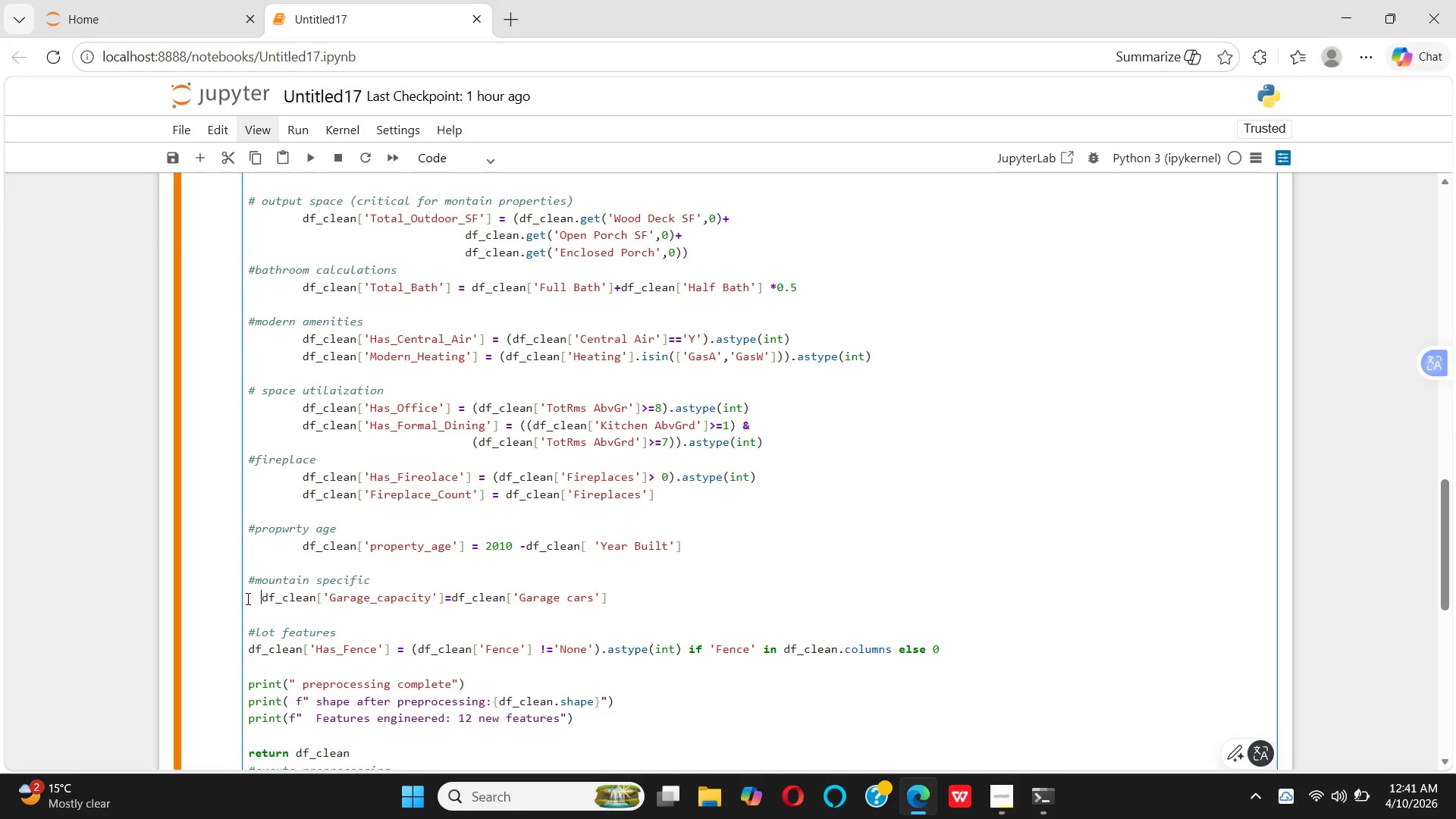 
key(Space)
 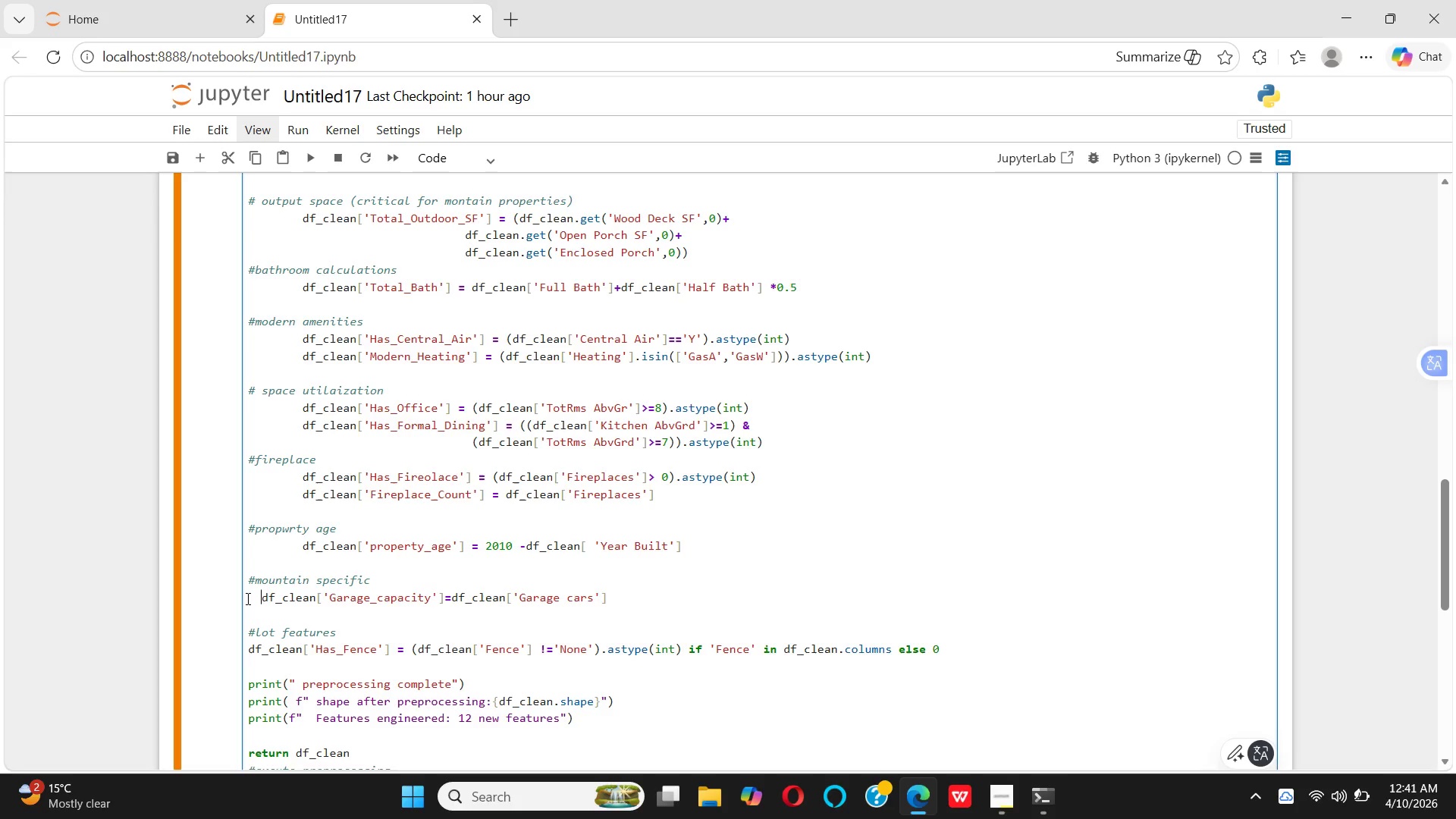 
key(Space)
 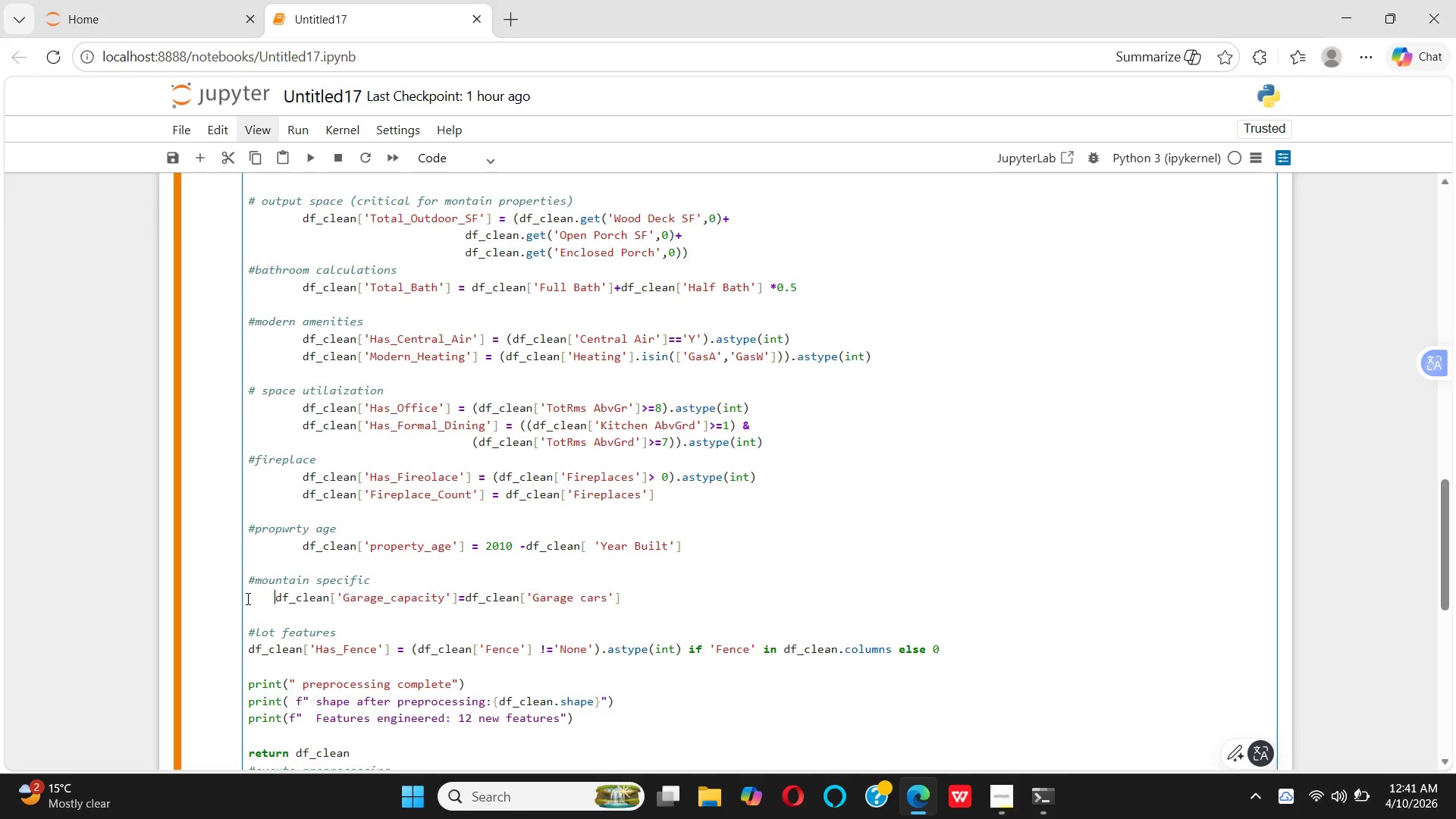 
key(Space)
 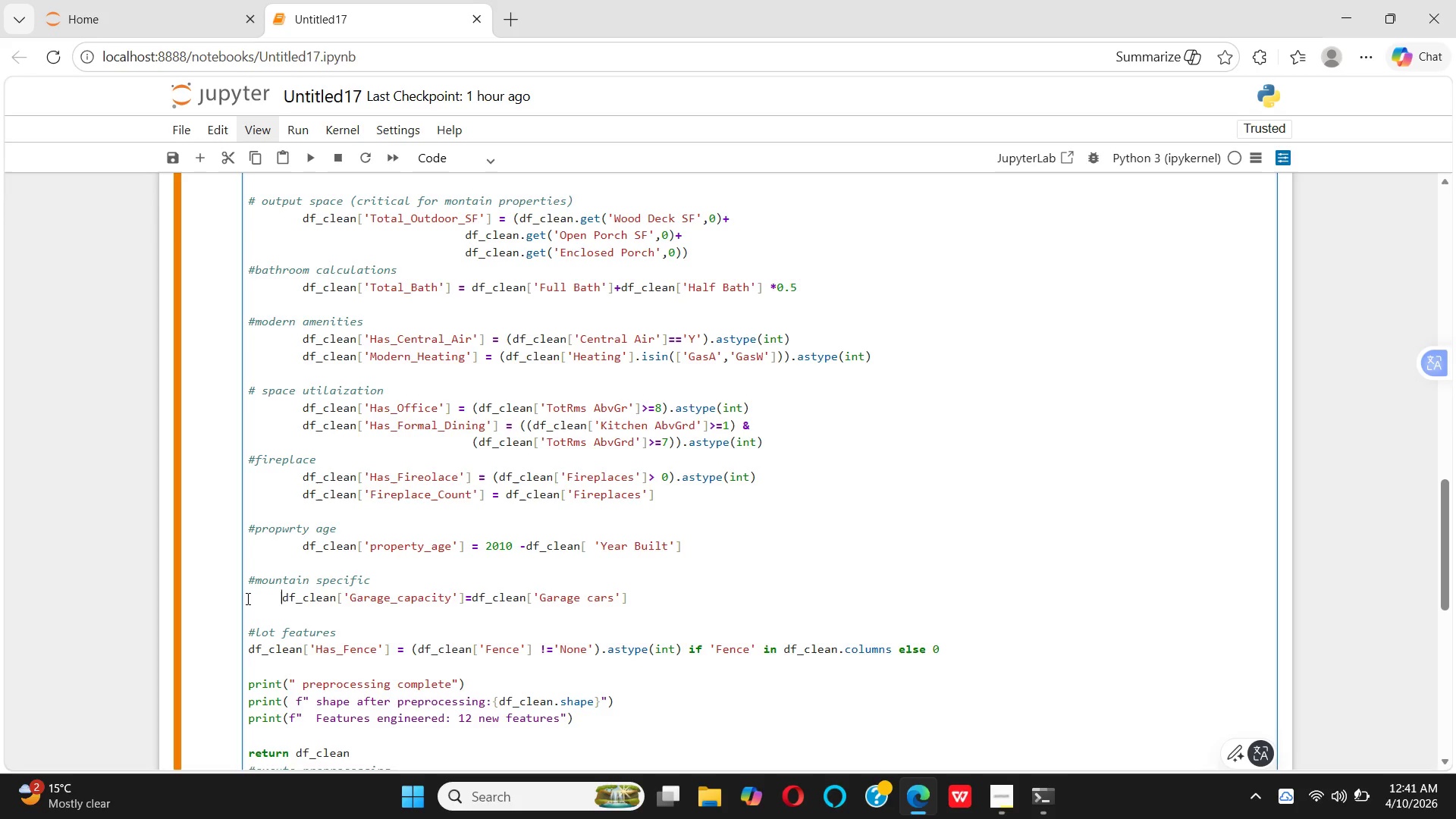 
key(Space)
 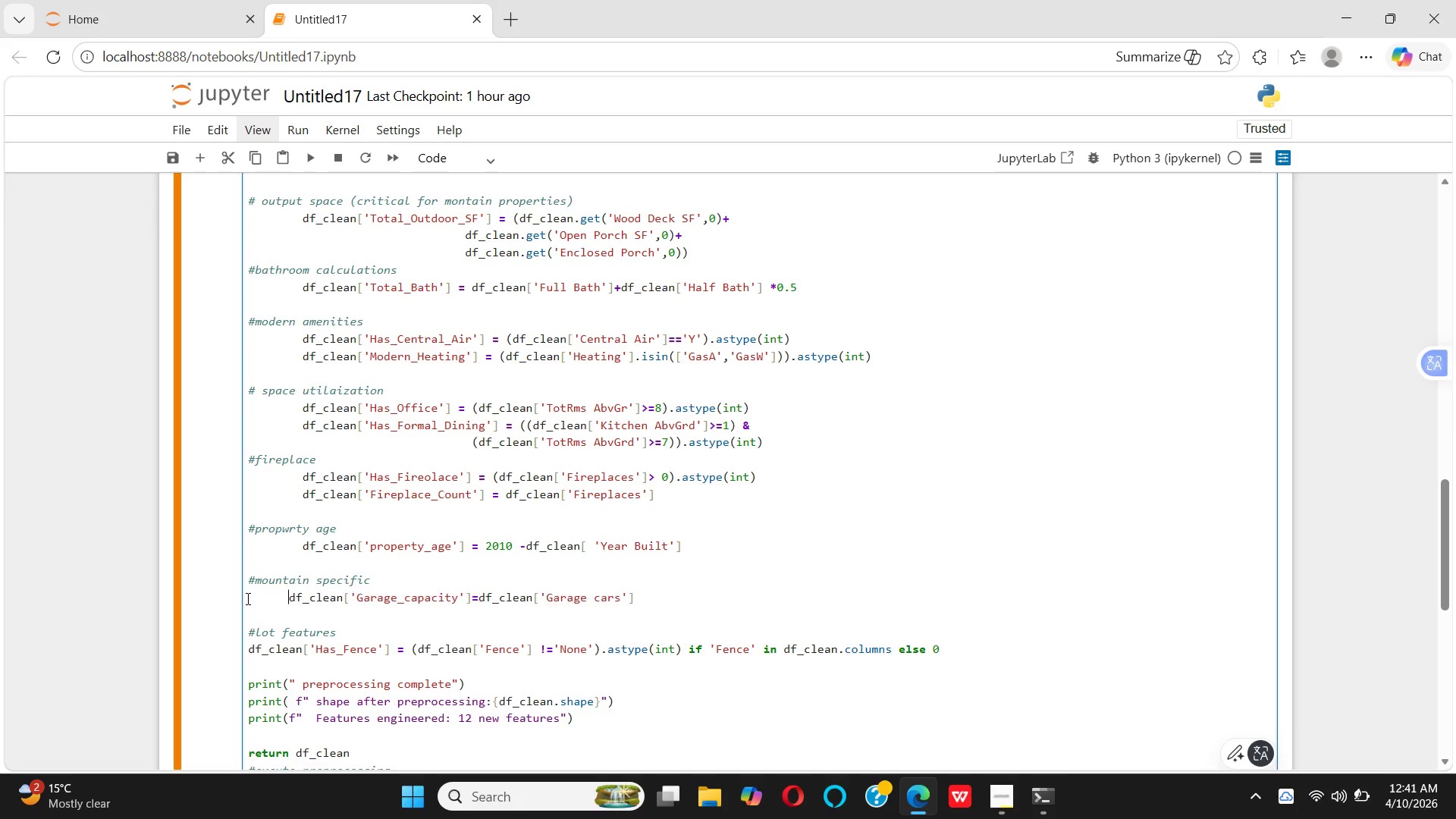 
key(Space)
 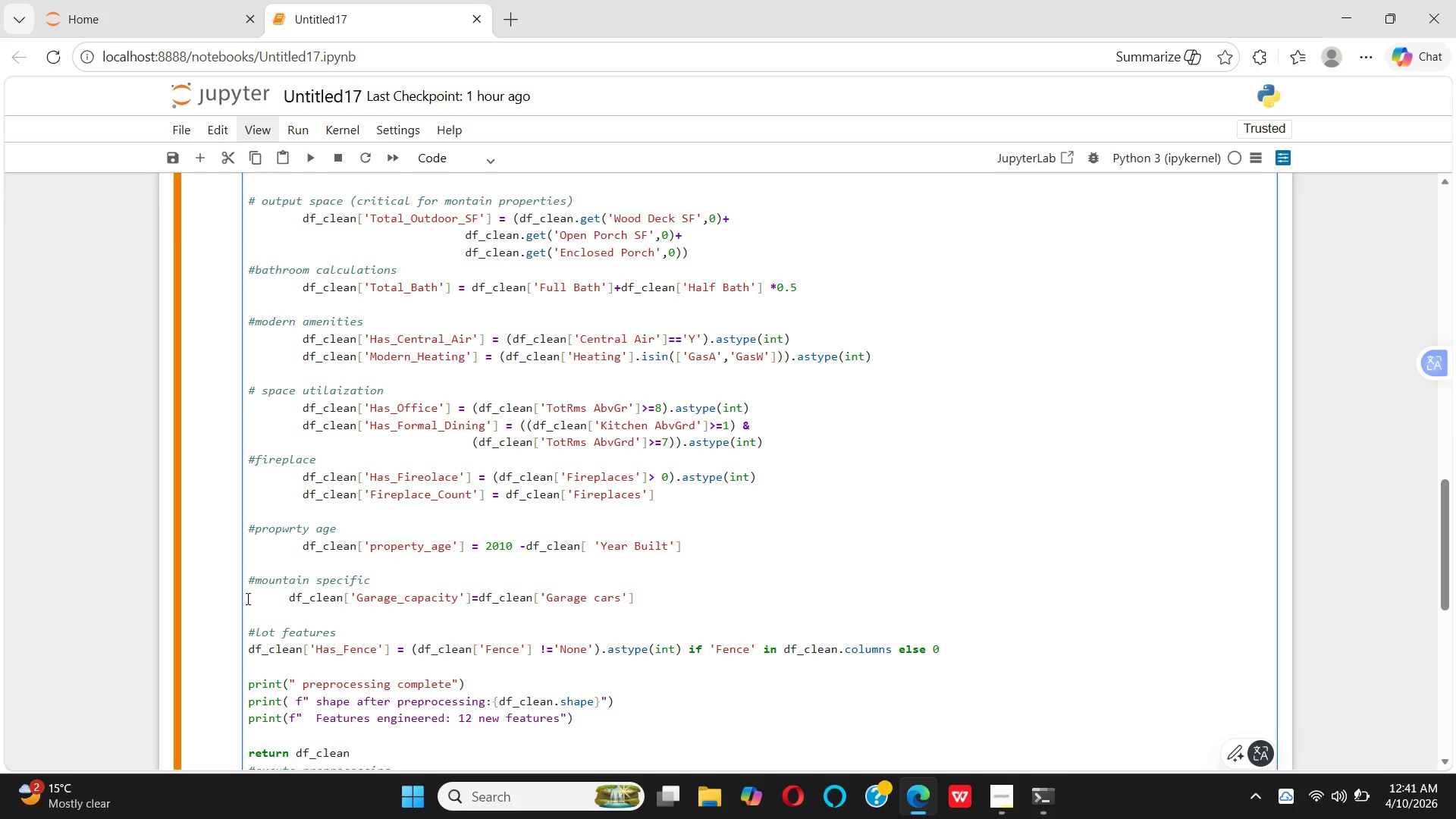 
key(Space)
 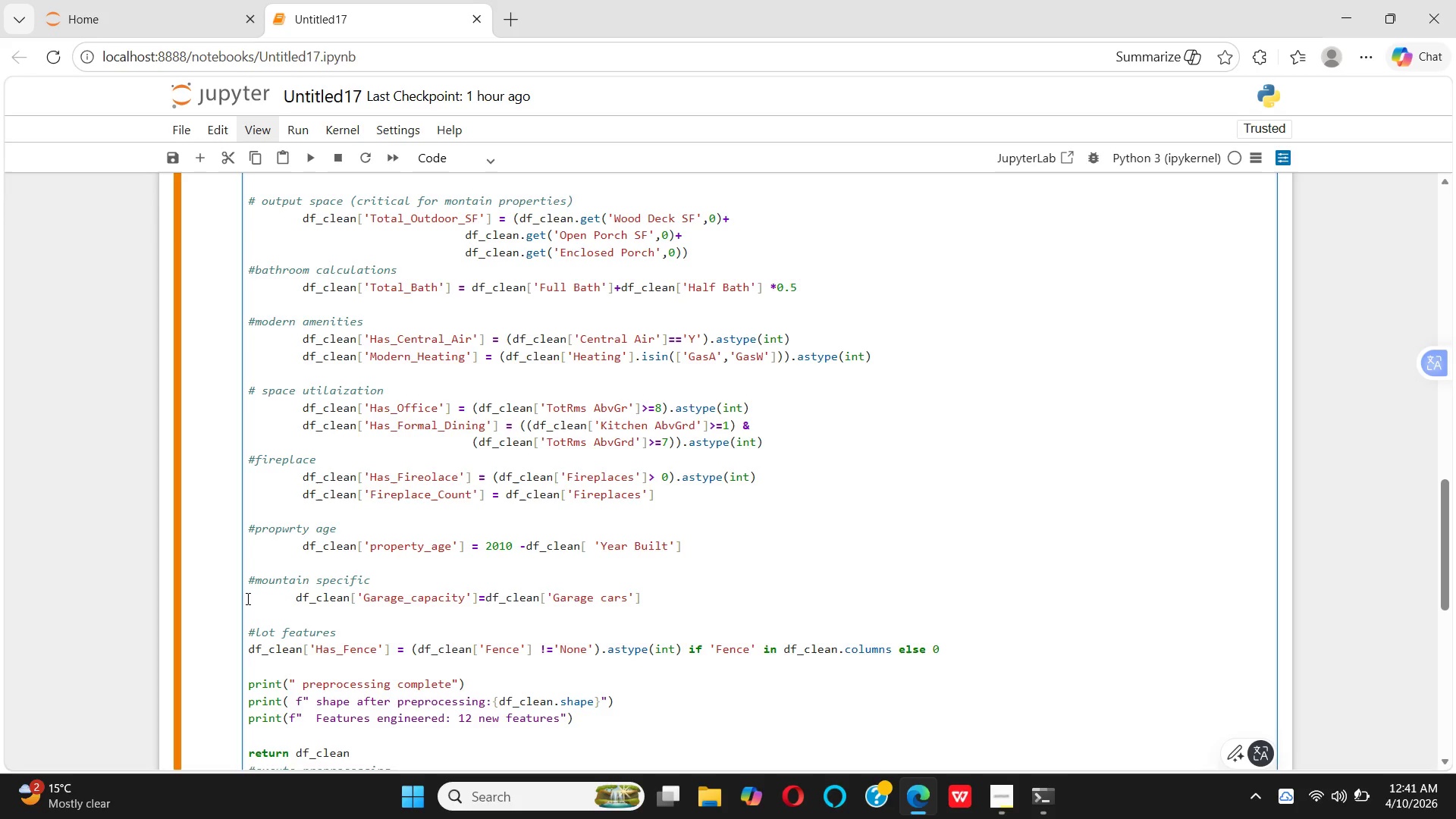 
key(Space)
 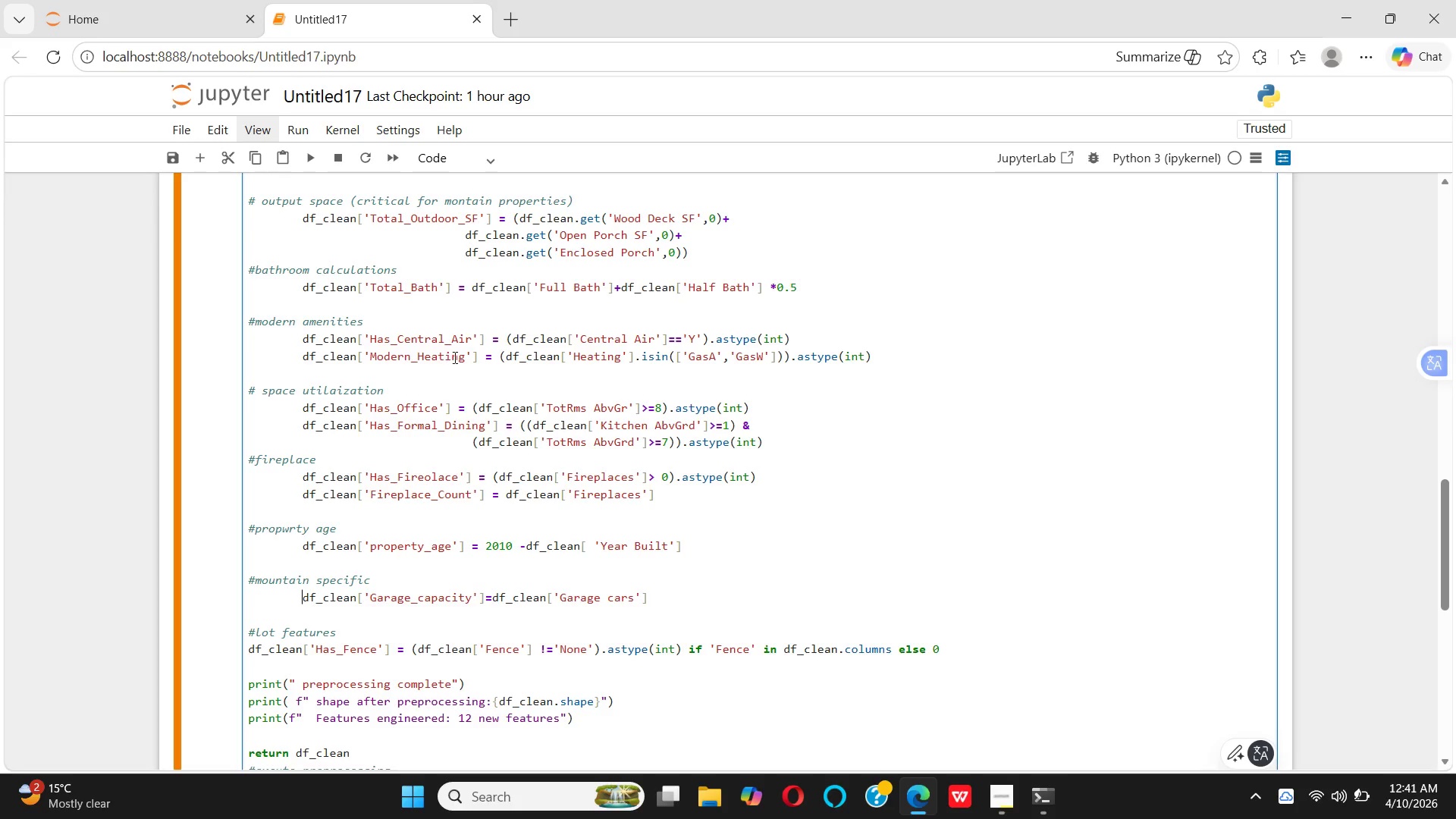 
scroll: coordinate [438, 388], scroll_direction: down, amount: 1.0
 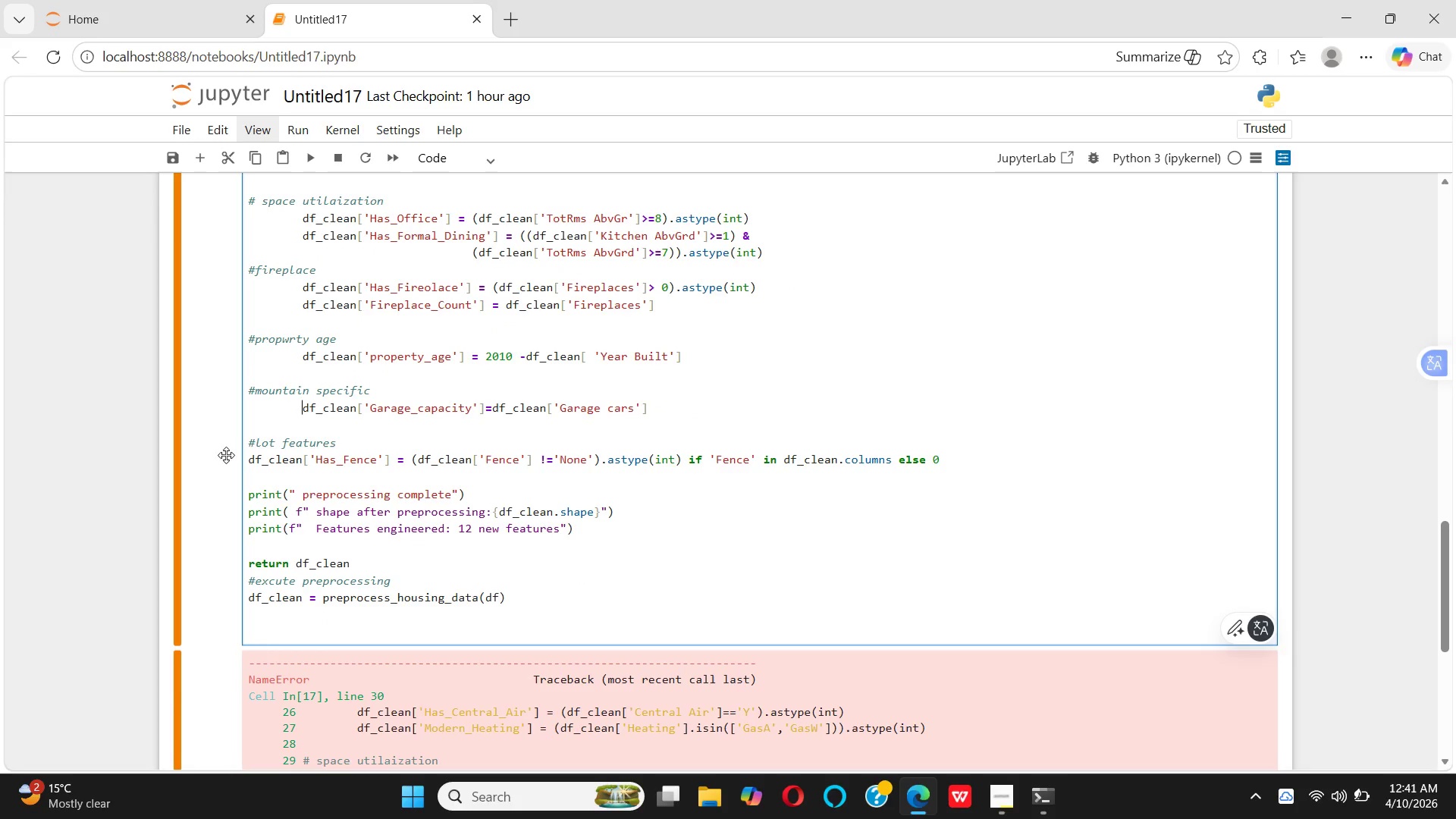 
left_click([246, 458])
 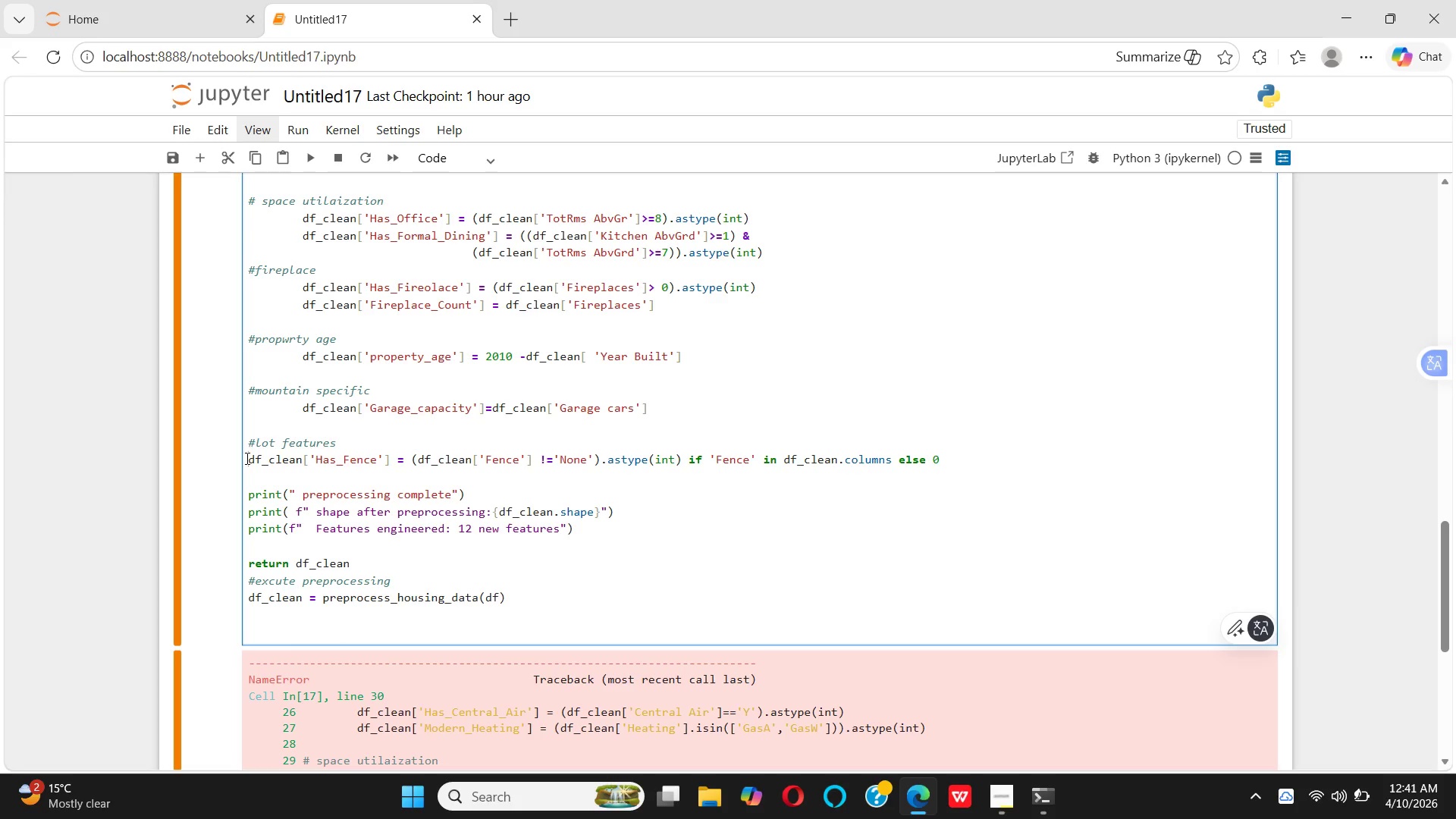 
key(Space)
 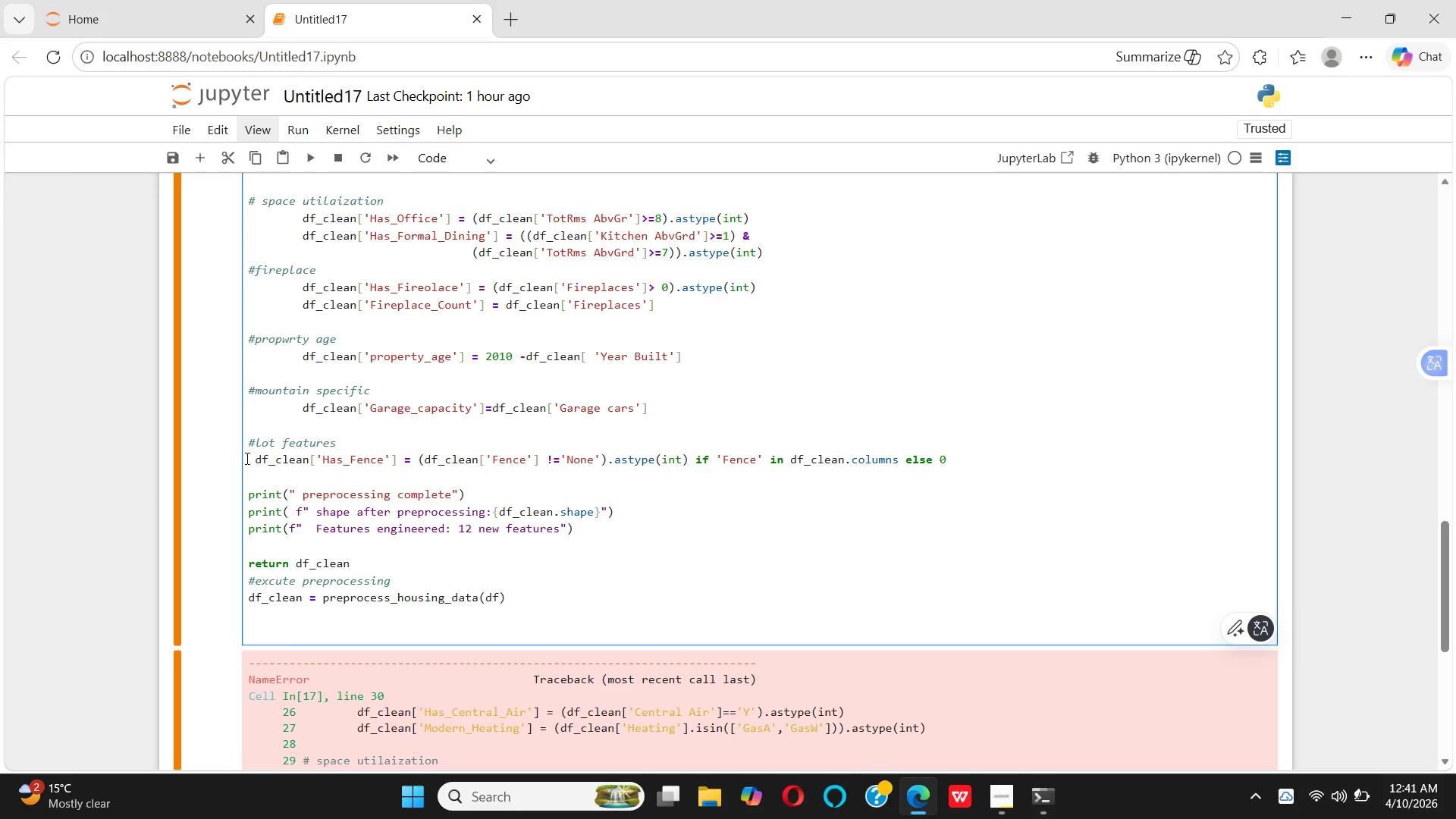 
key(Space)
 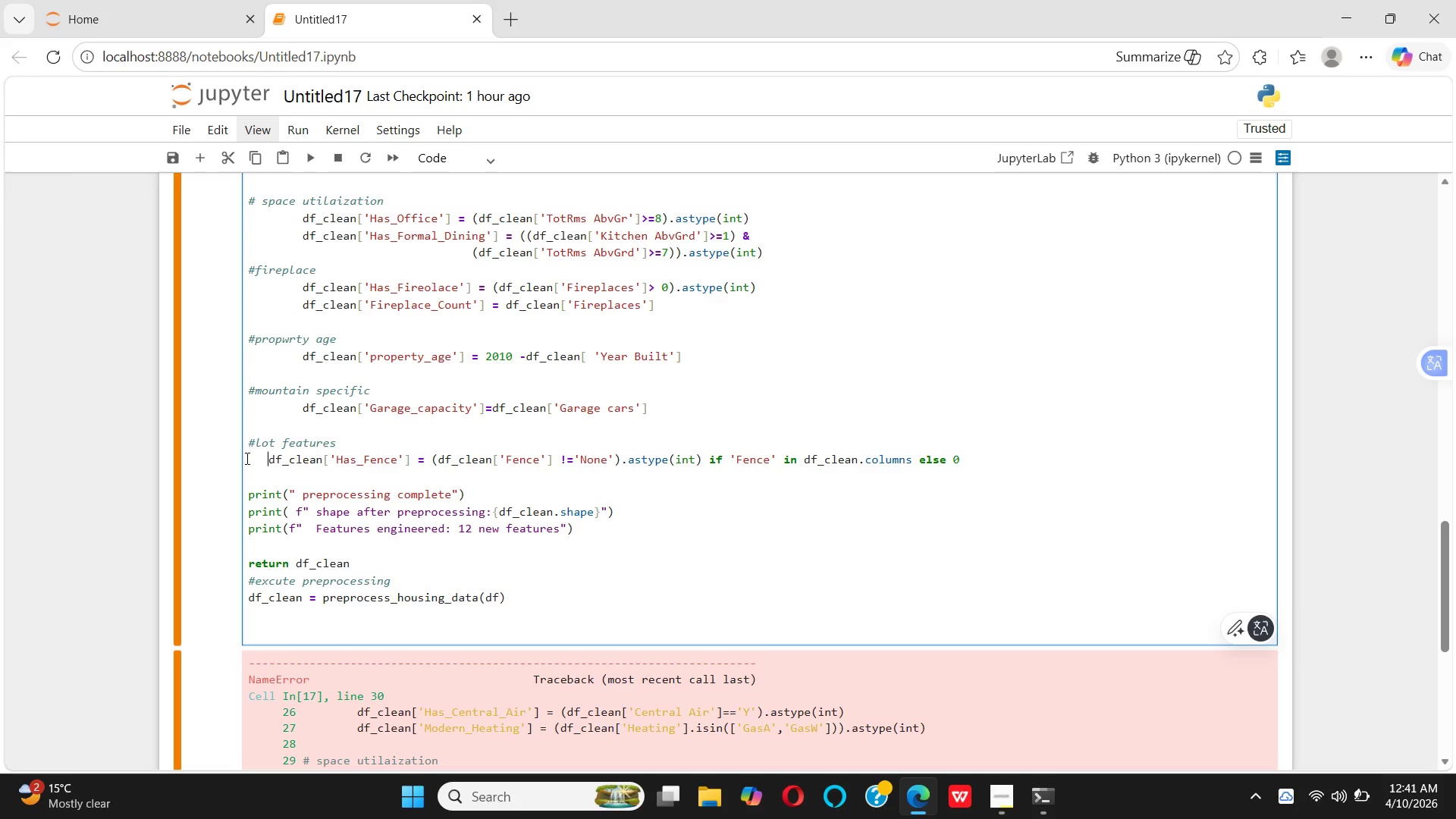 
key(Space)
 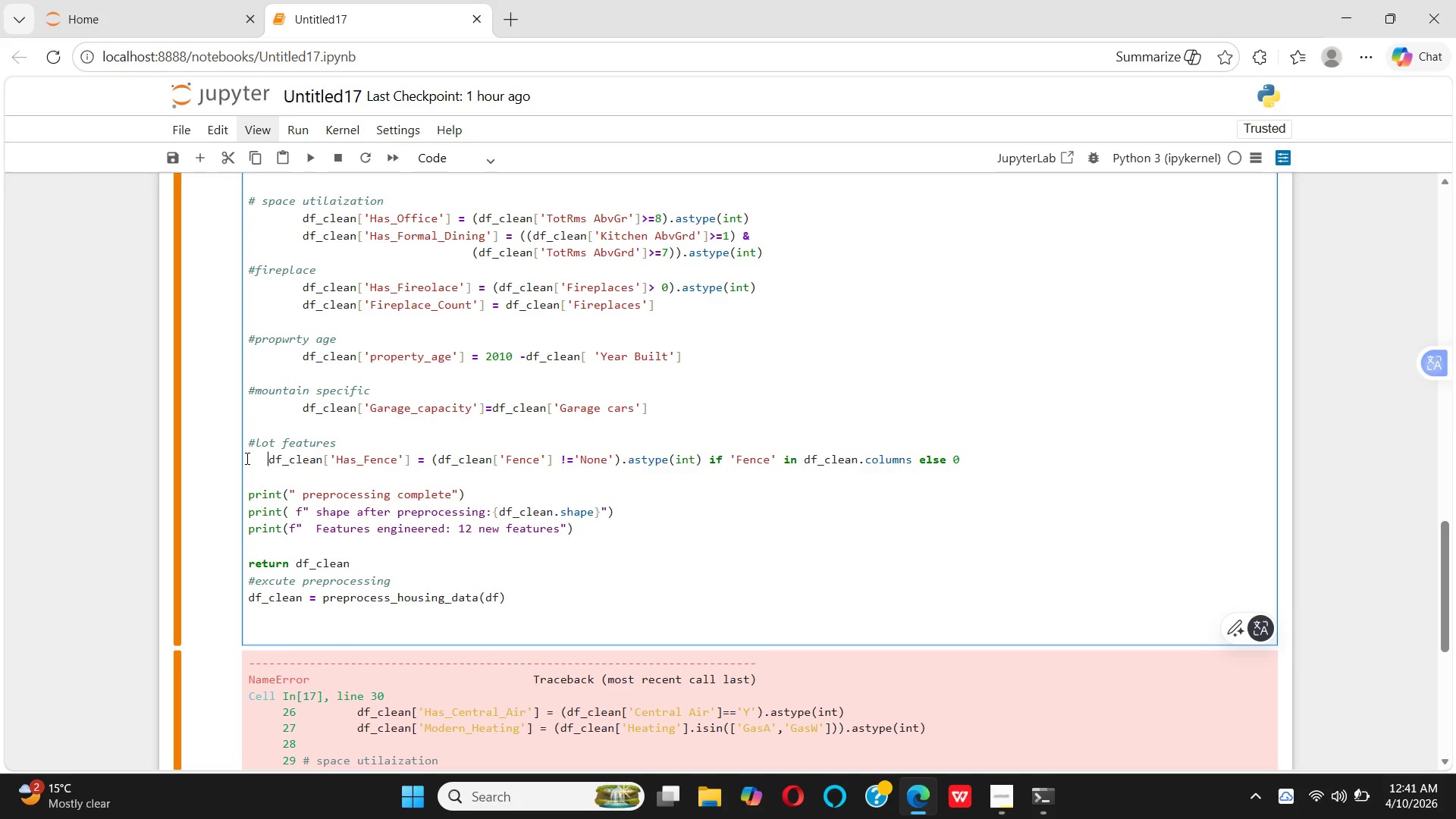 
key(Space)
 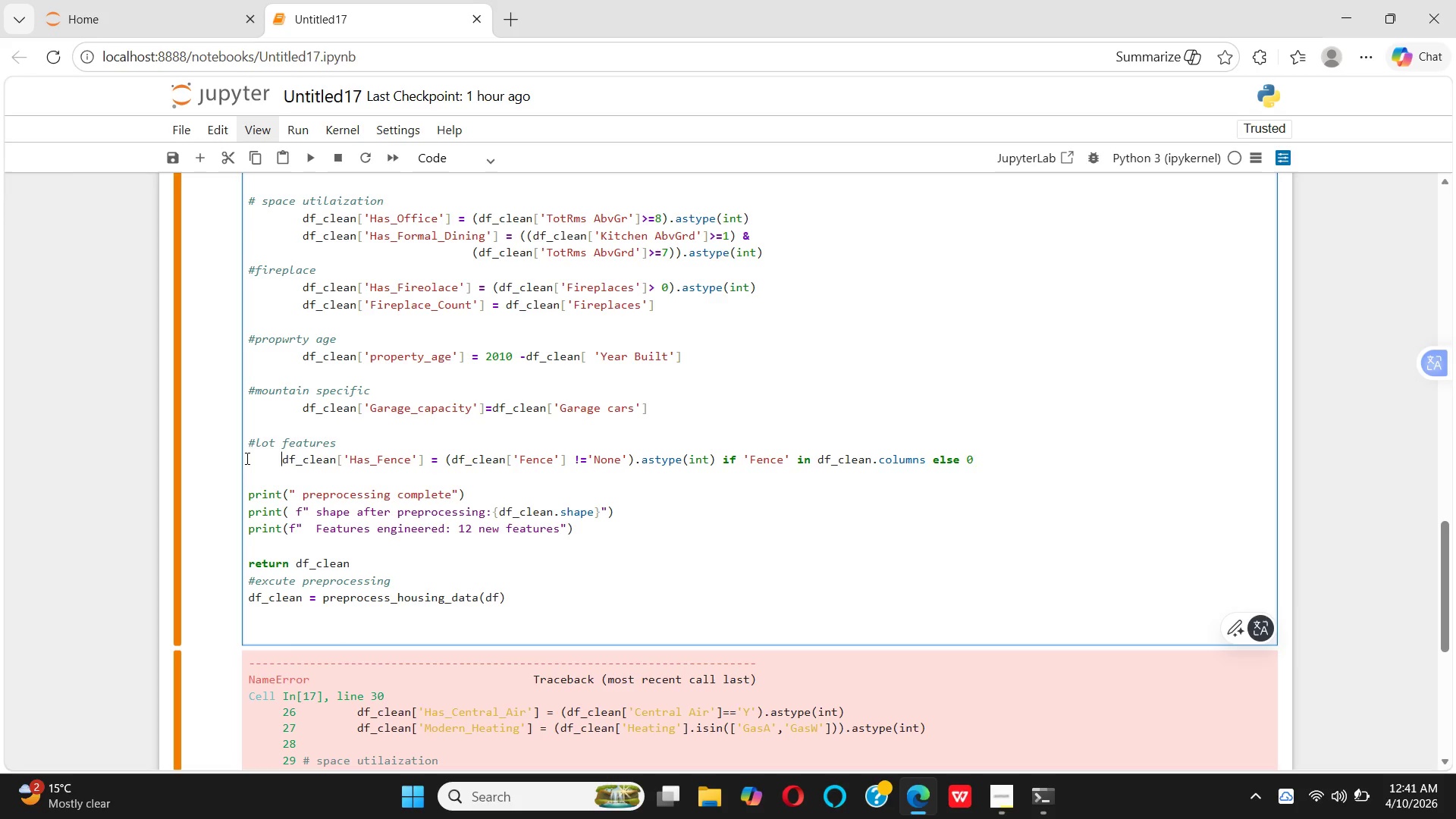 
key(Space)
 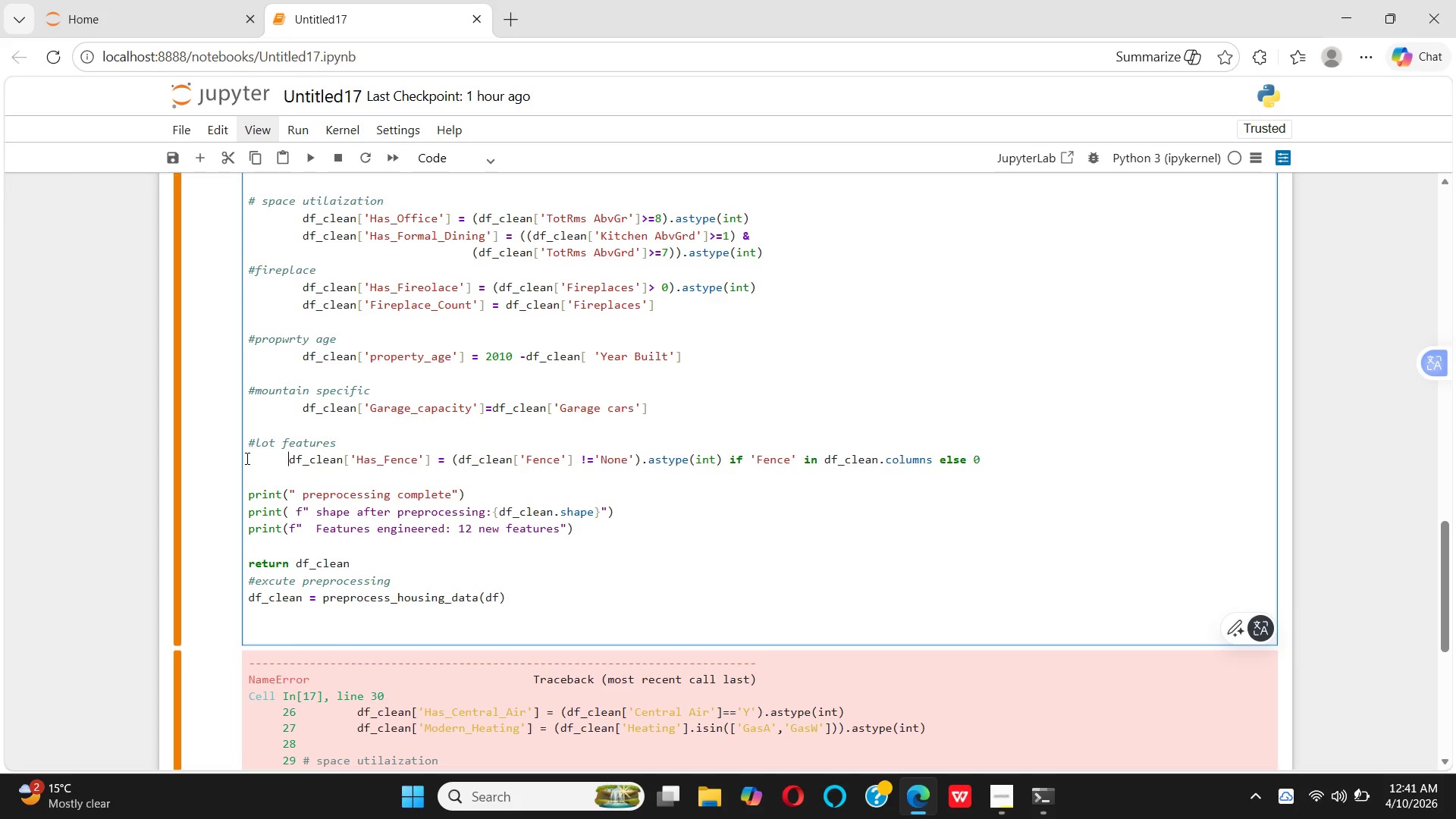 
key(Space)
 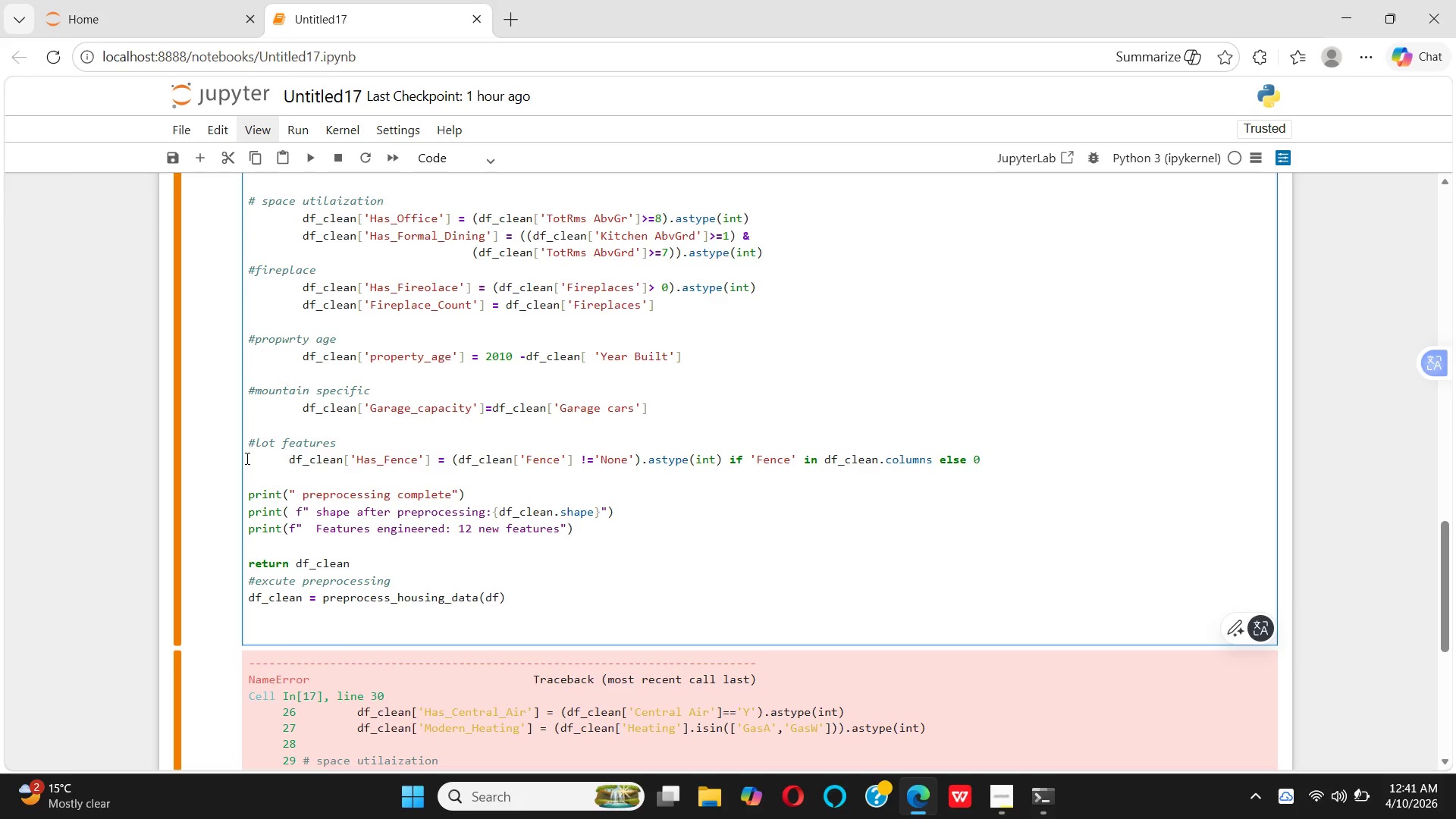 
key(Space)
 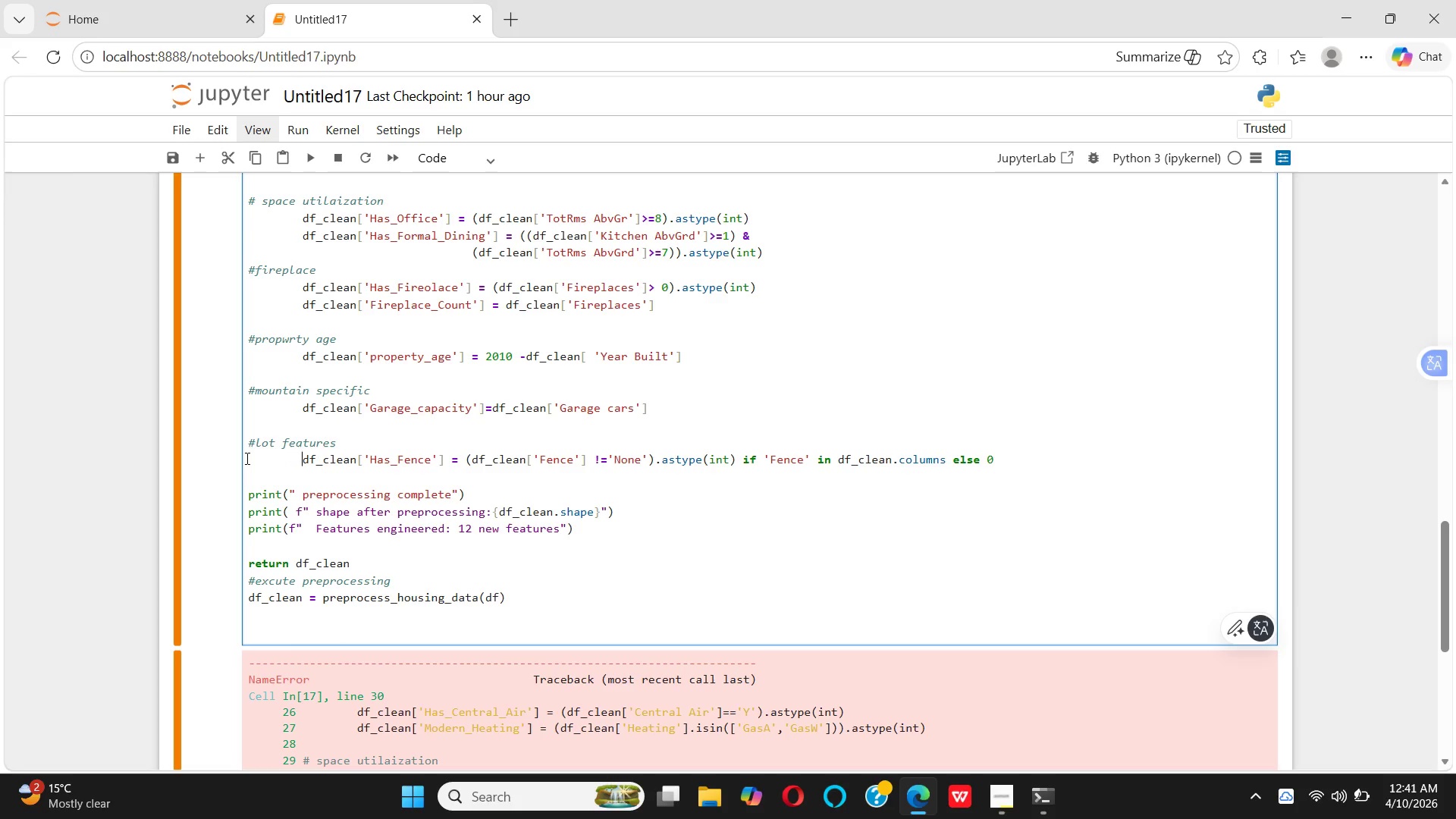 
key(Space)
 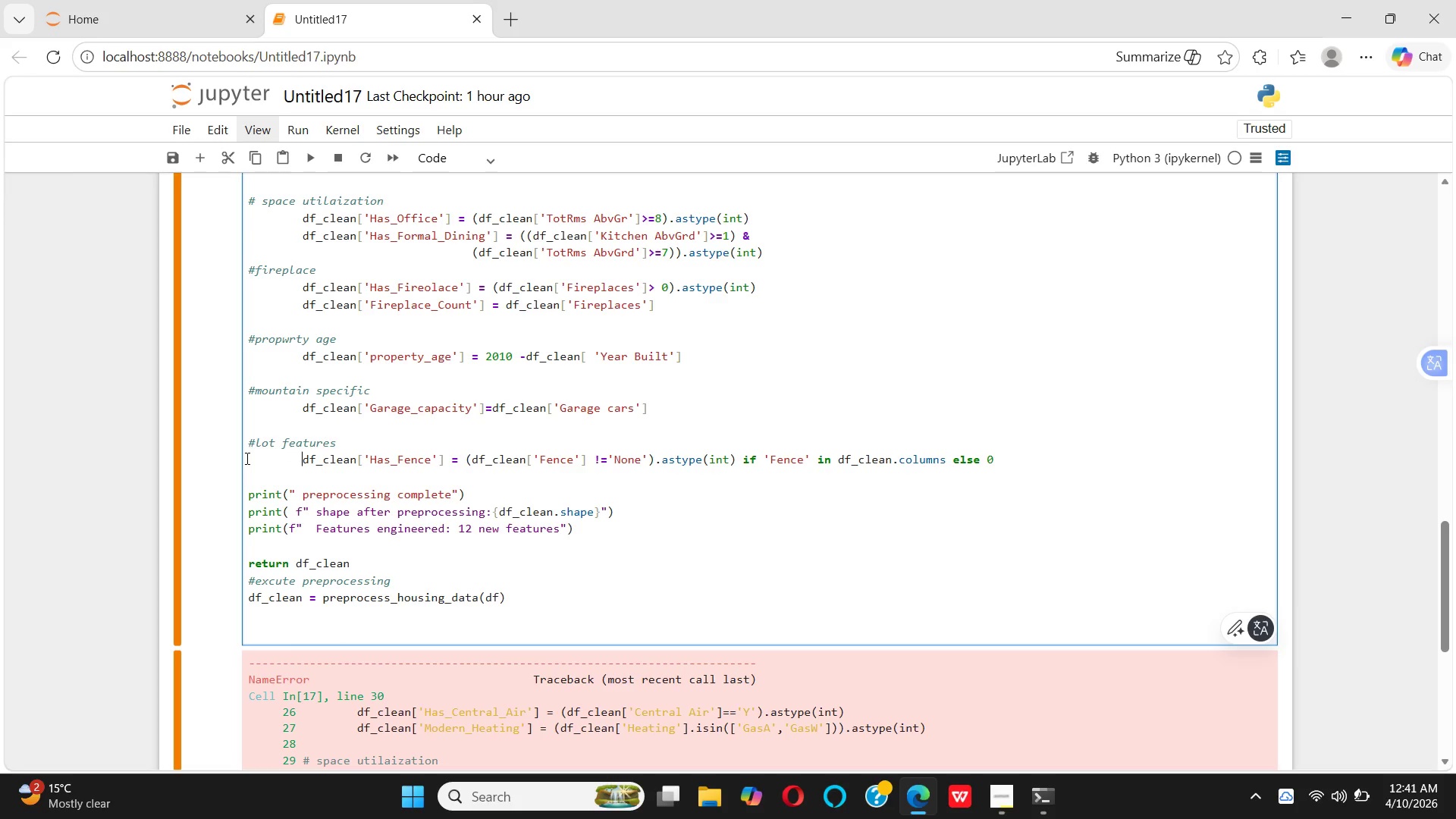 
wait(6.39)
 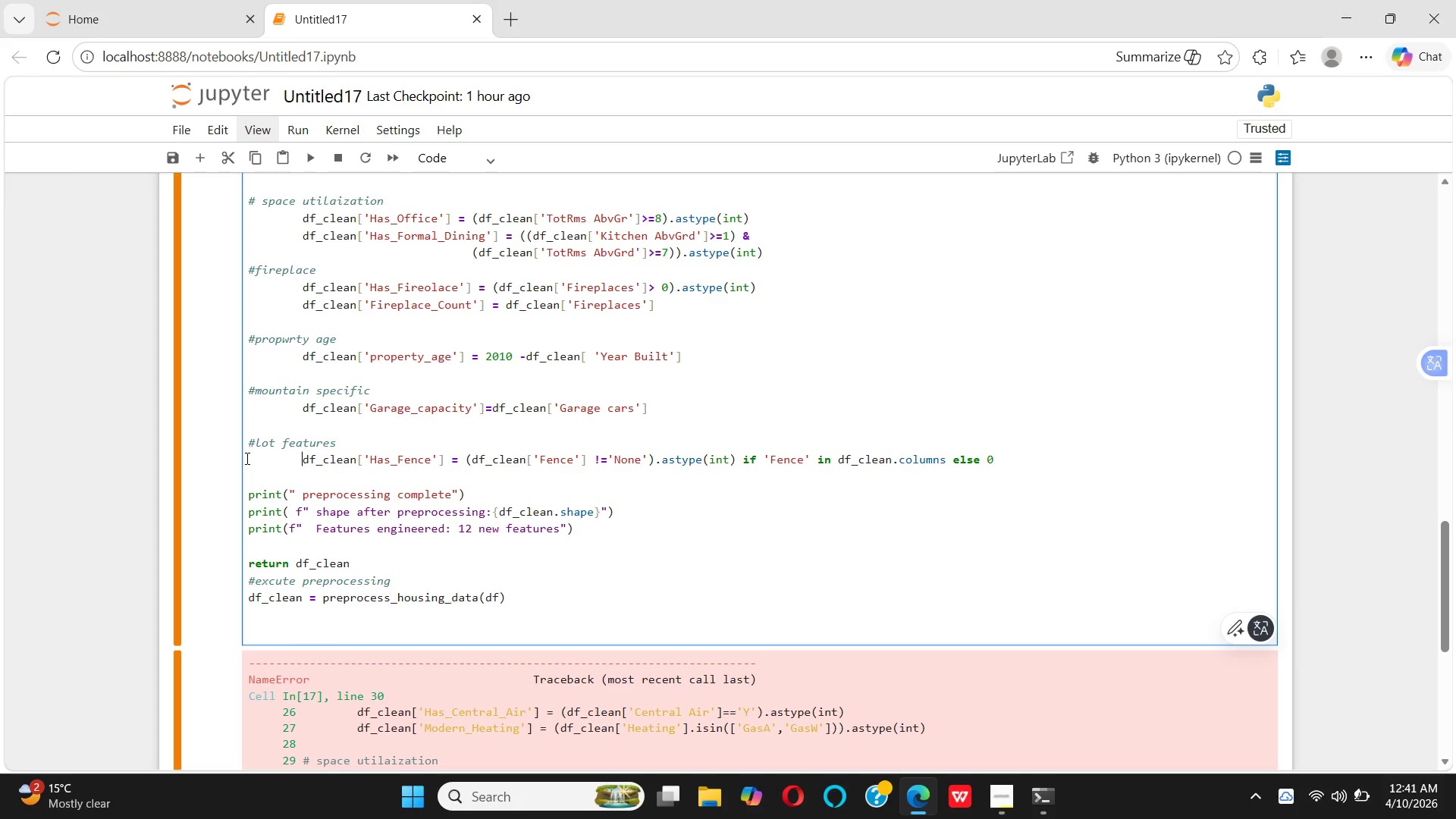 
left_click([244, 497])
 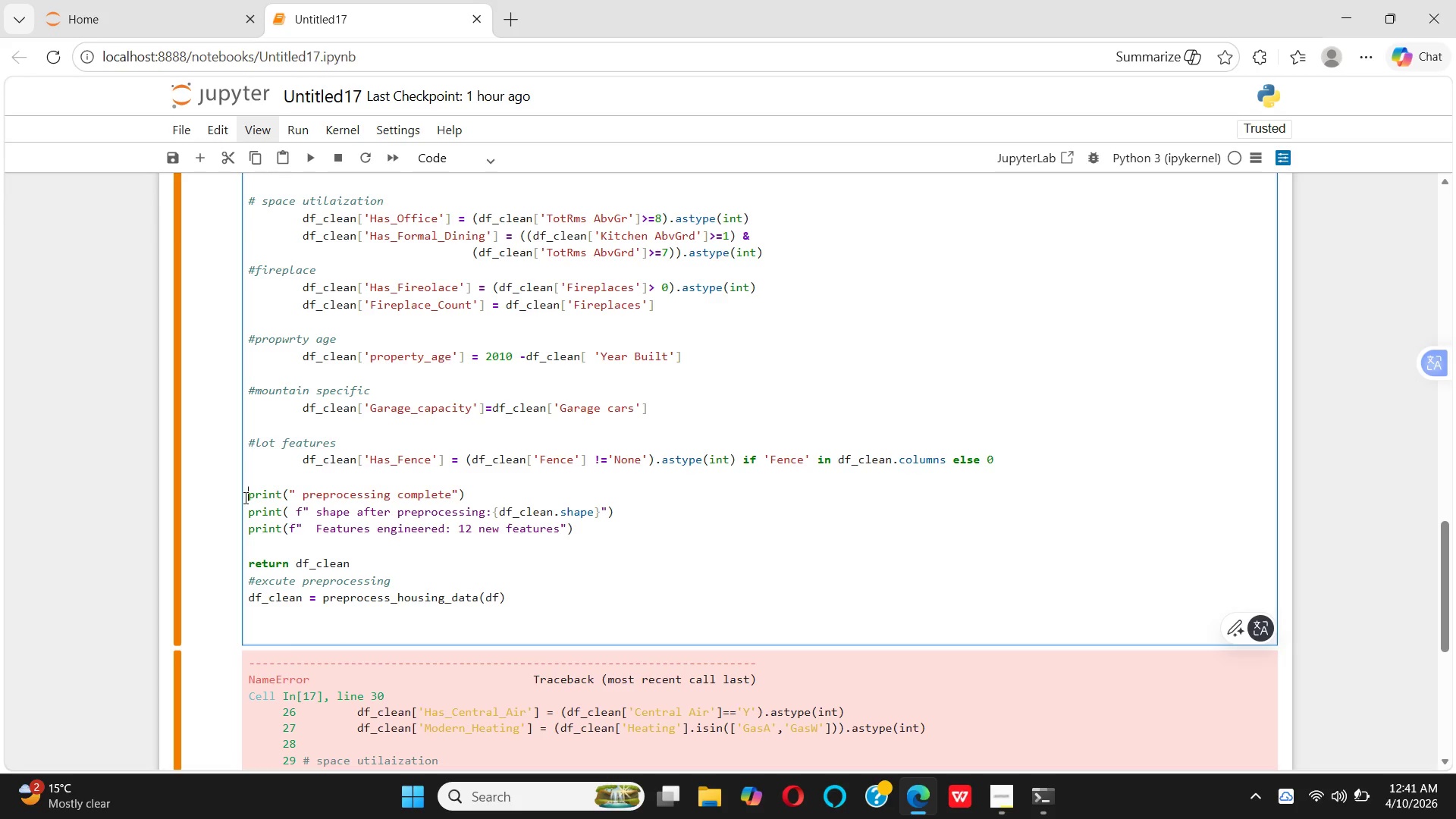 
key(Space)
 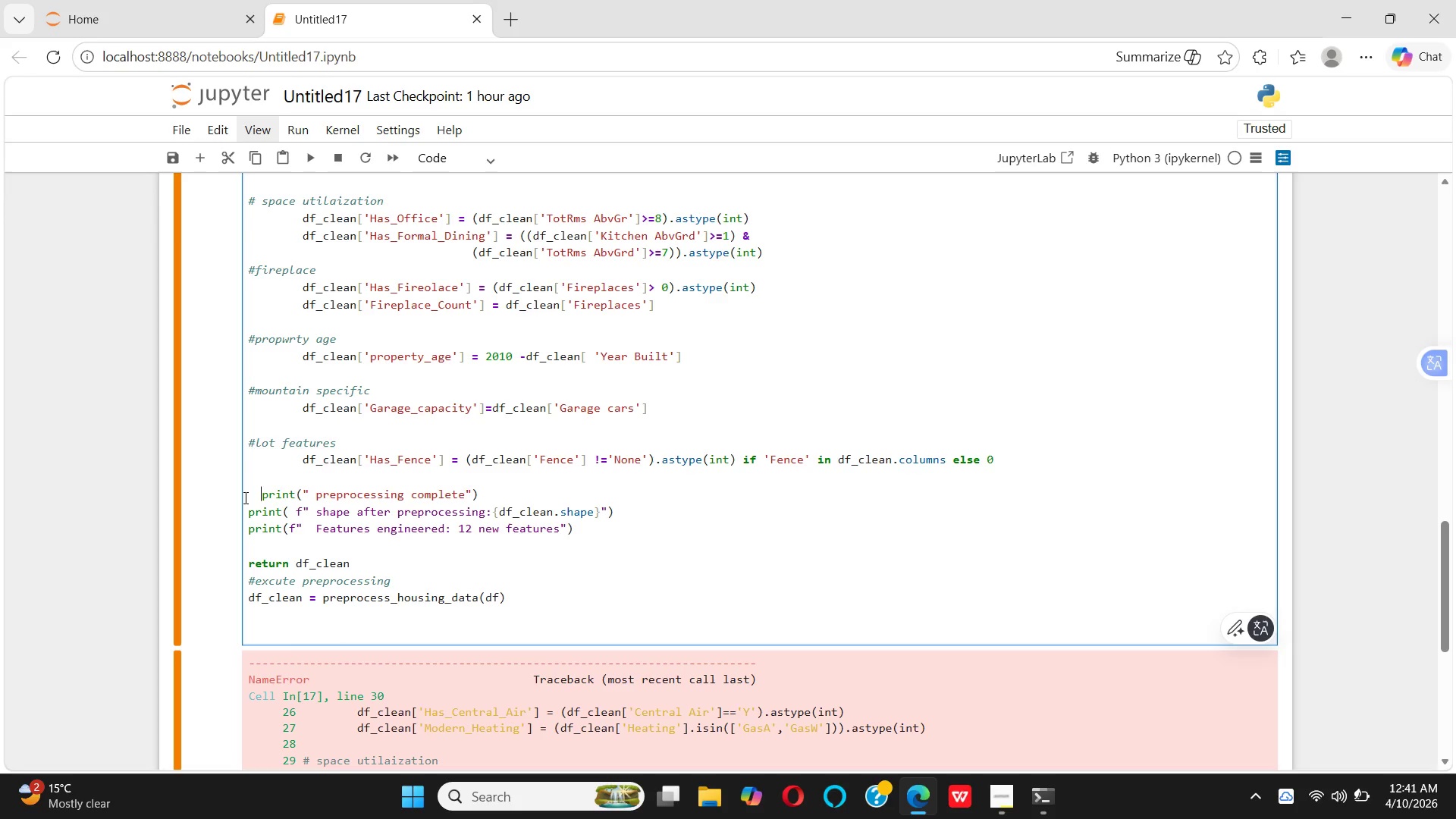 
key(Space)
 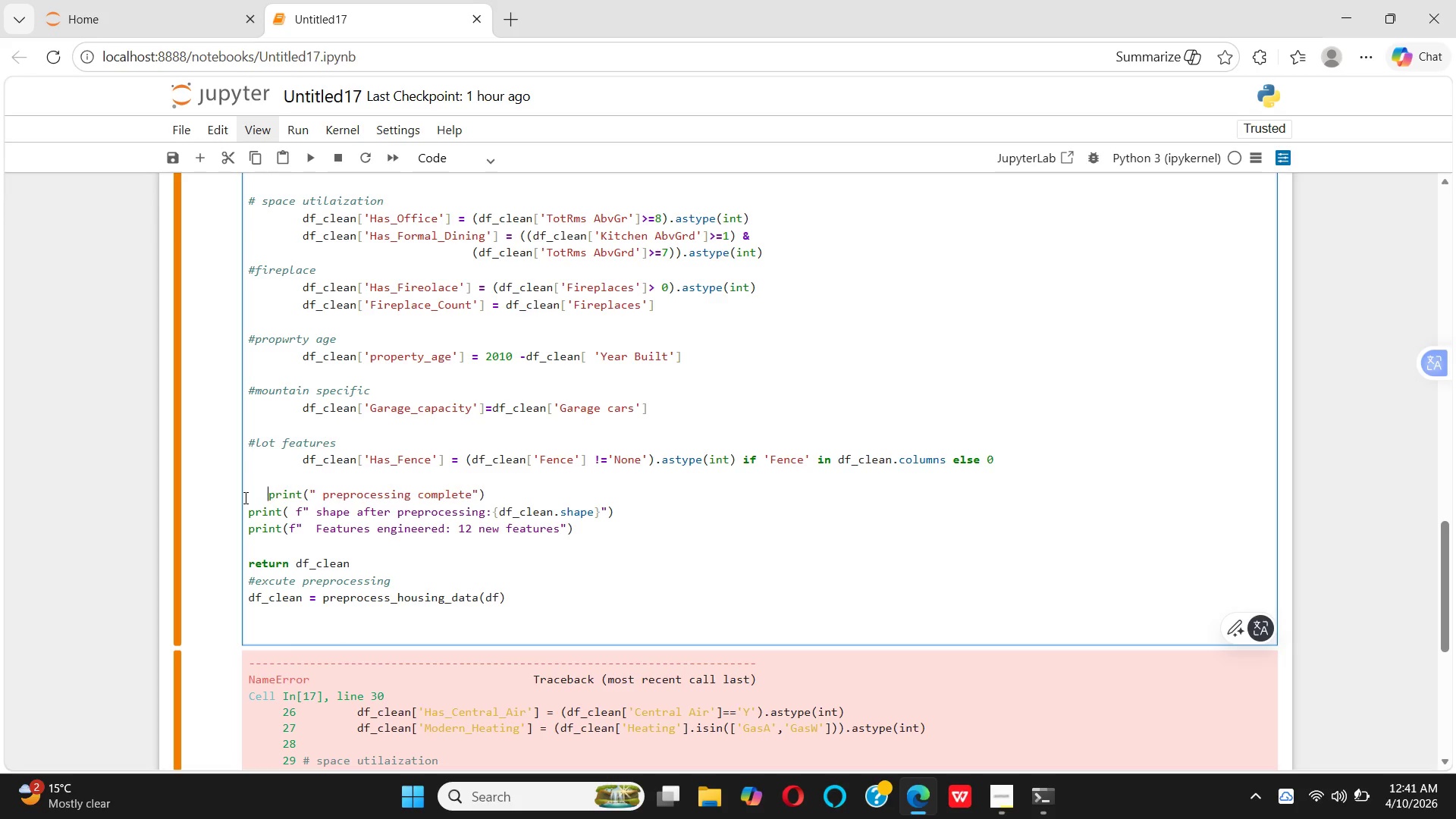 
key(Space)
 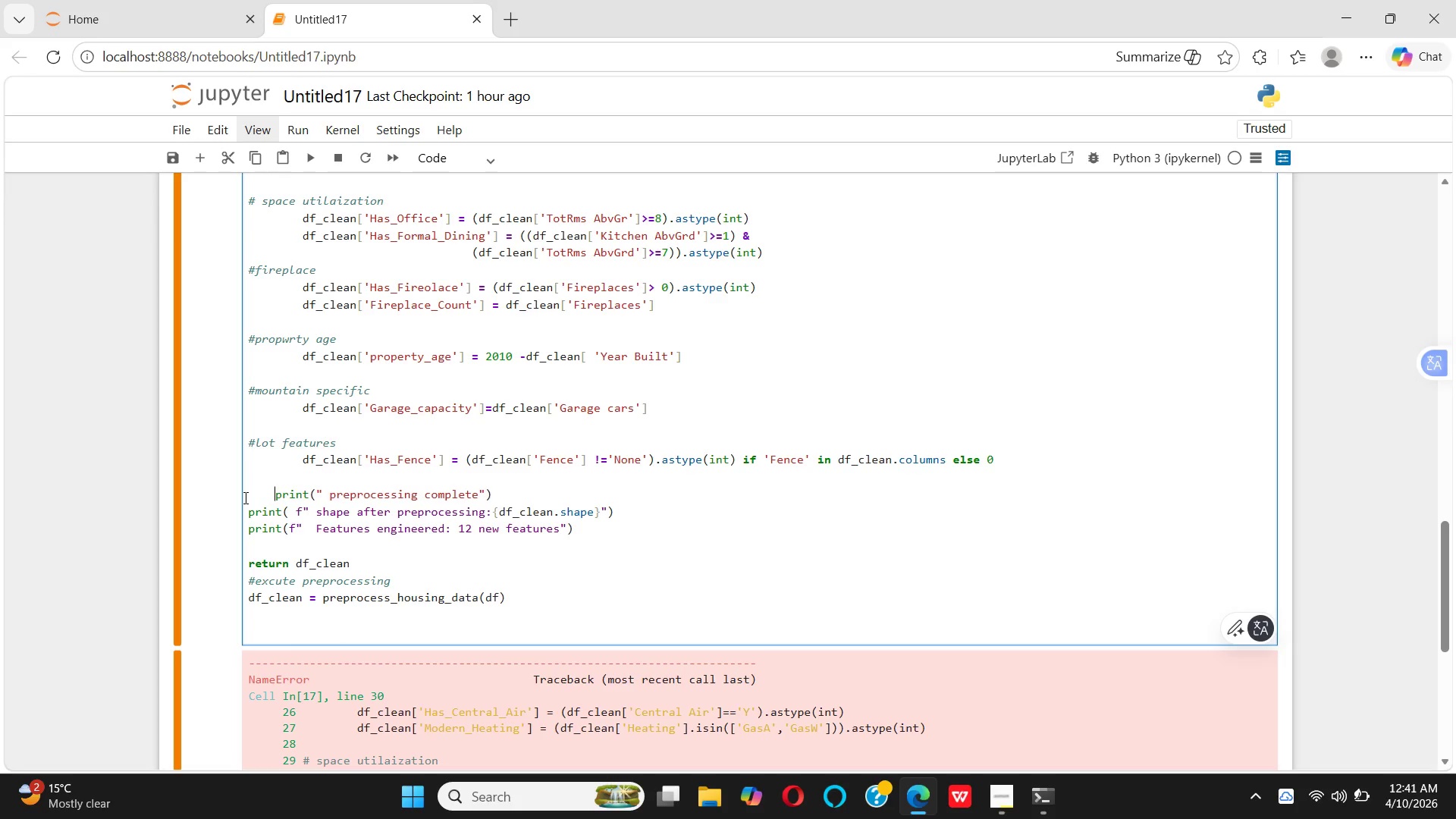 
key(Space)
 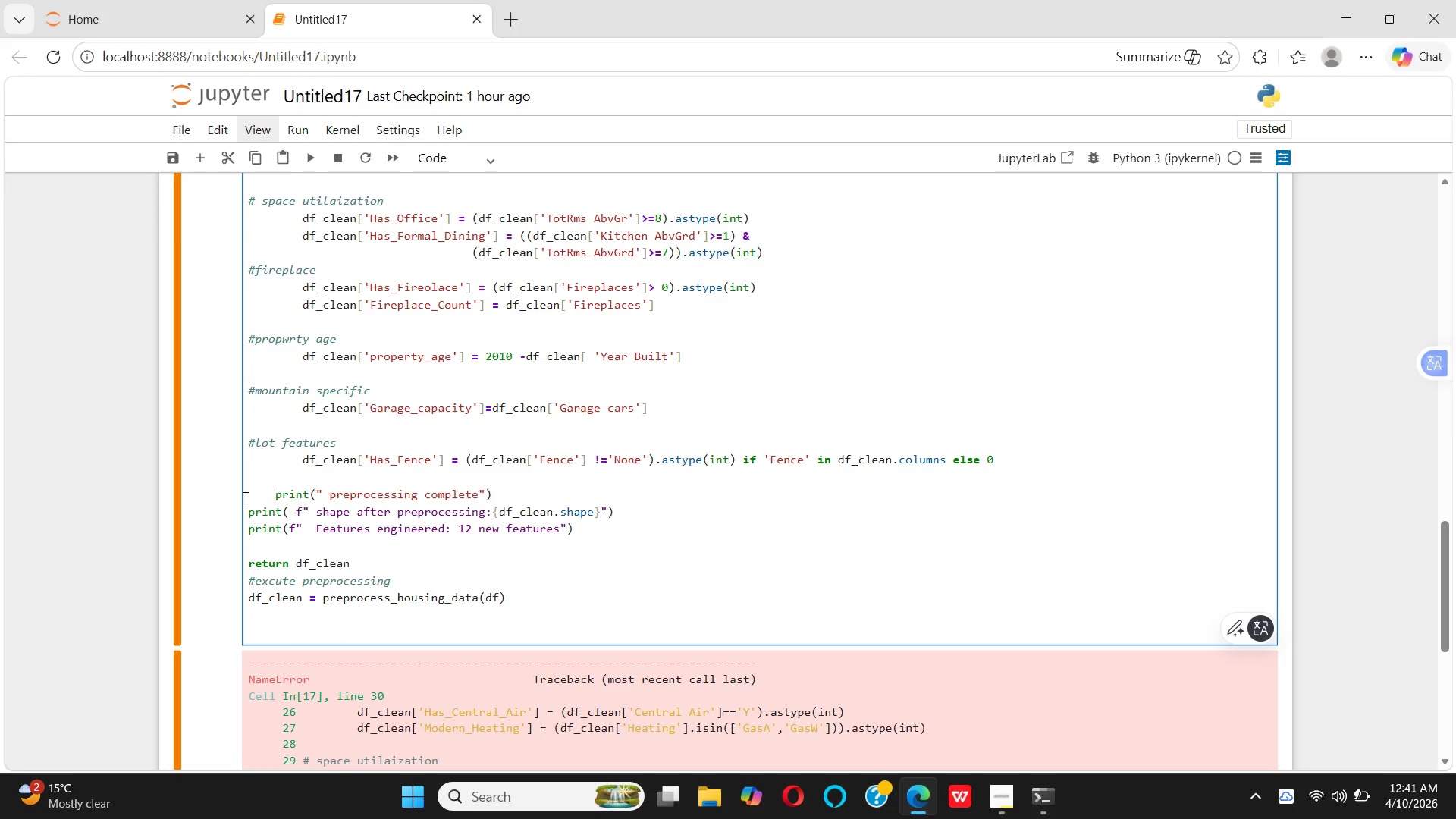 
key(Space)
 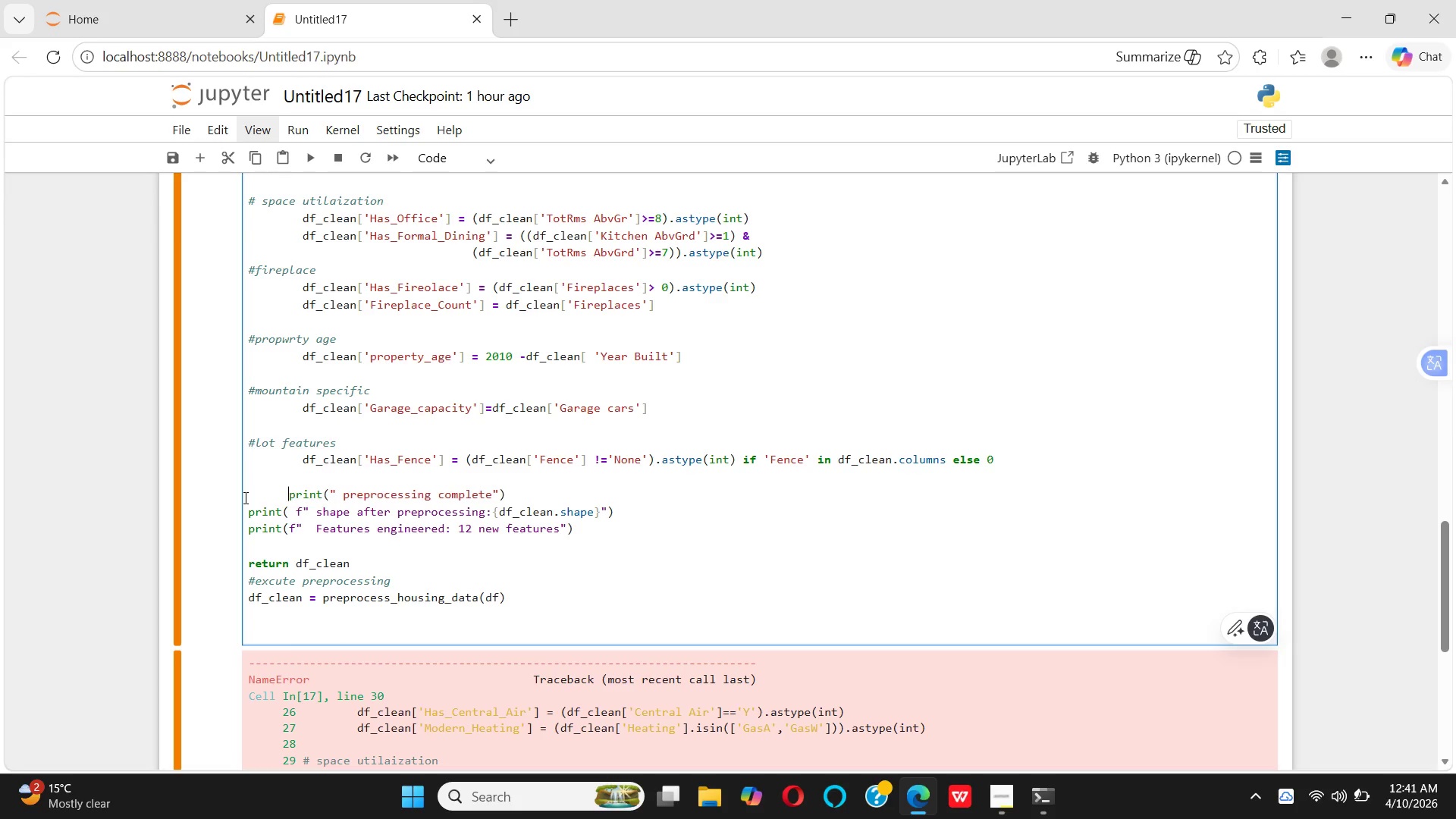 
key(Space)
 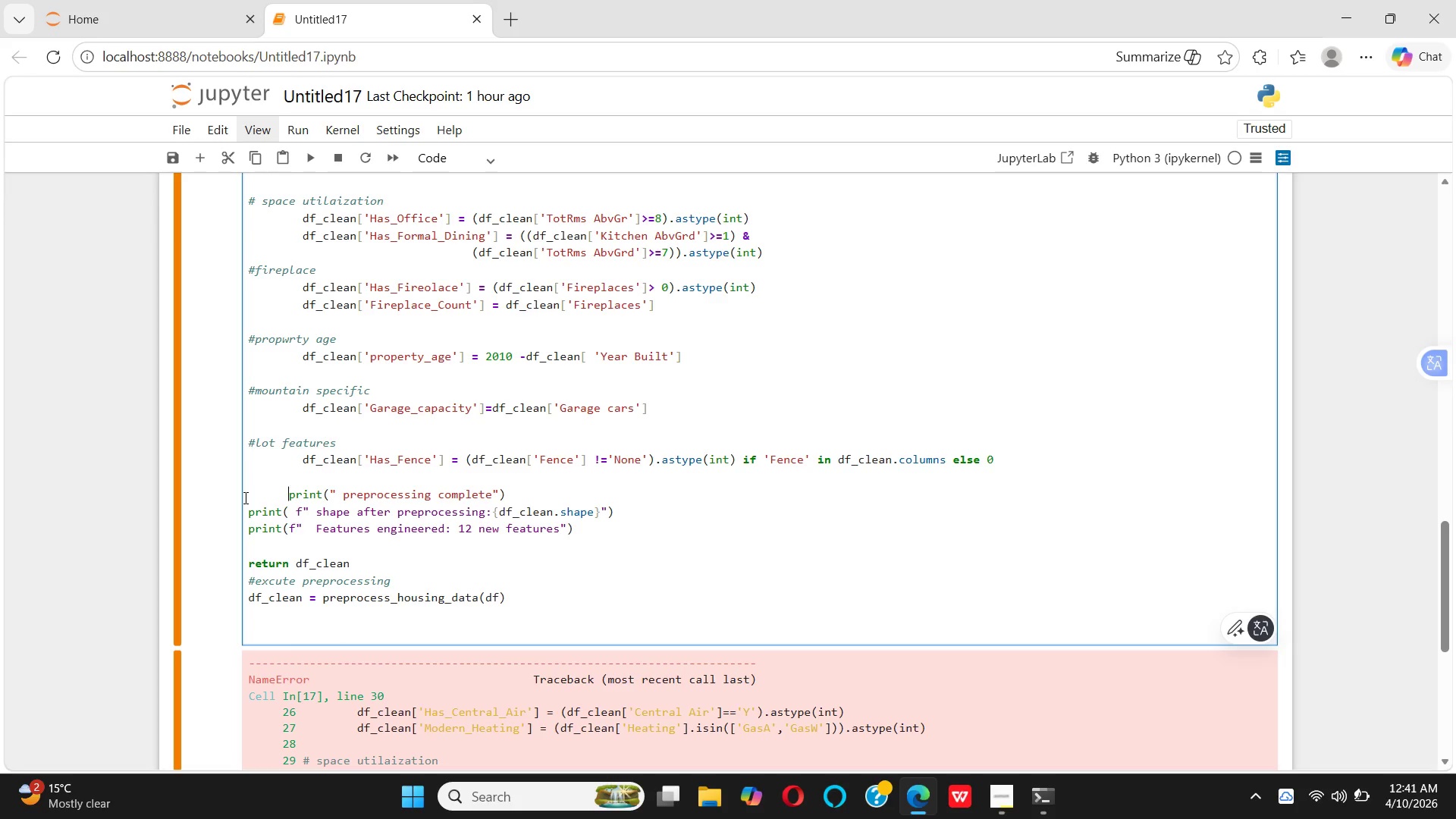 
key(Space)
 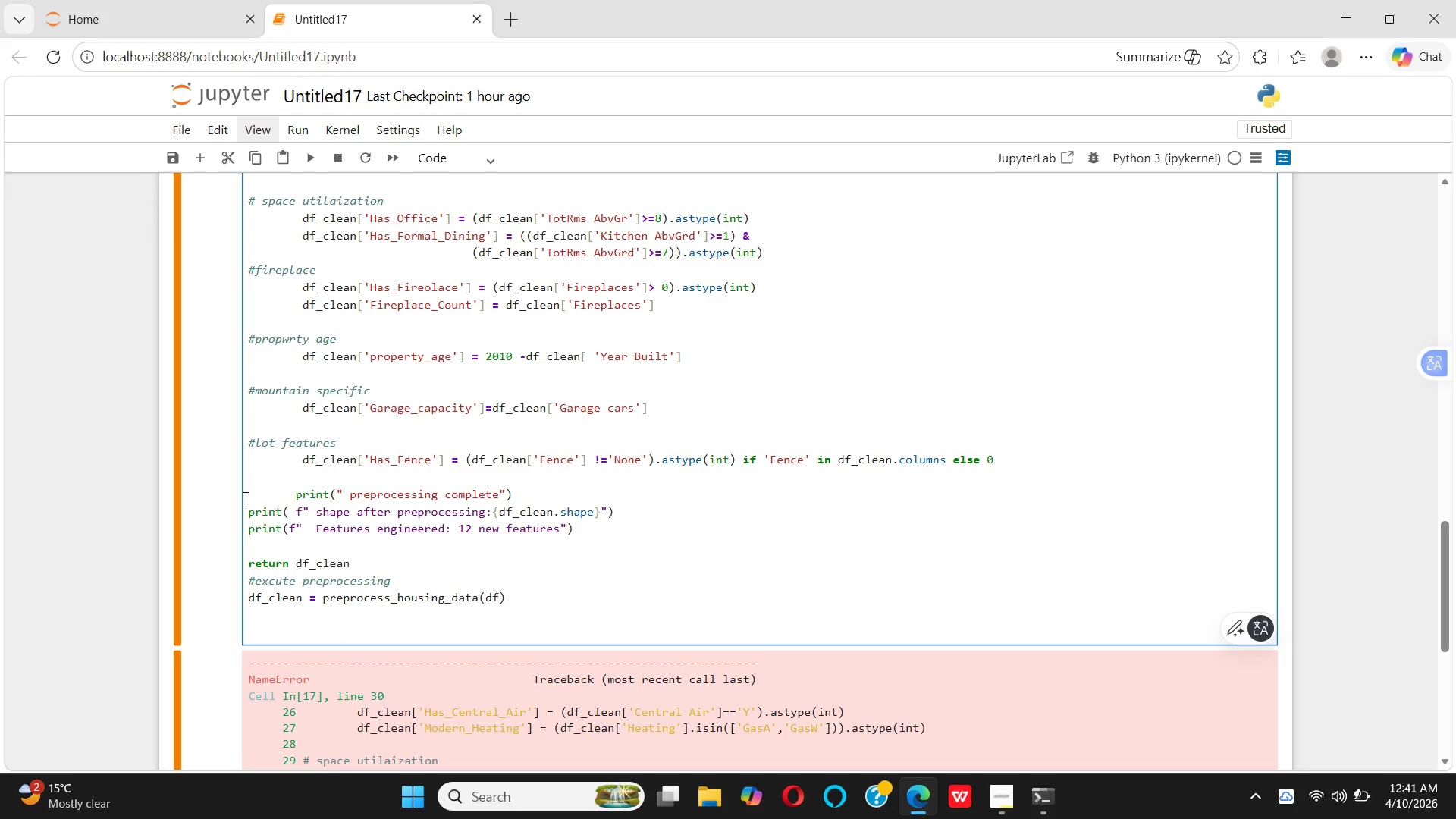 
key(Space)
 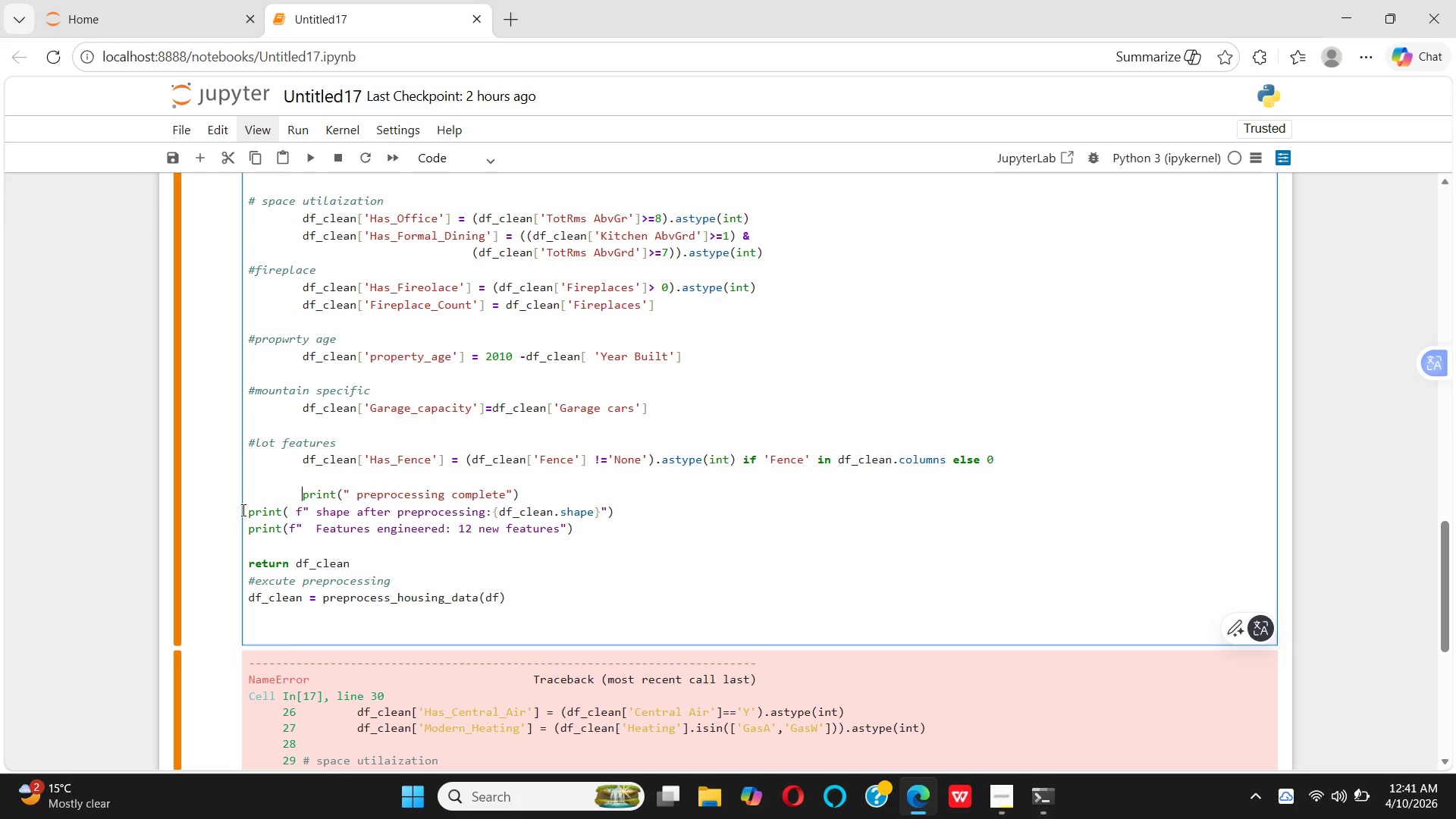 
left_click([246, 513])
 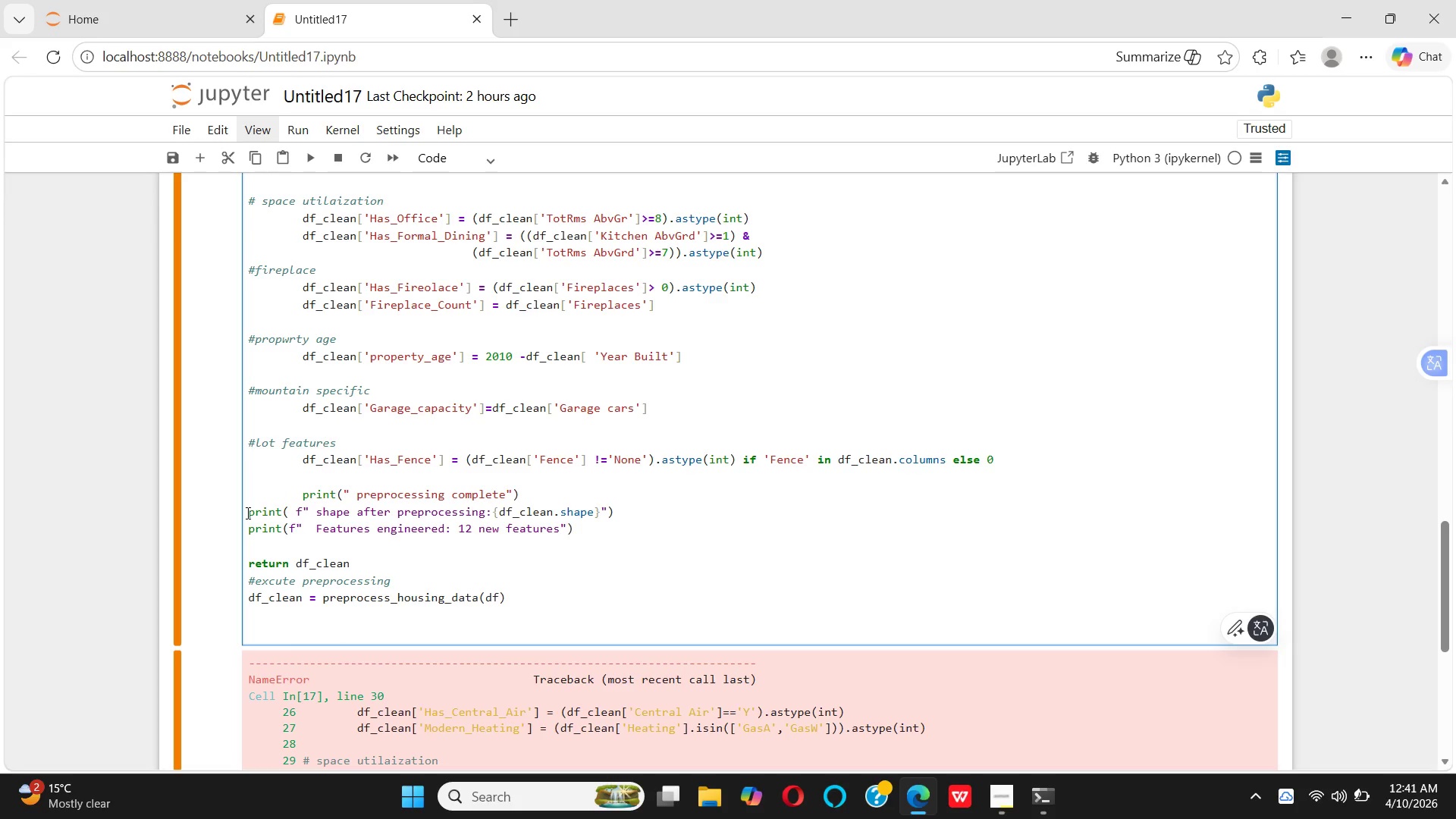 
key(Space)
 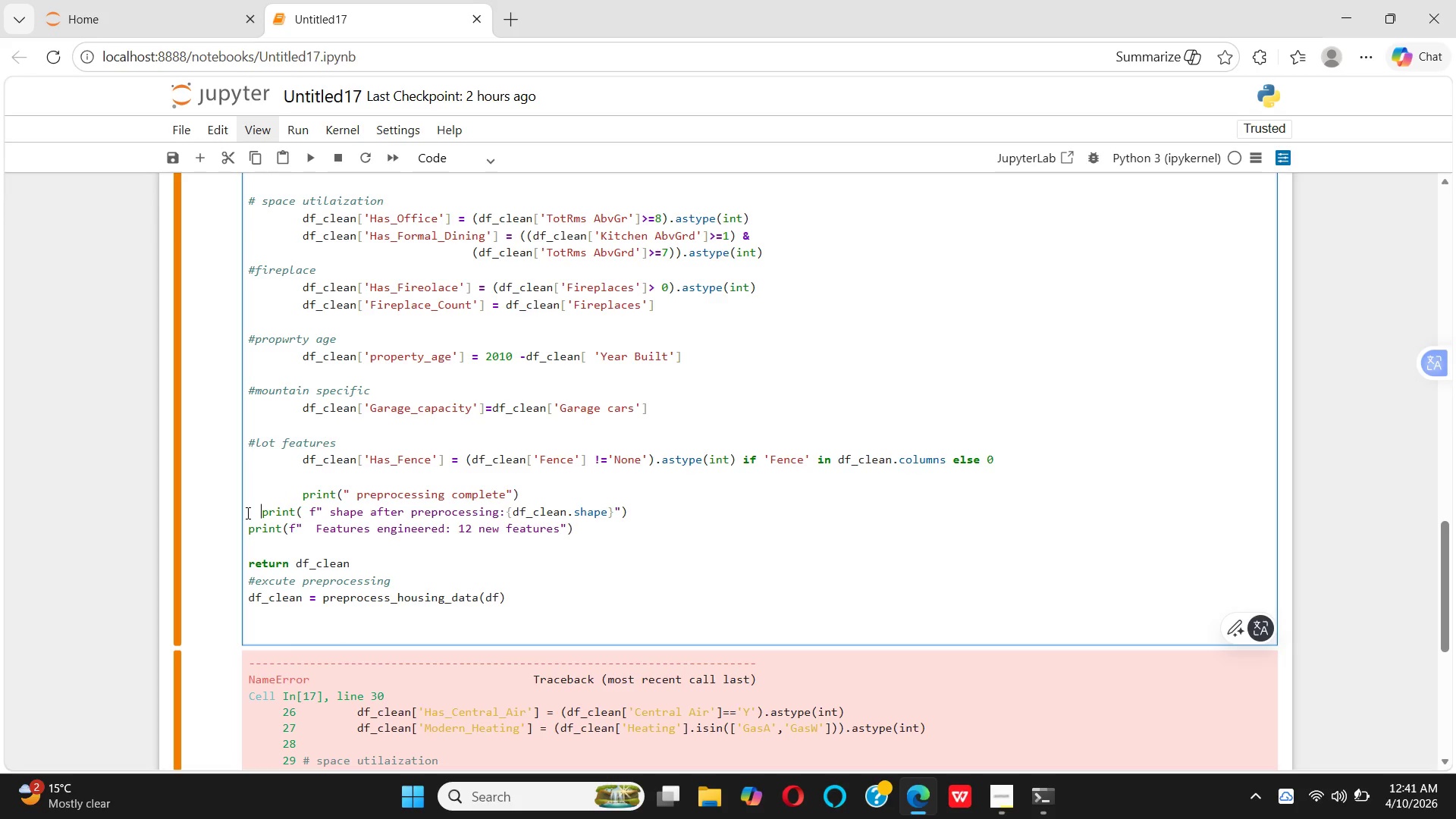 
key(Space)
 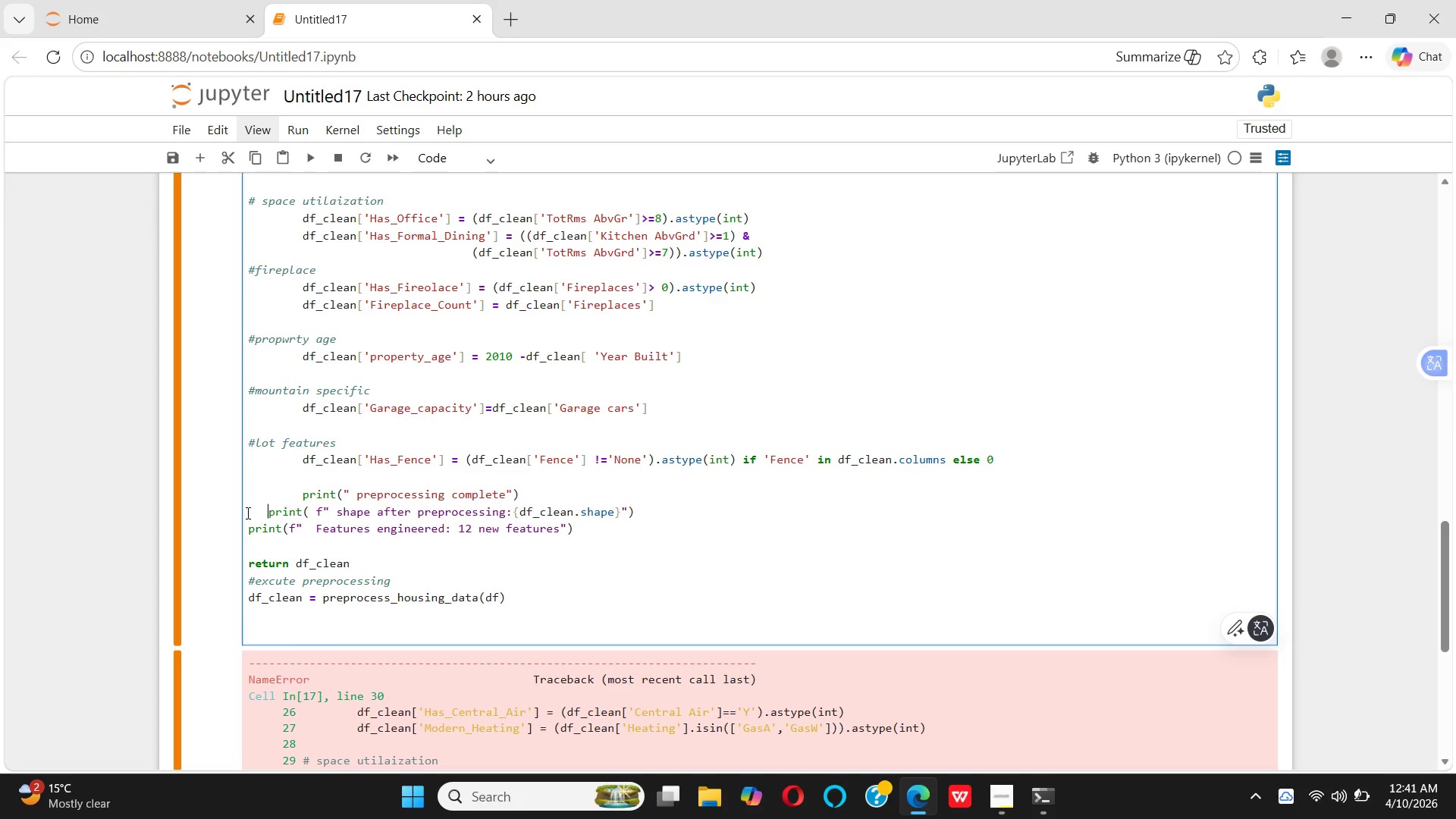 
key(Space)
 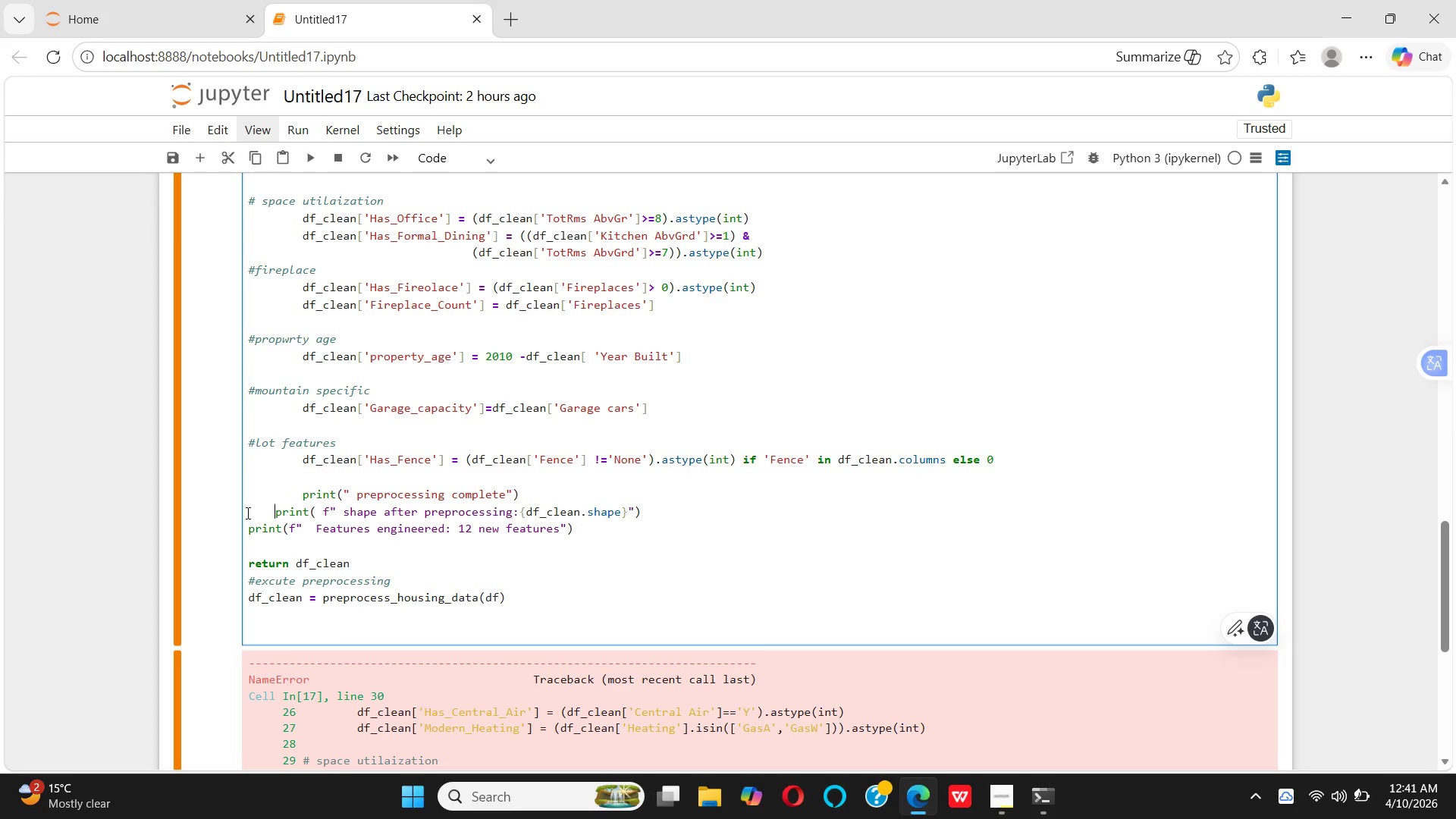 
key(Space)
 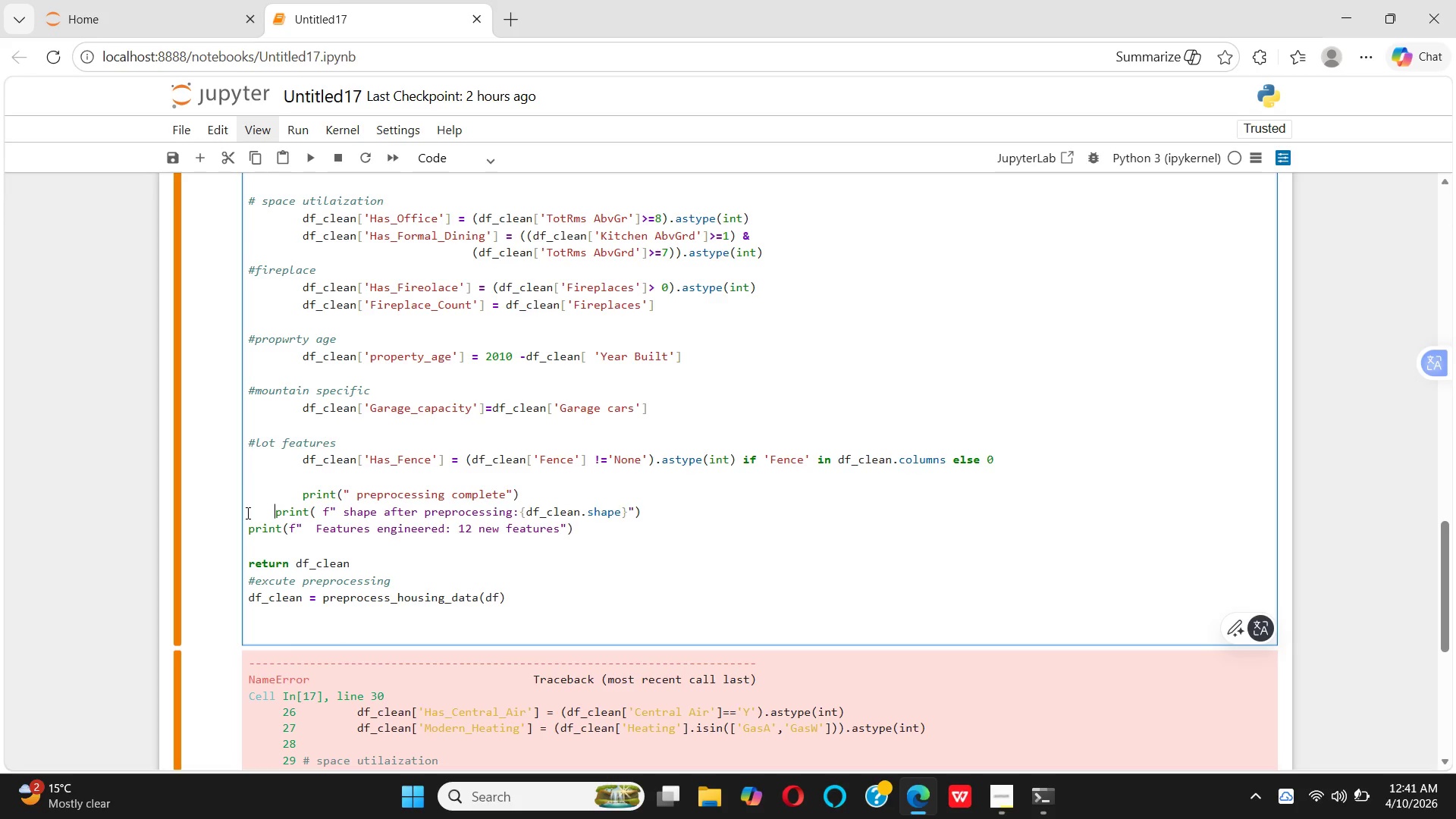 
key(Space)
 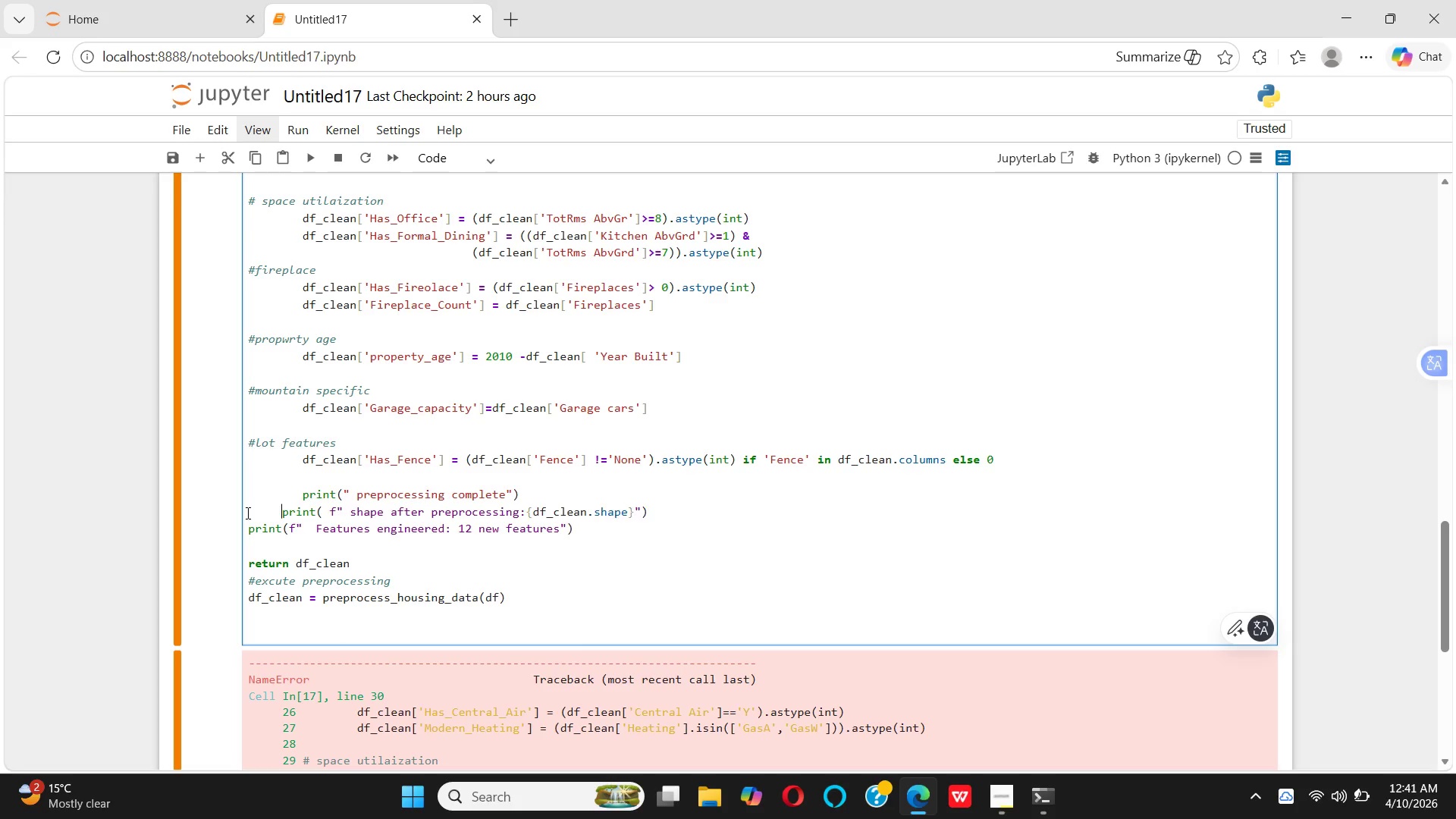 
key(Space)
 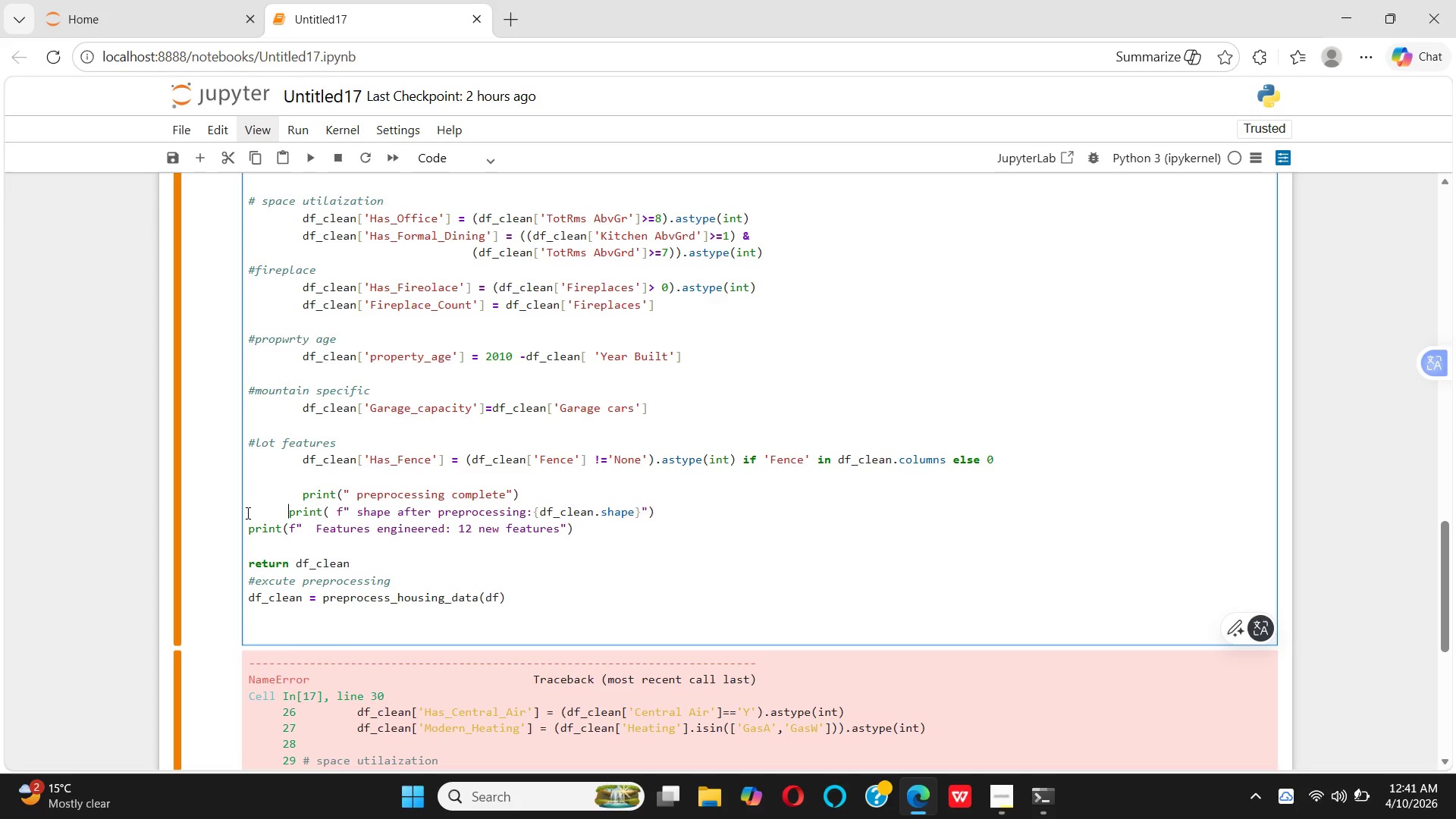 
key(Space)
 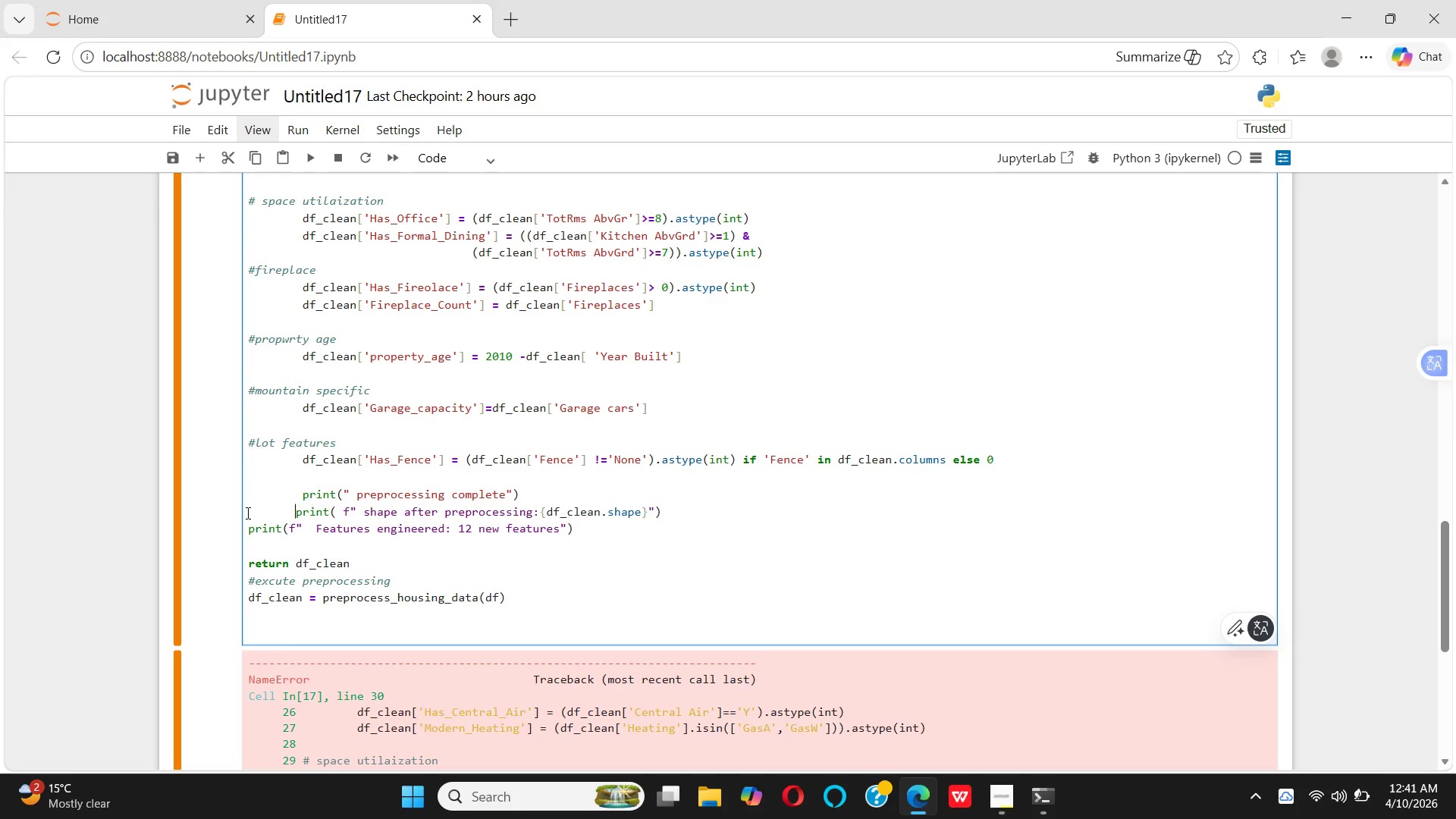 
key(Space)
 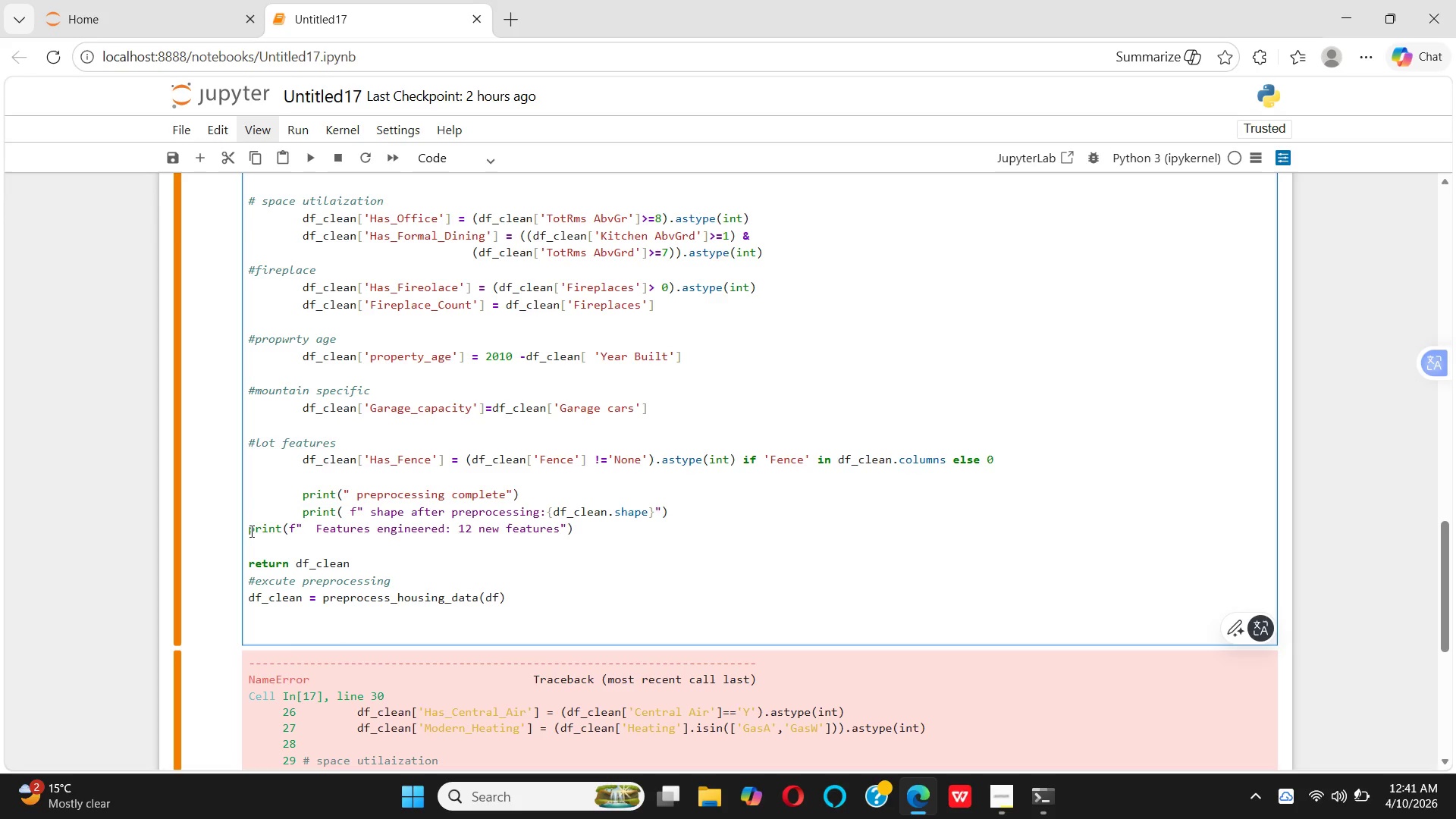 
left_click([242, 535])
 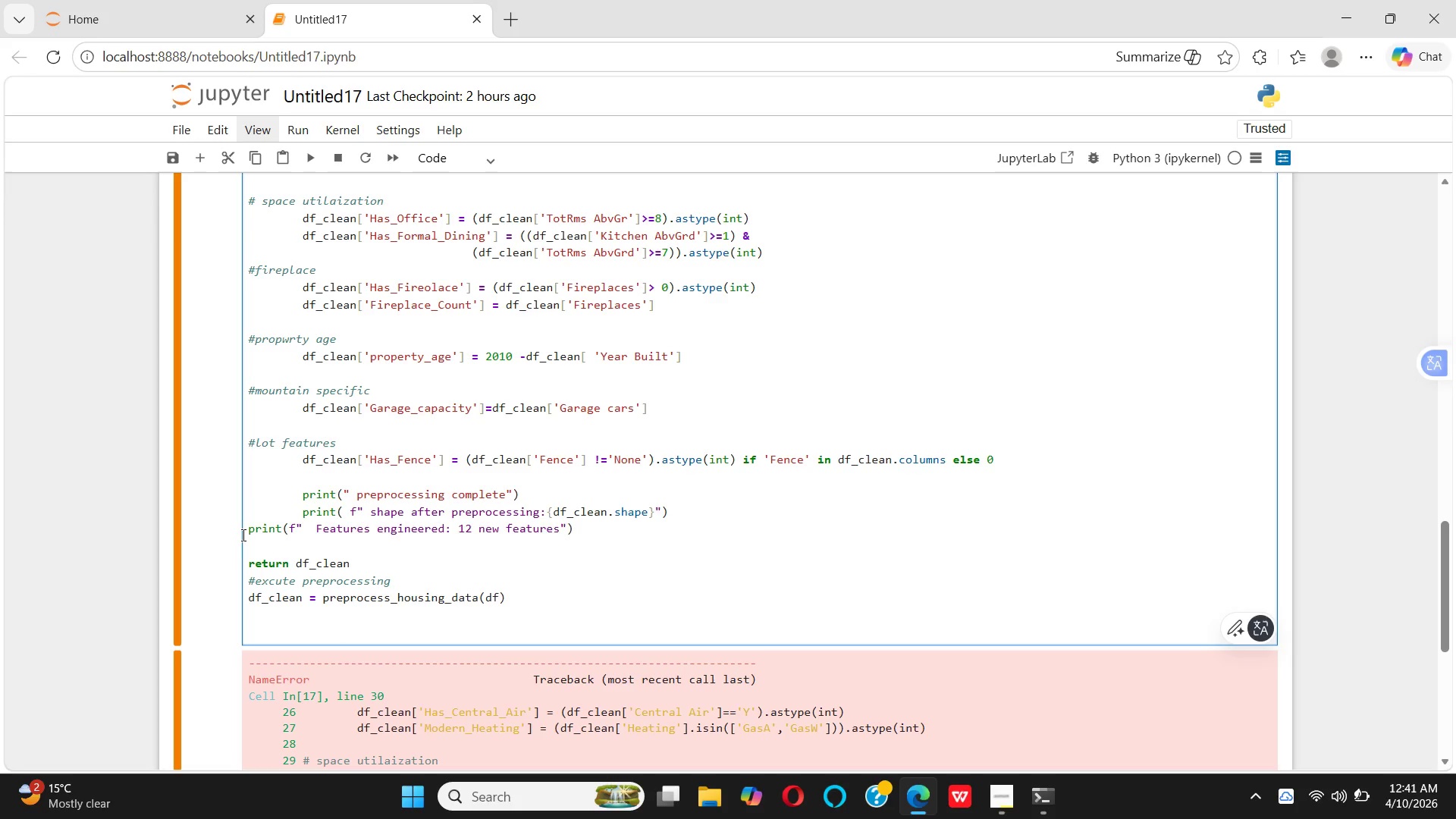 
key(Space)
 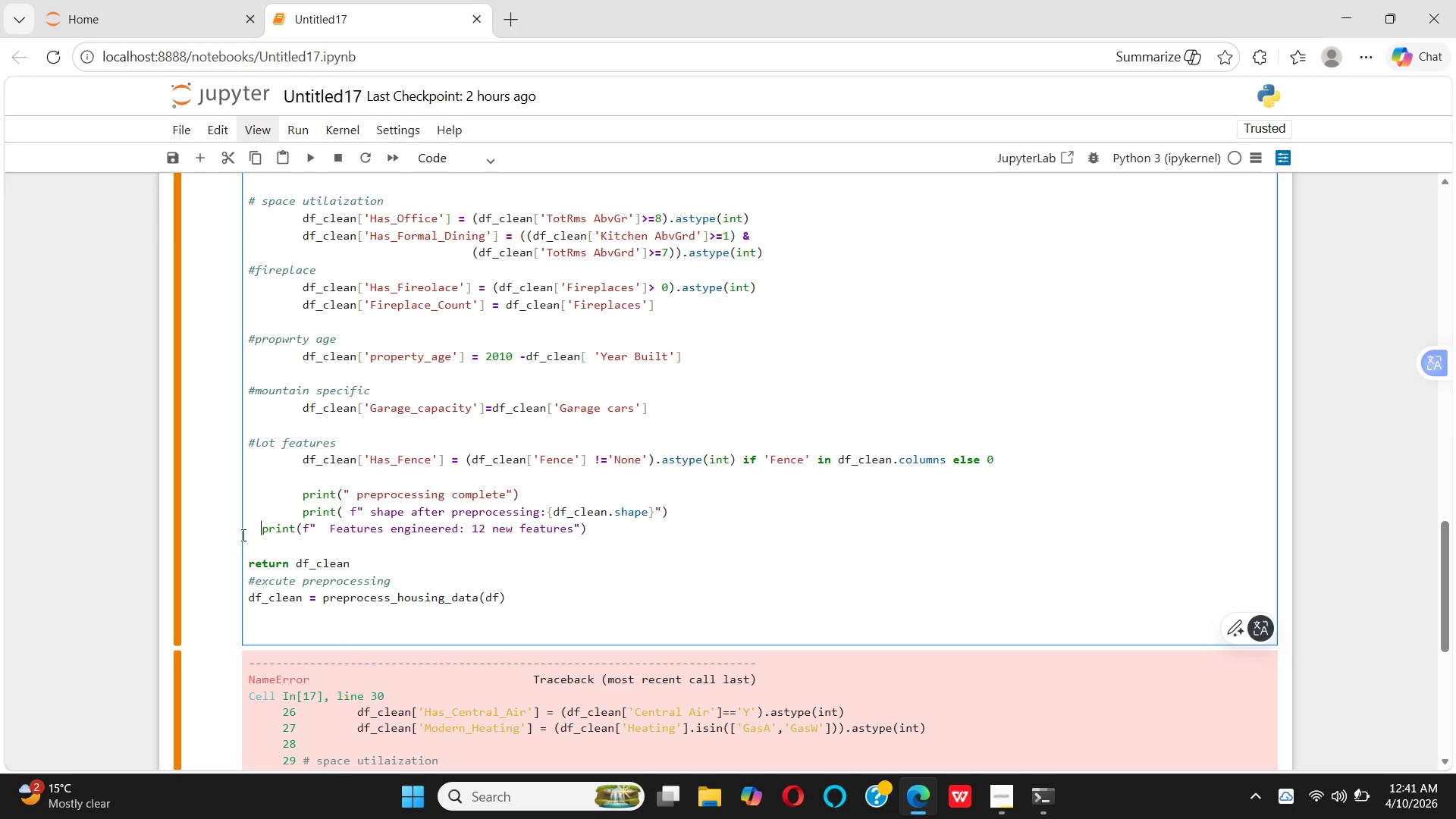 
key(Space)
 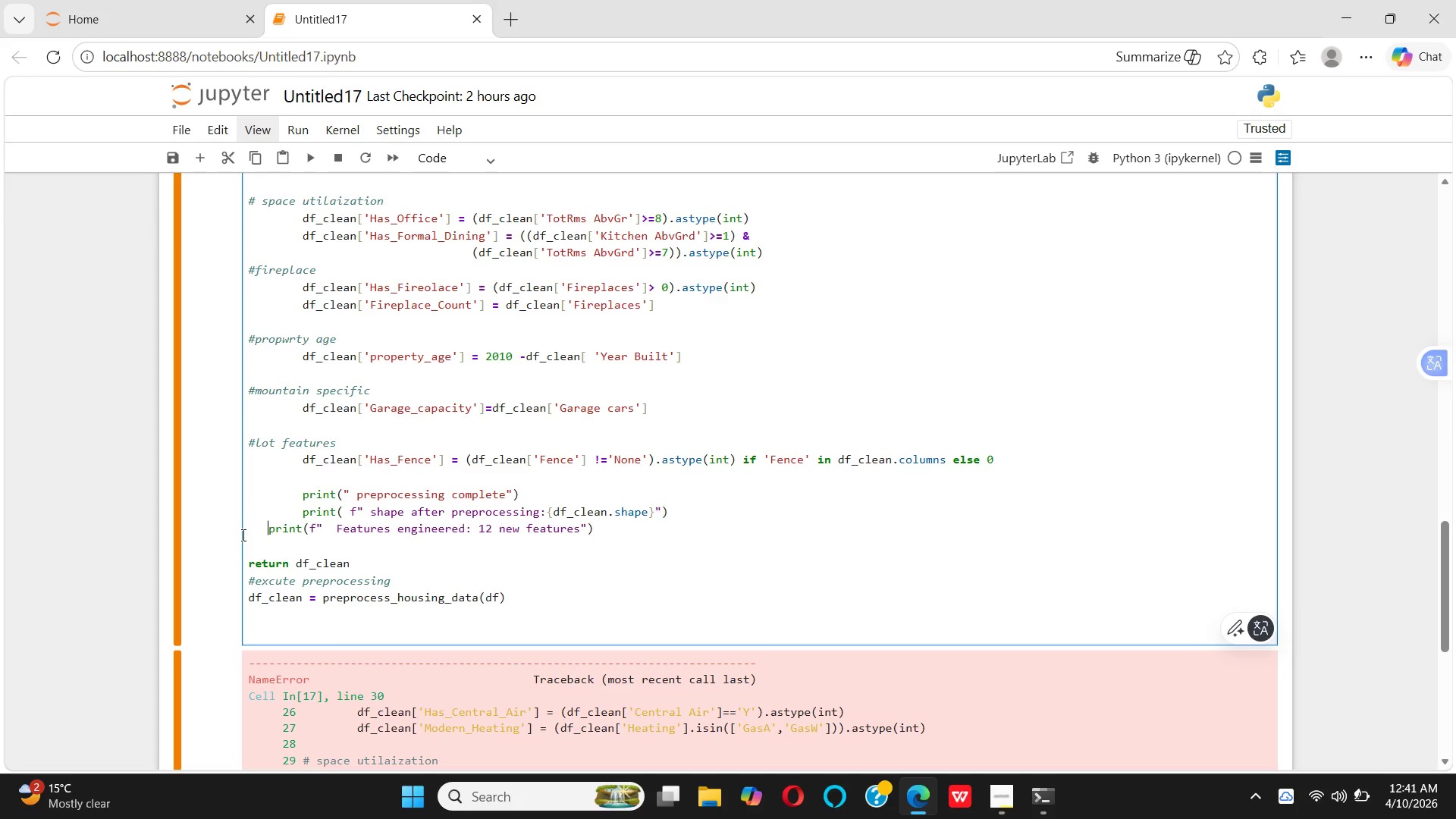 
key(Space)
 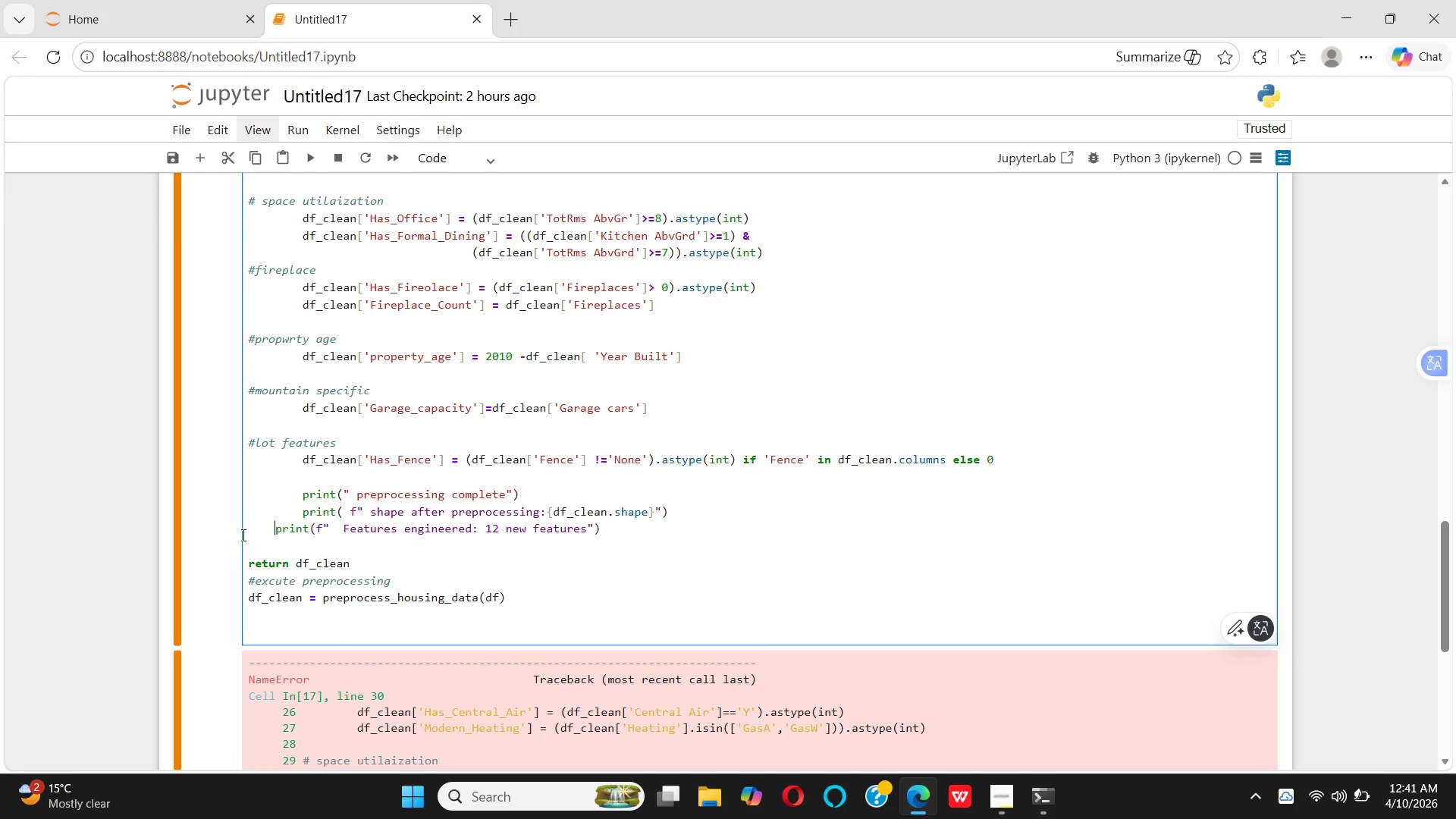 
key(Space)
 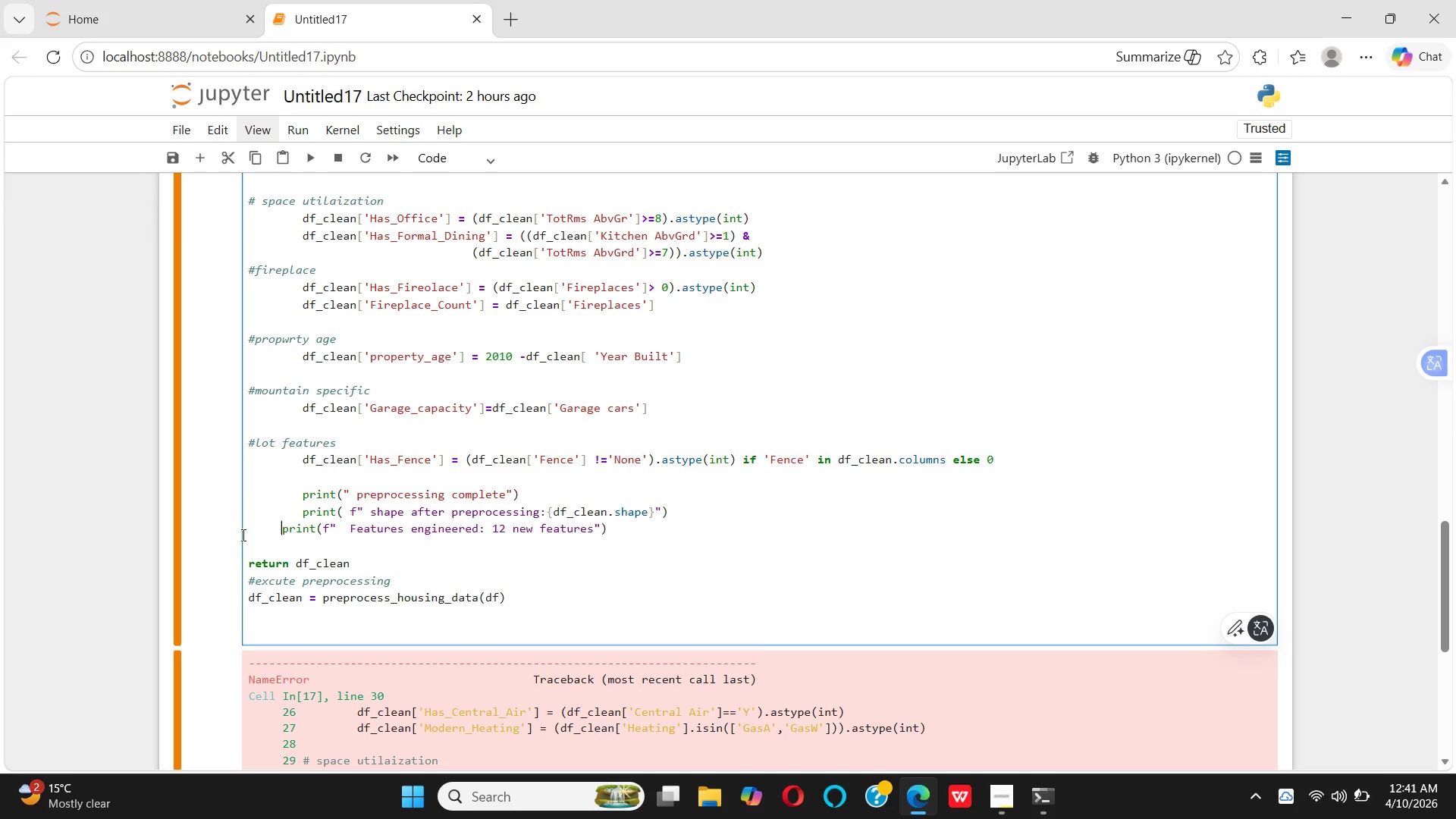 
key(Space)
 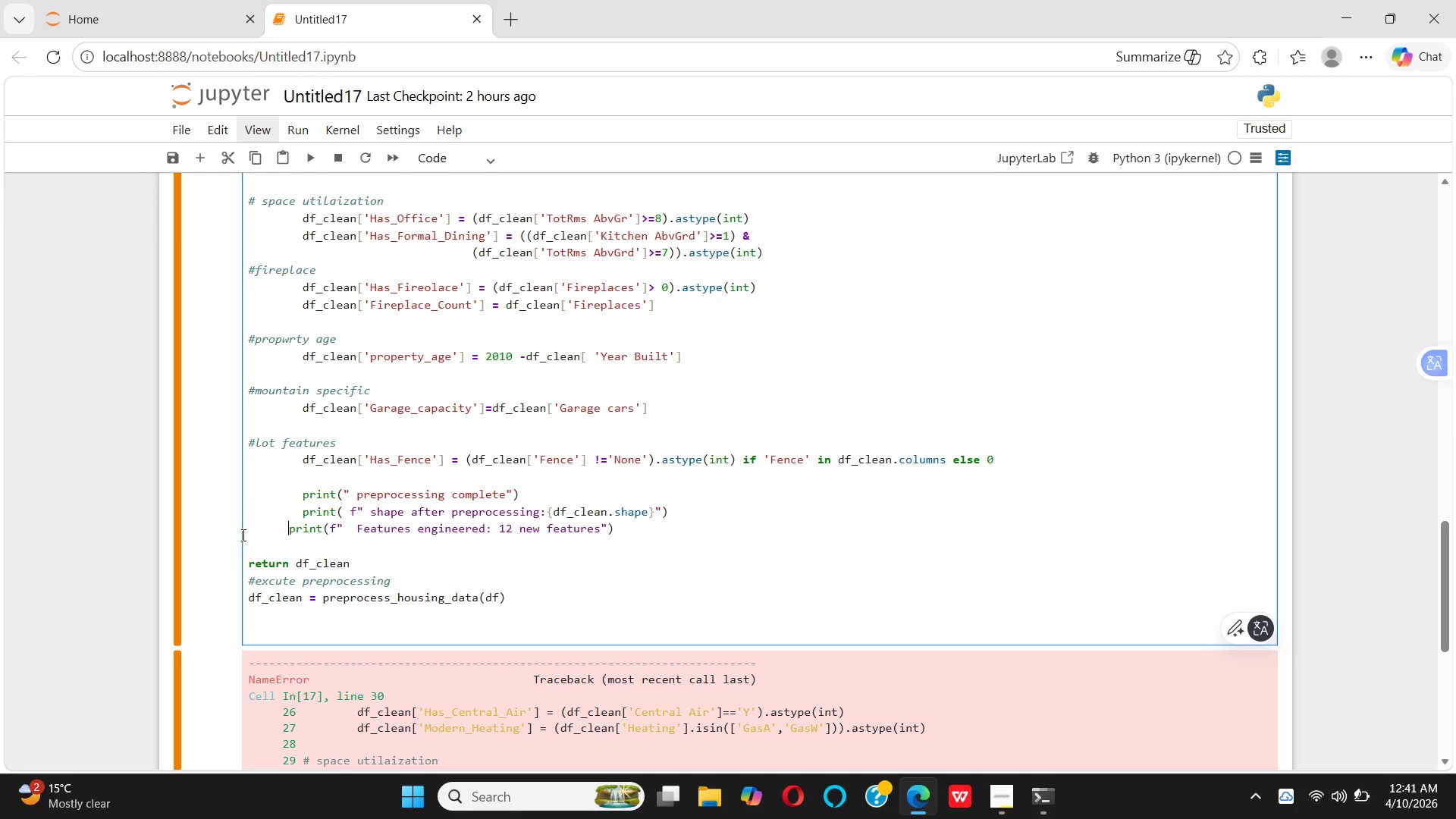 
key(Space)
 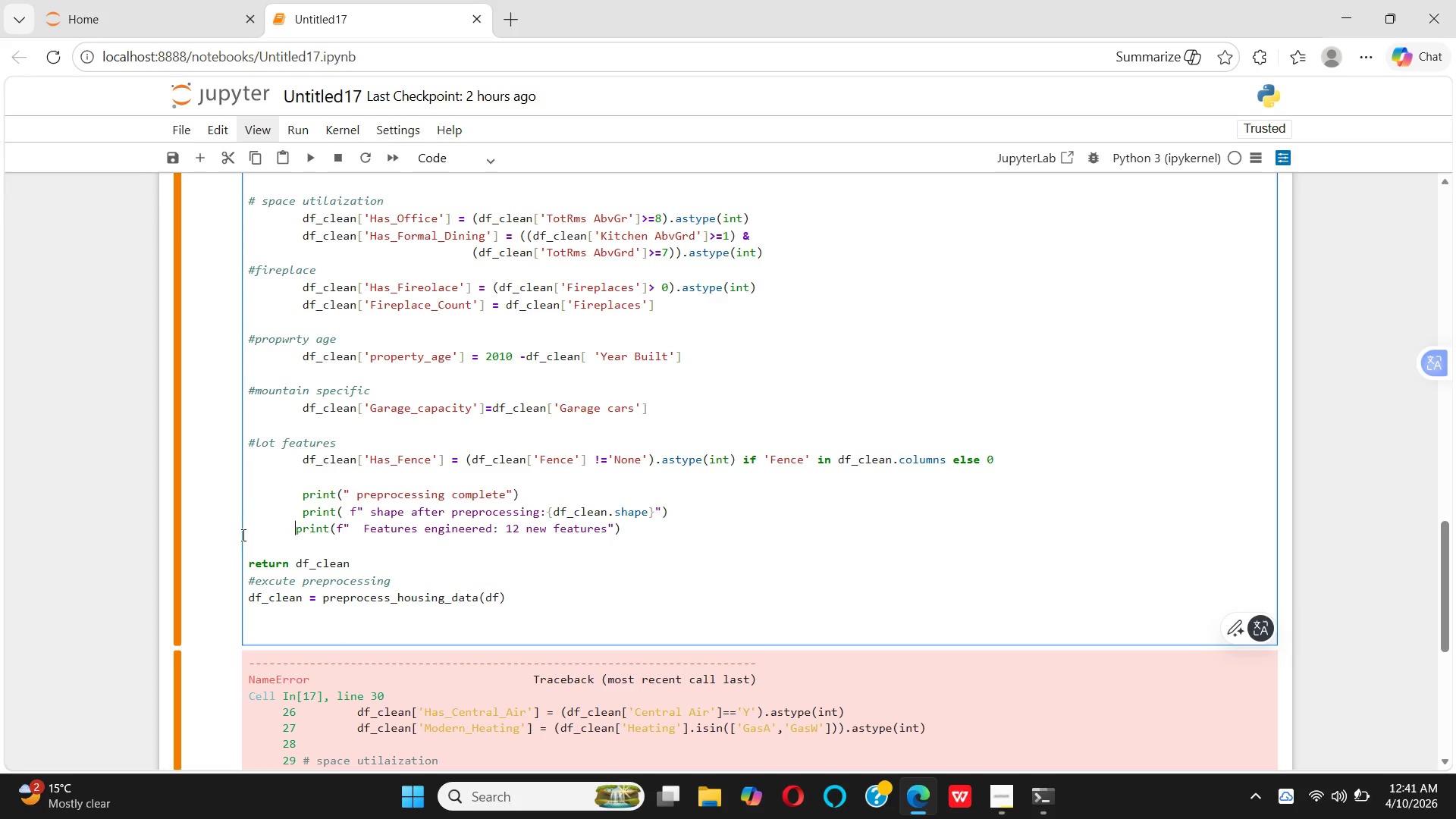 
key(Space)
 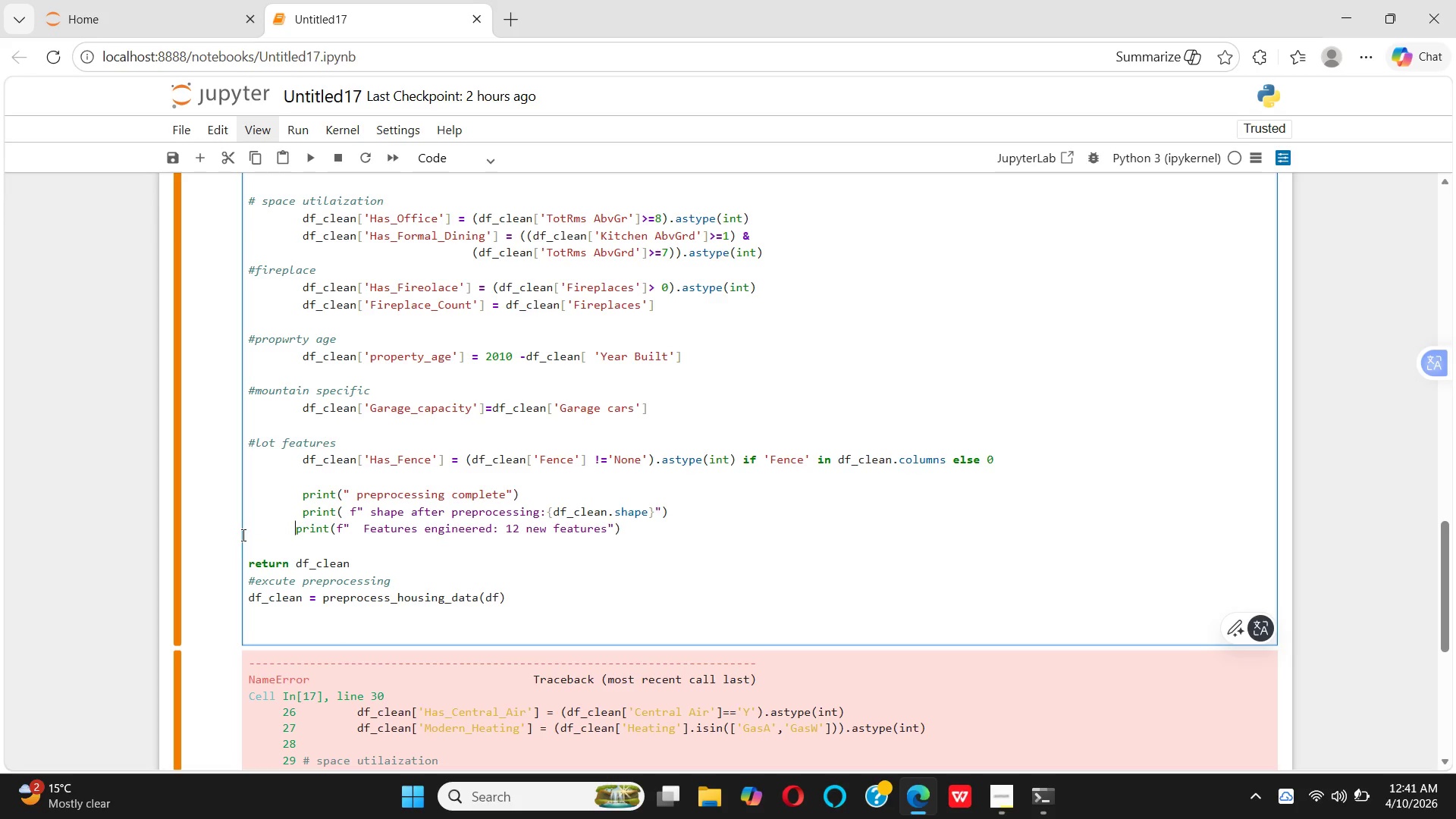 
key(Space)
 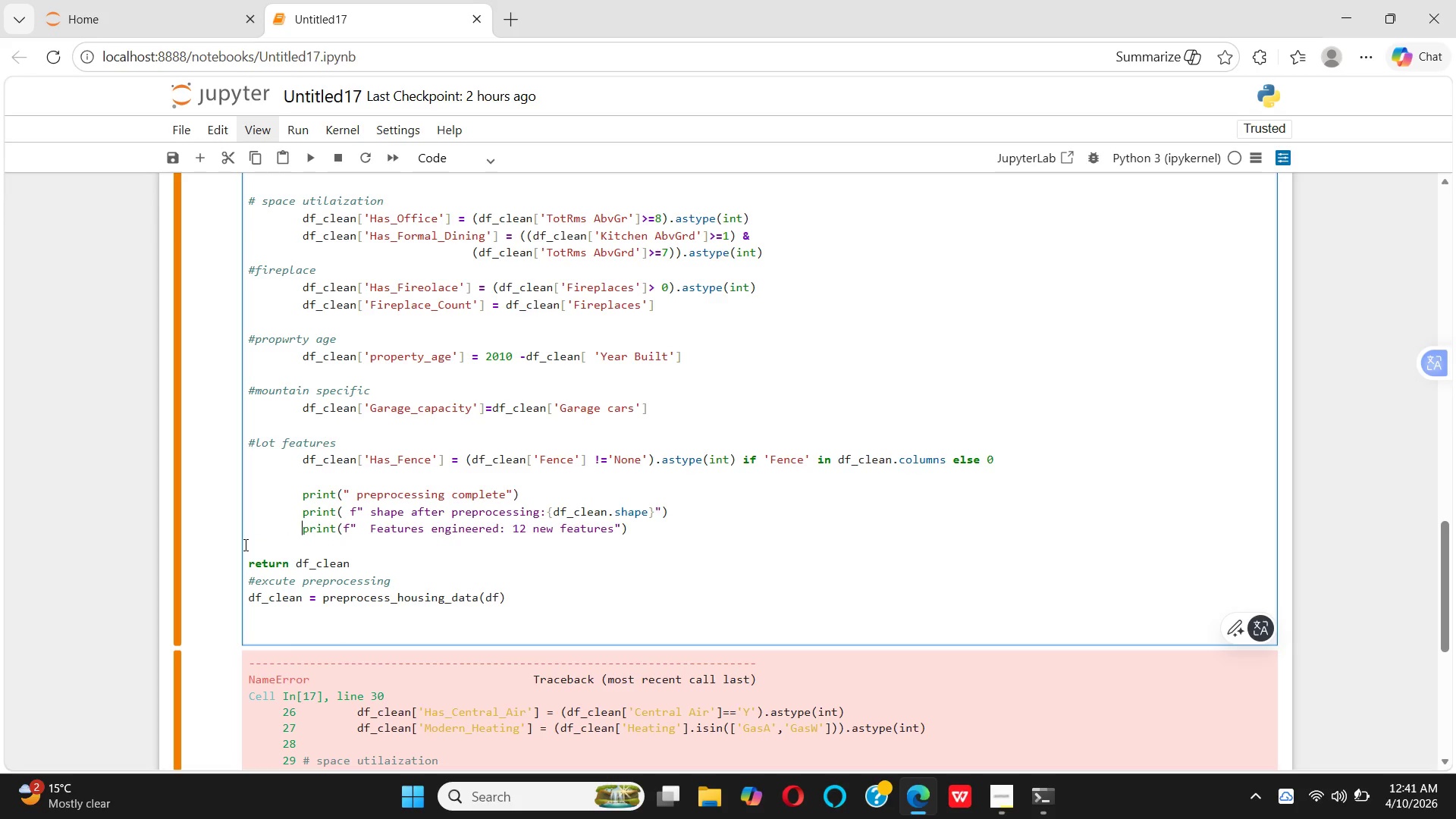 
left_click([246, 561])
 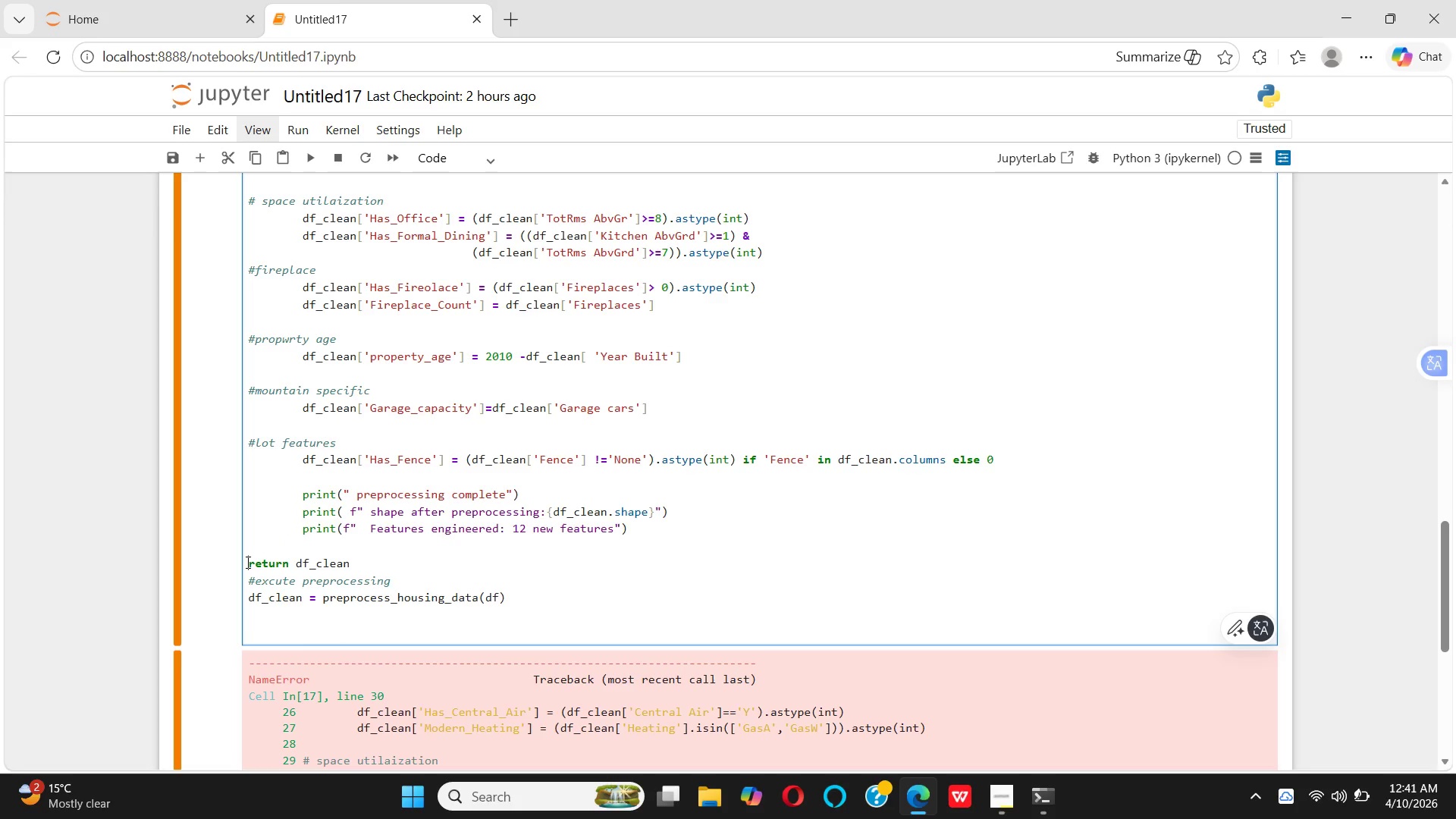 
key(Space)
 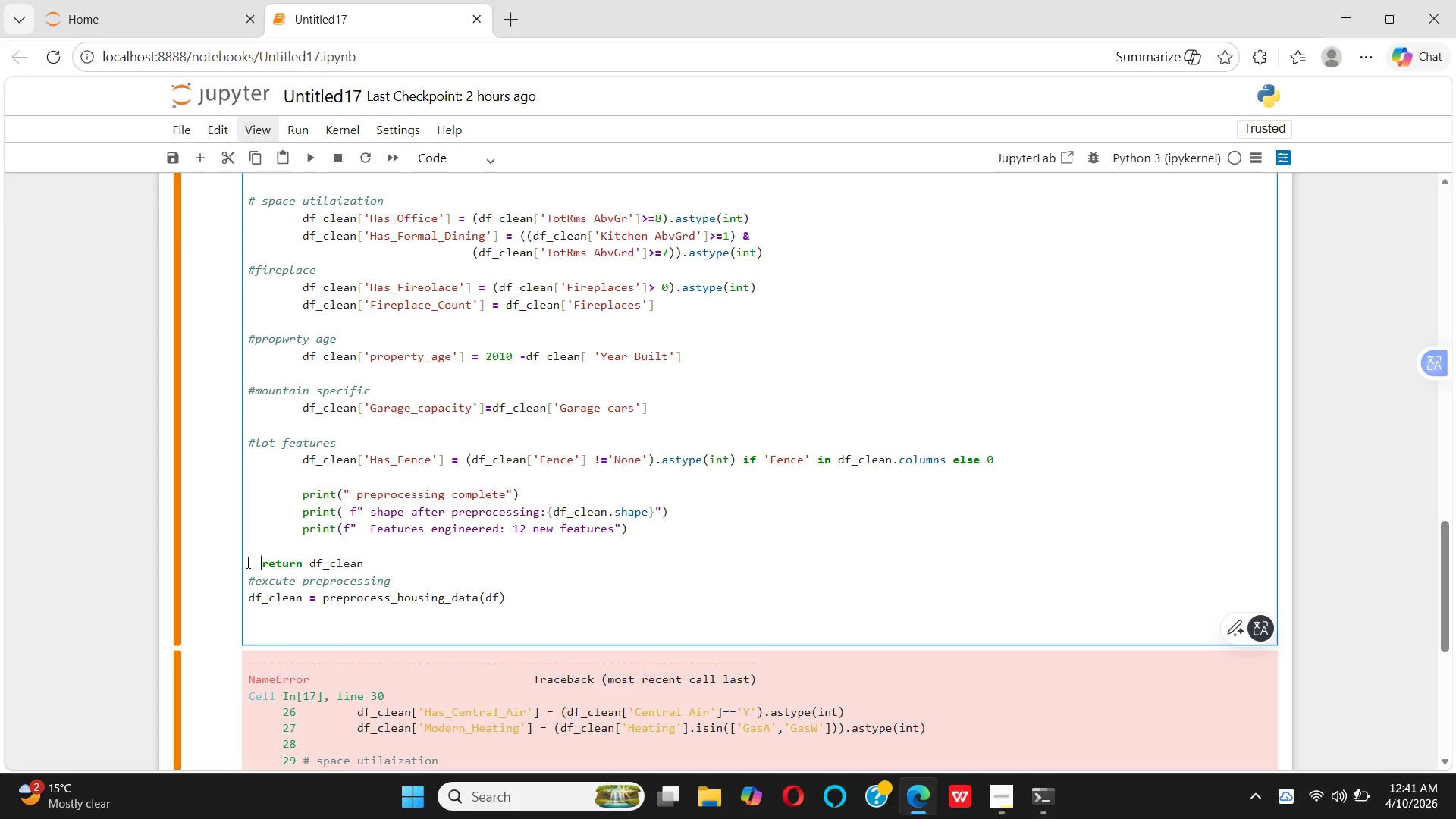 
key(Space)
 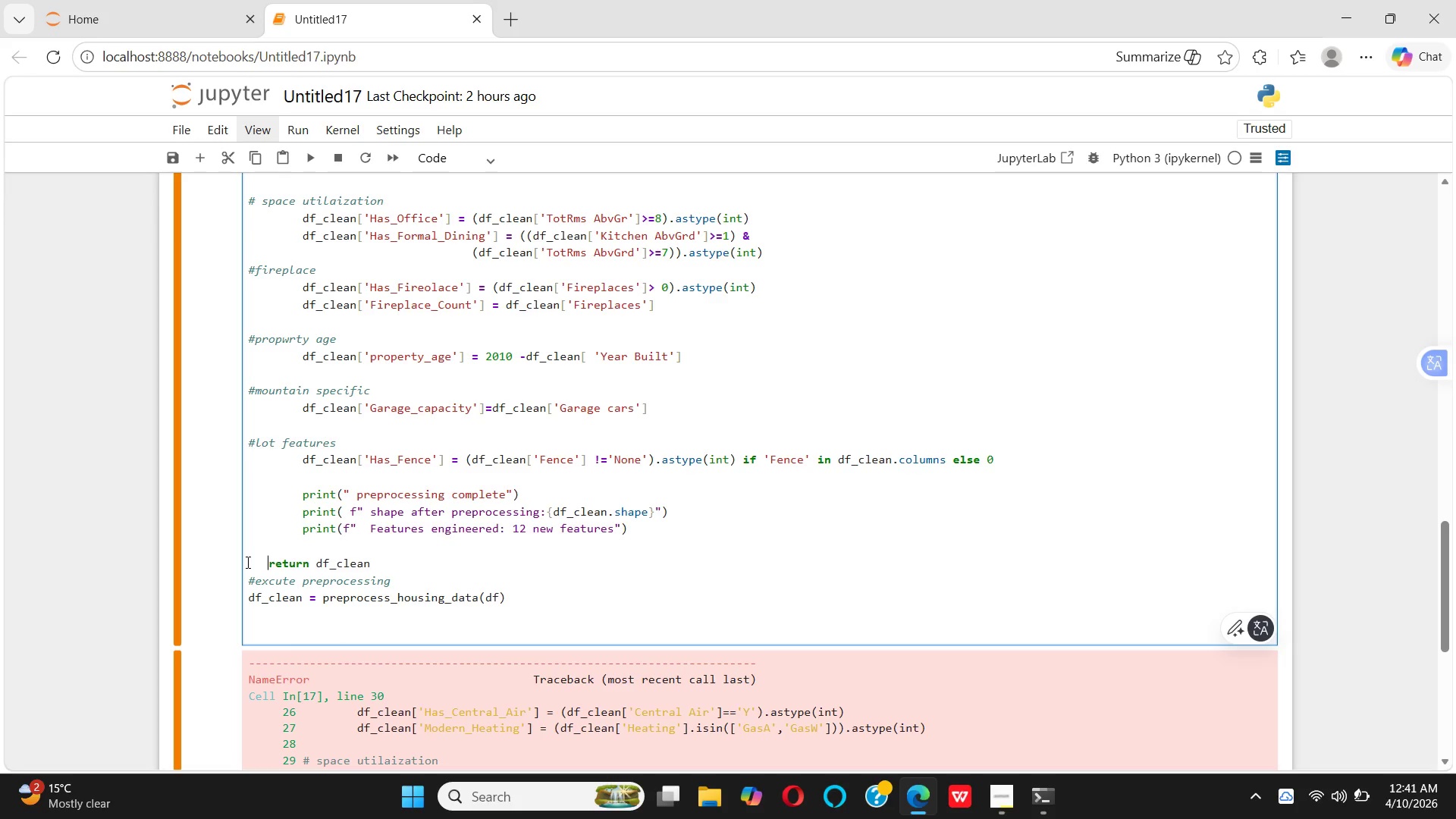 
key(Space)
 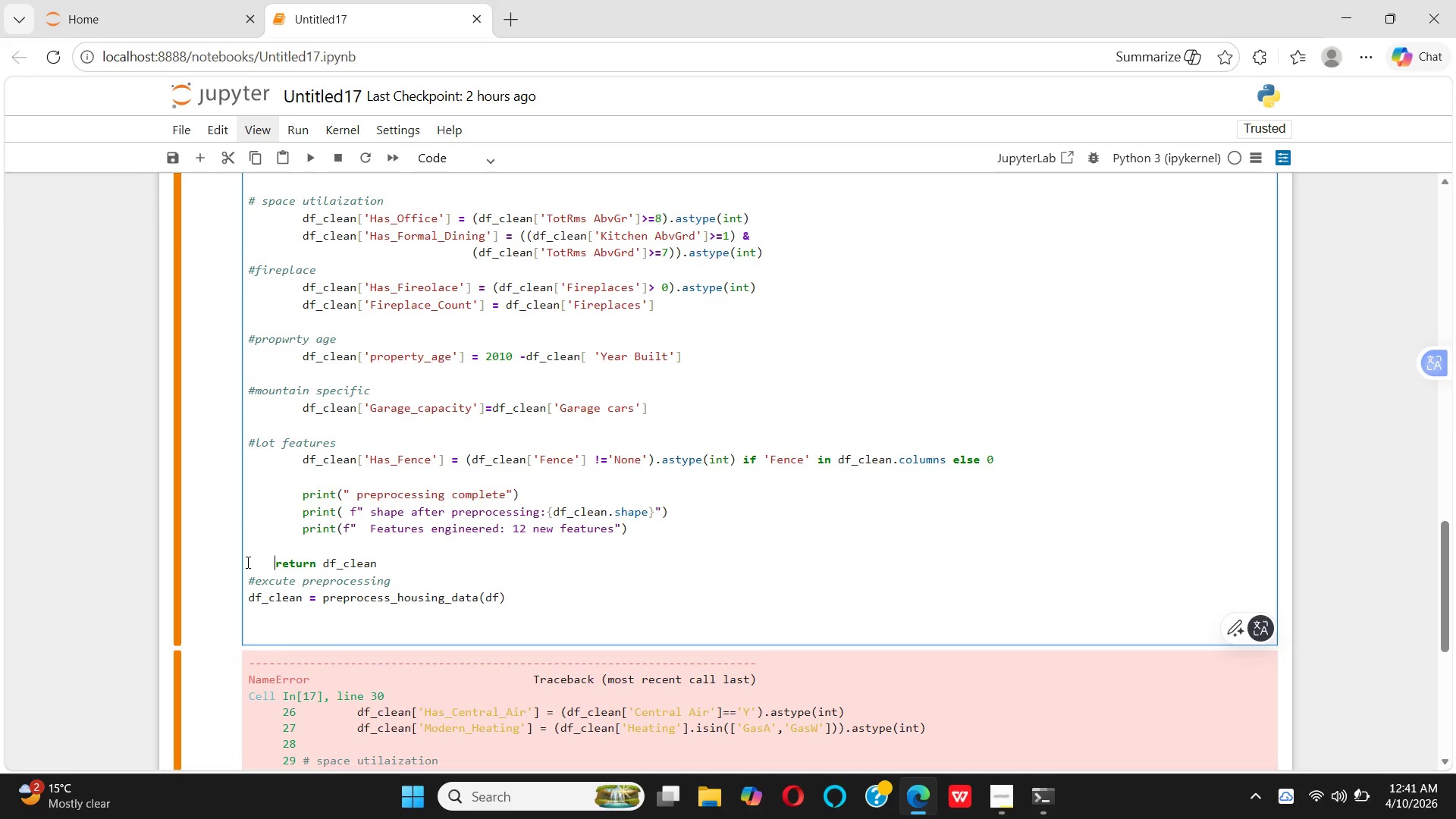 
key(Space)
 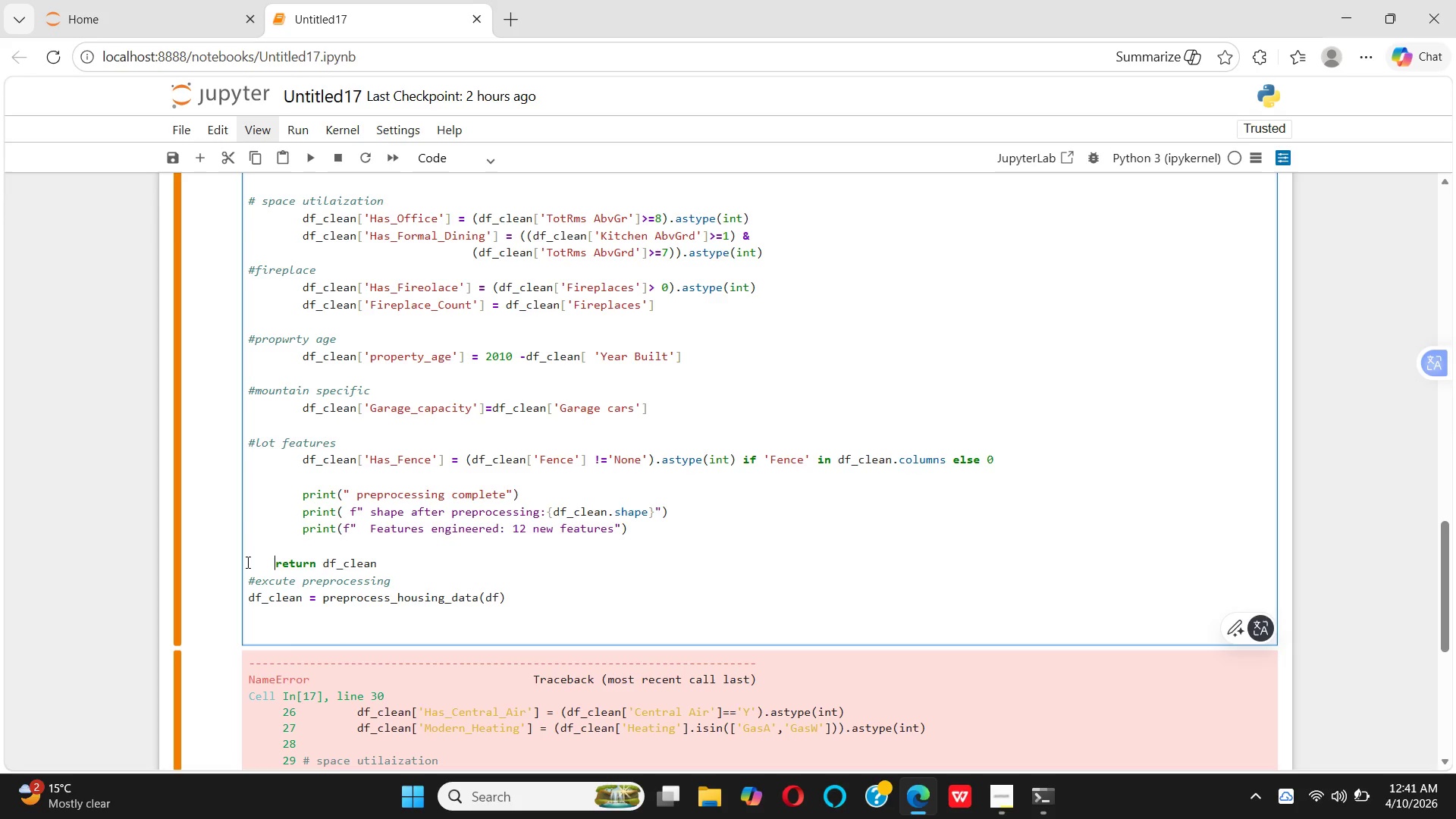 
key(Space)
 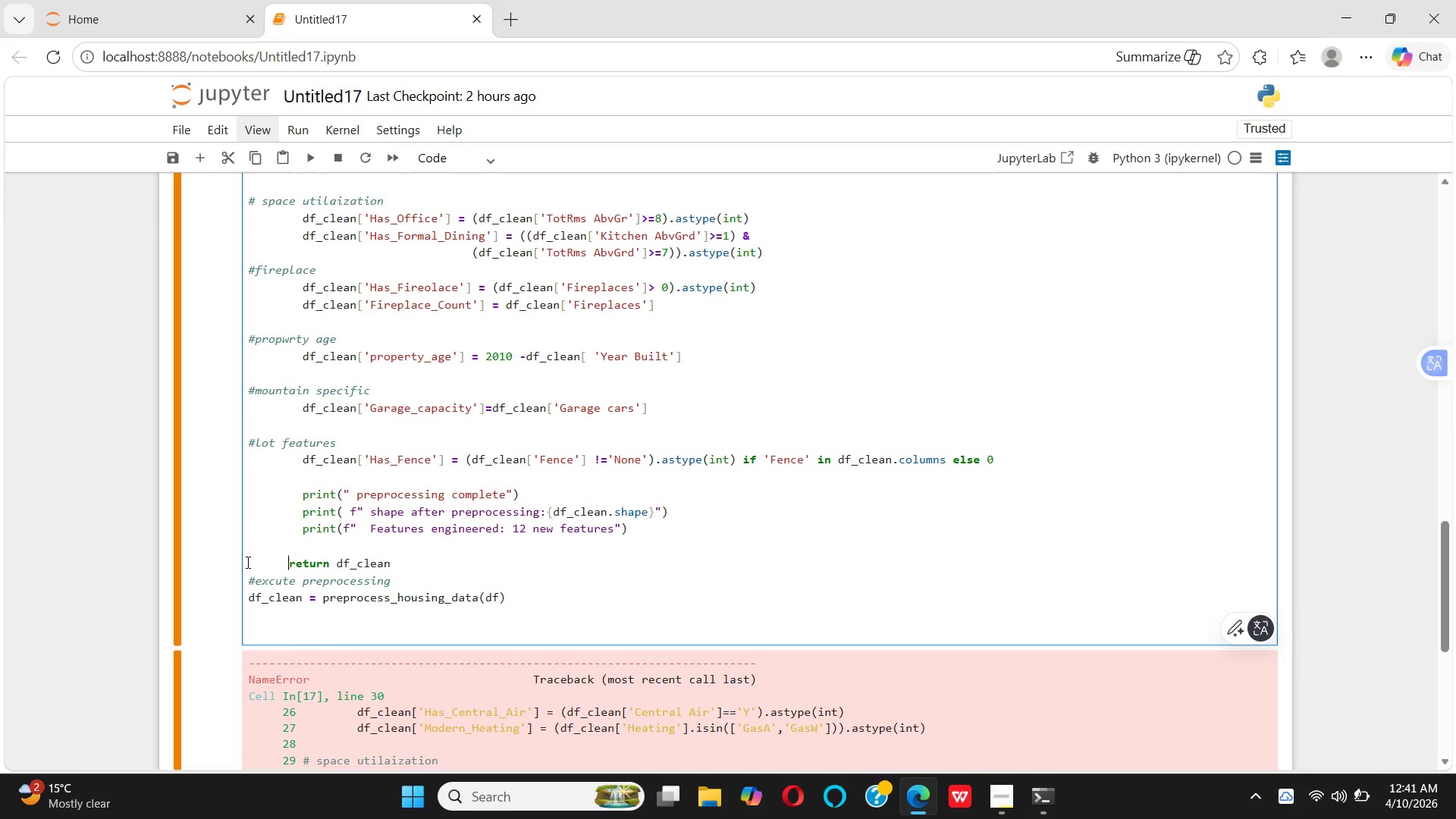 
key(Space)
 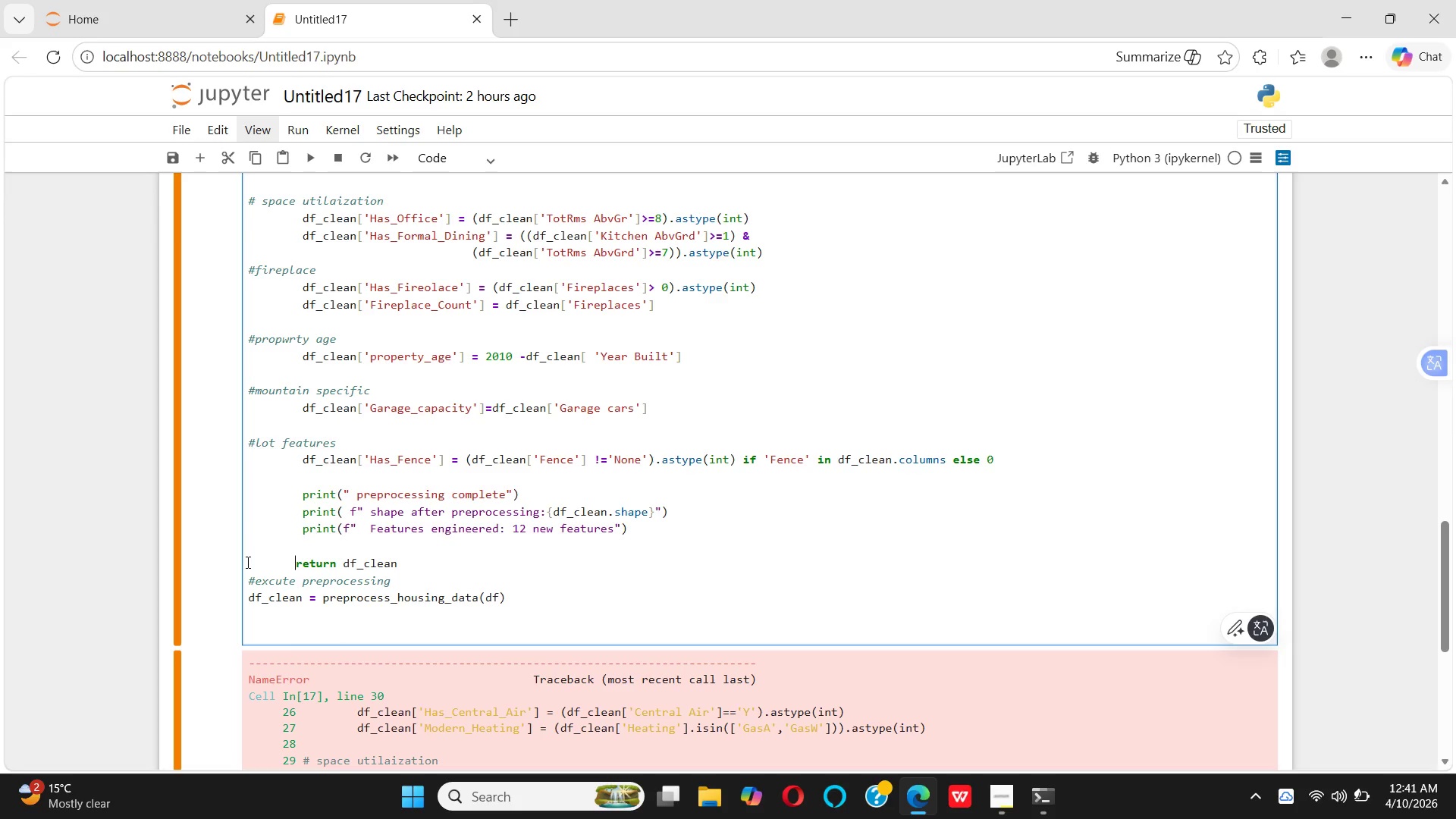 
key(Space)
 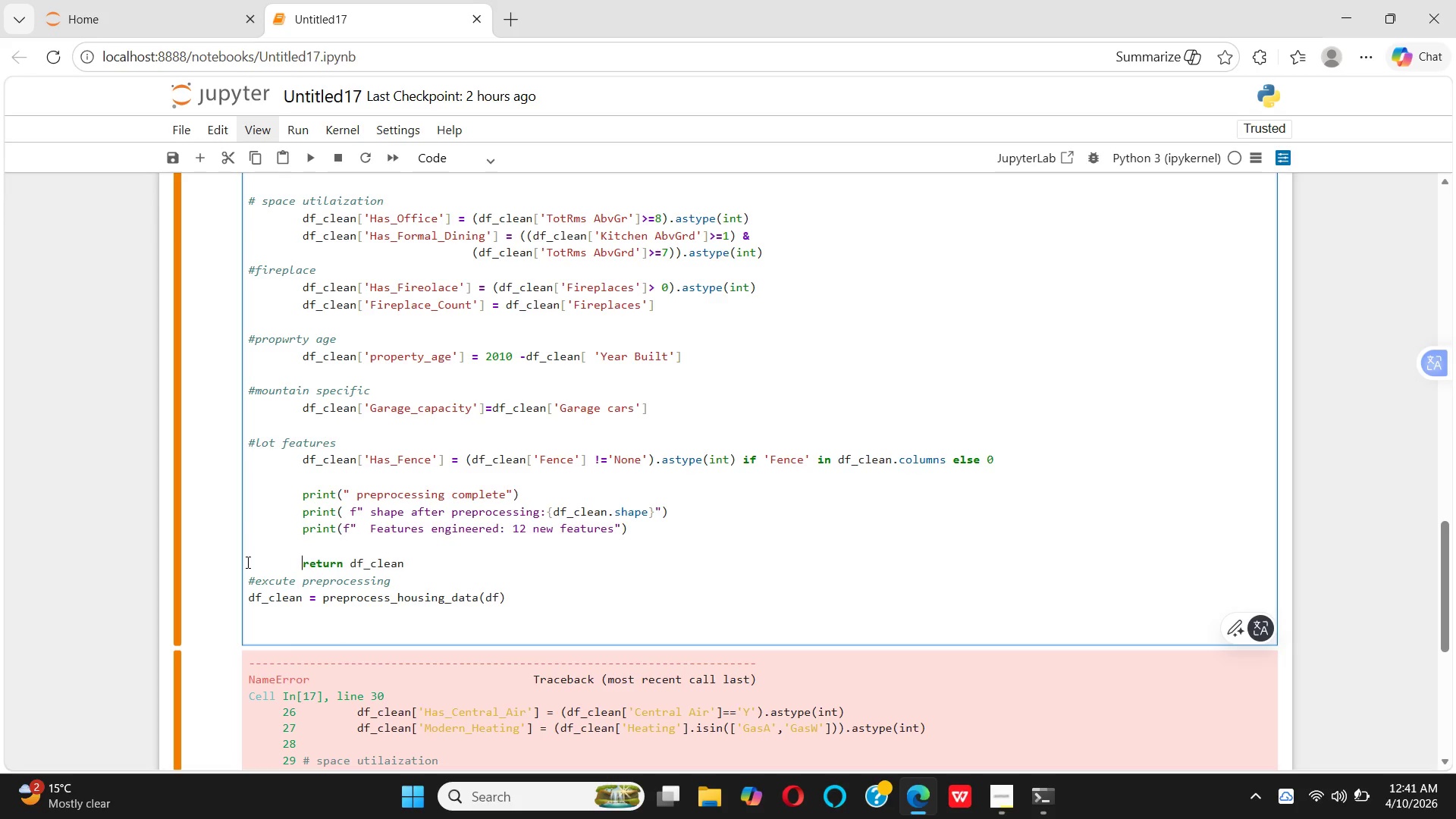 
key(Space)
 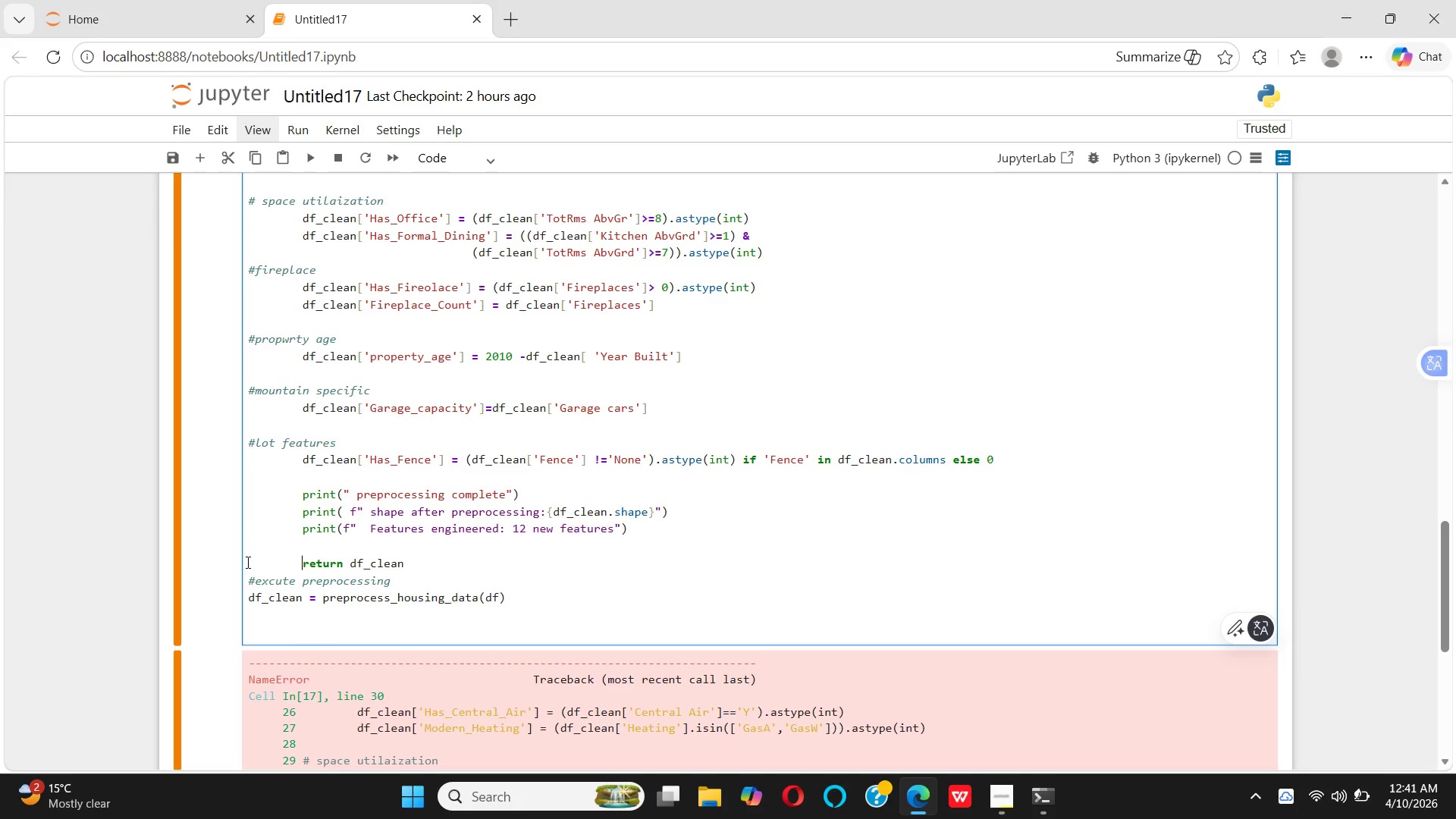 
key(Shift+Enter)
 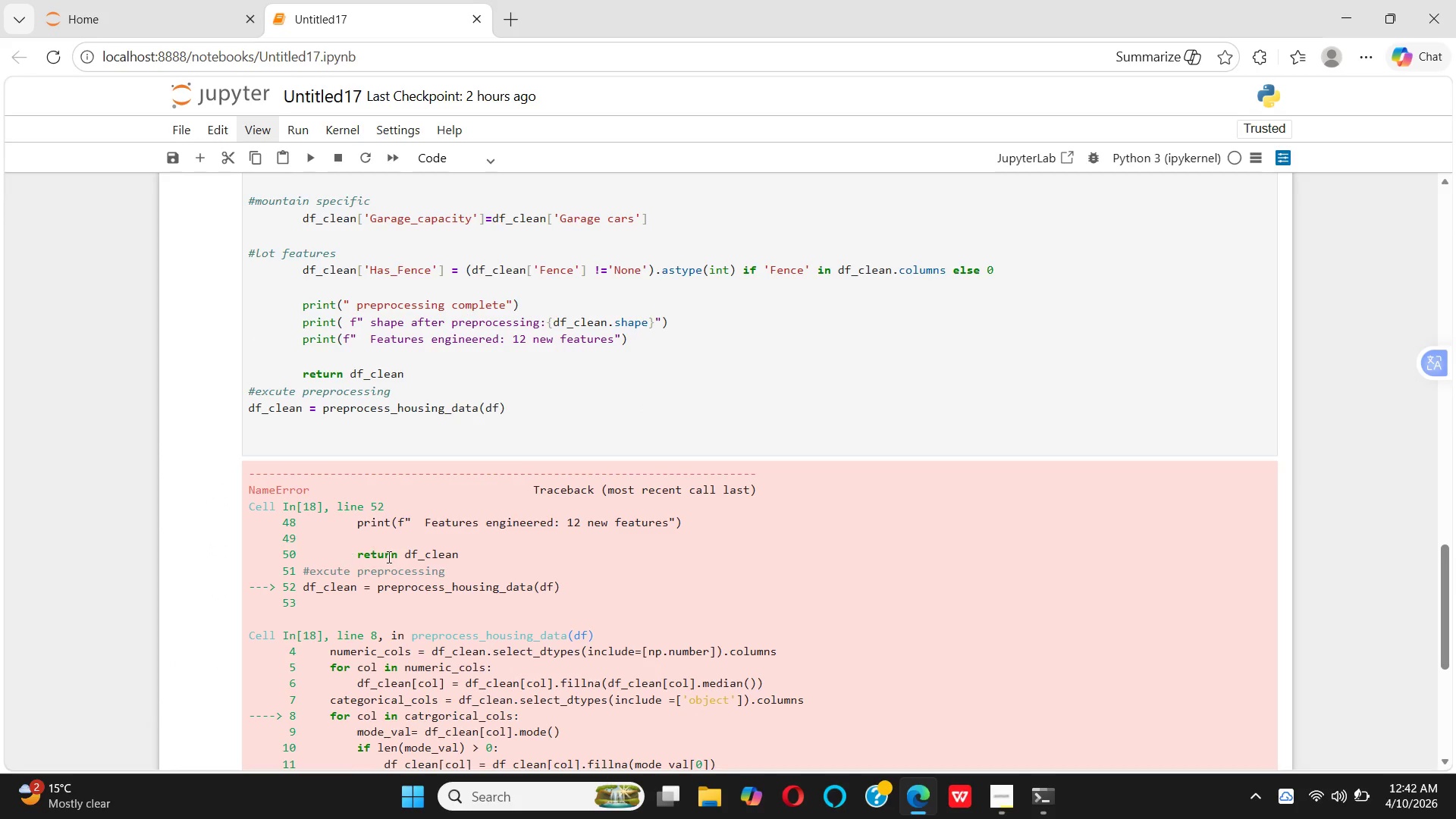 
scroll: coordinate [389, 557], scroll_direction: down, amount: 3.0
 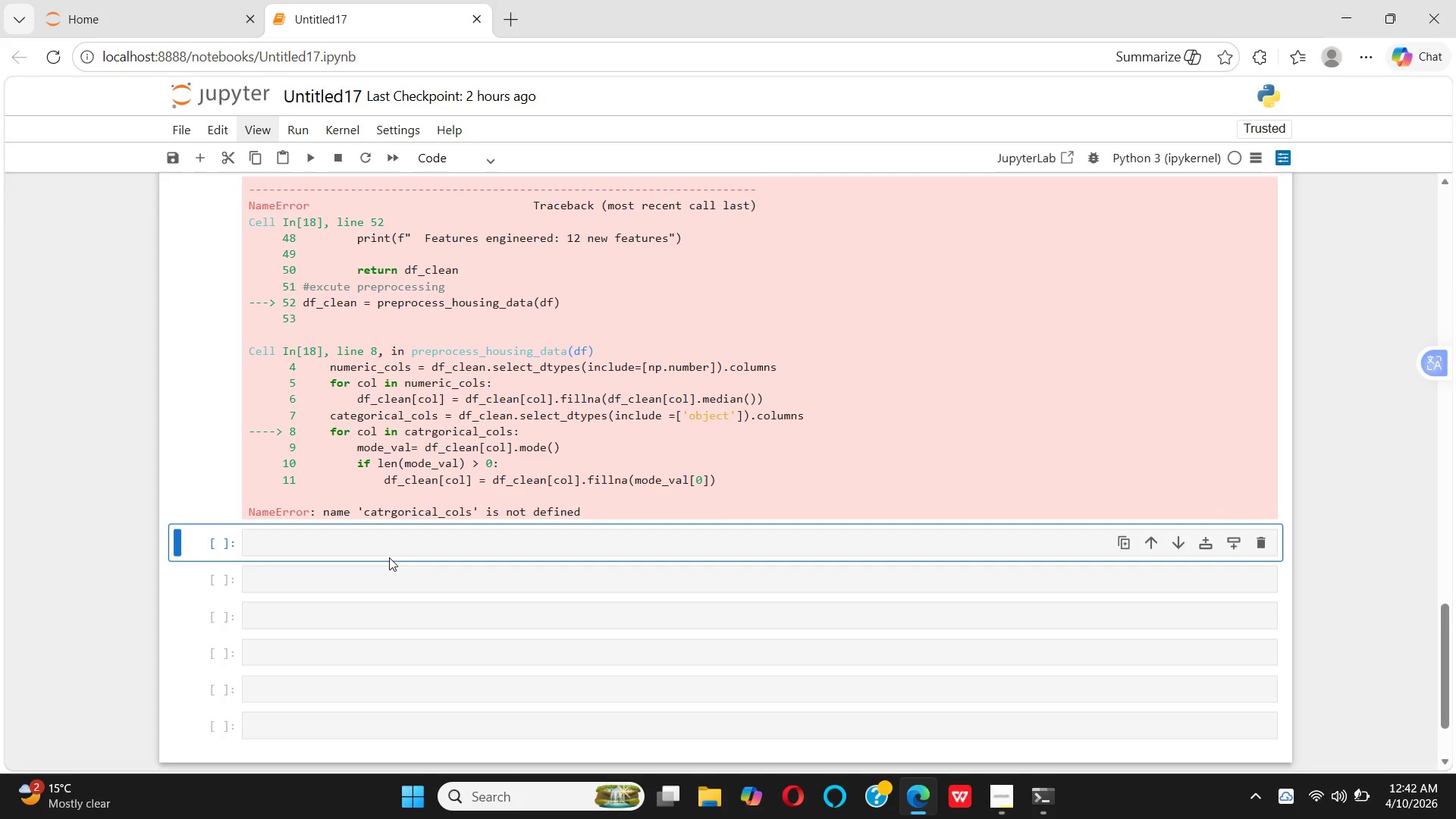 
scroll: coordinate [389, 557], scroll_direction: none, amount: 0.0
 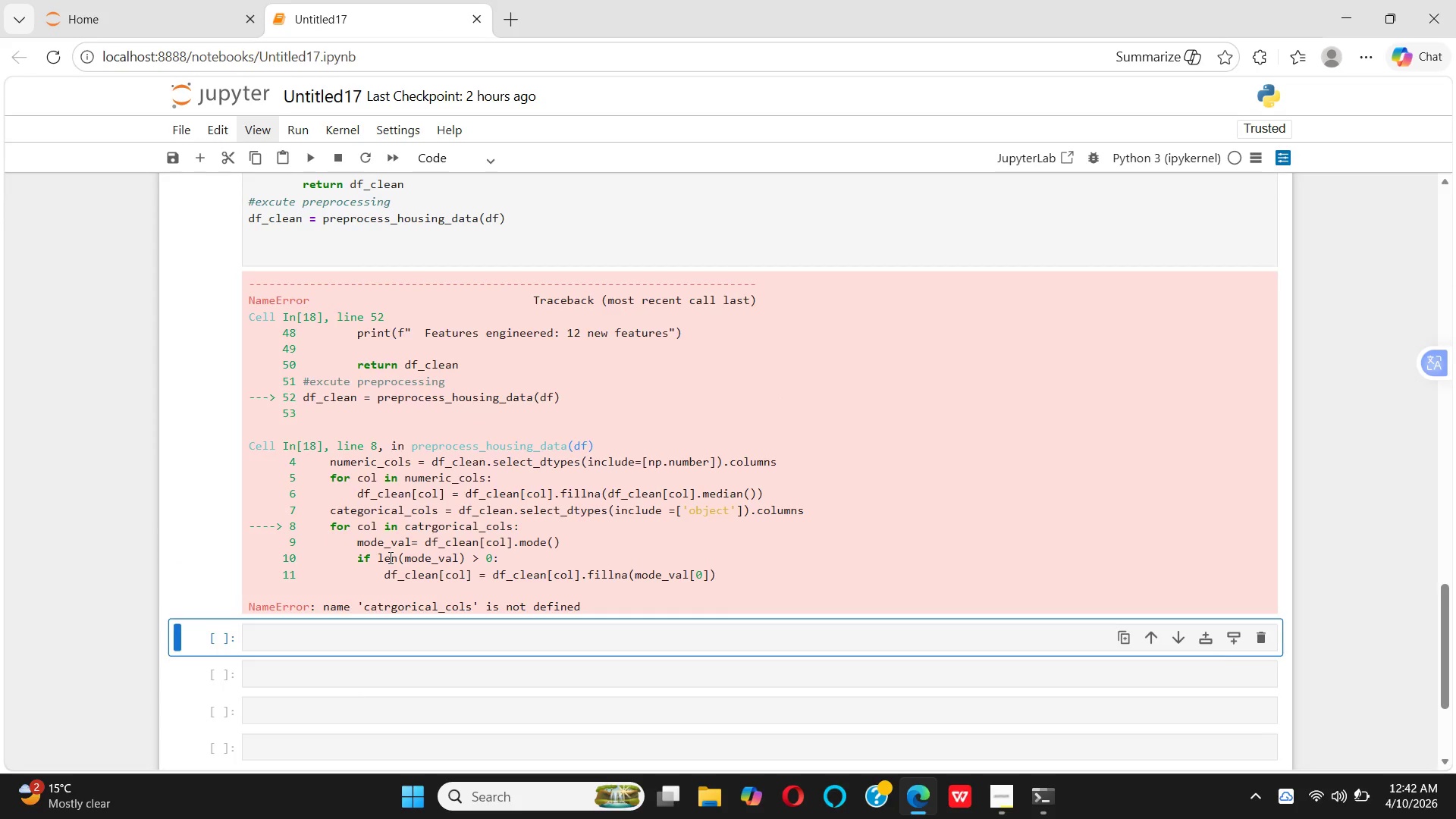 
scroll: coordinate [389, 562], scroll_direction: up, amount: 12.0
 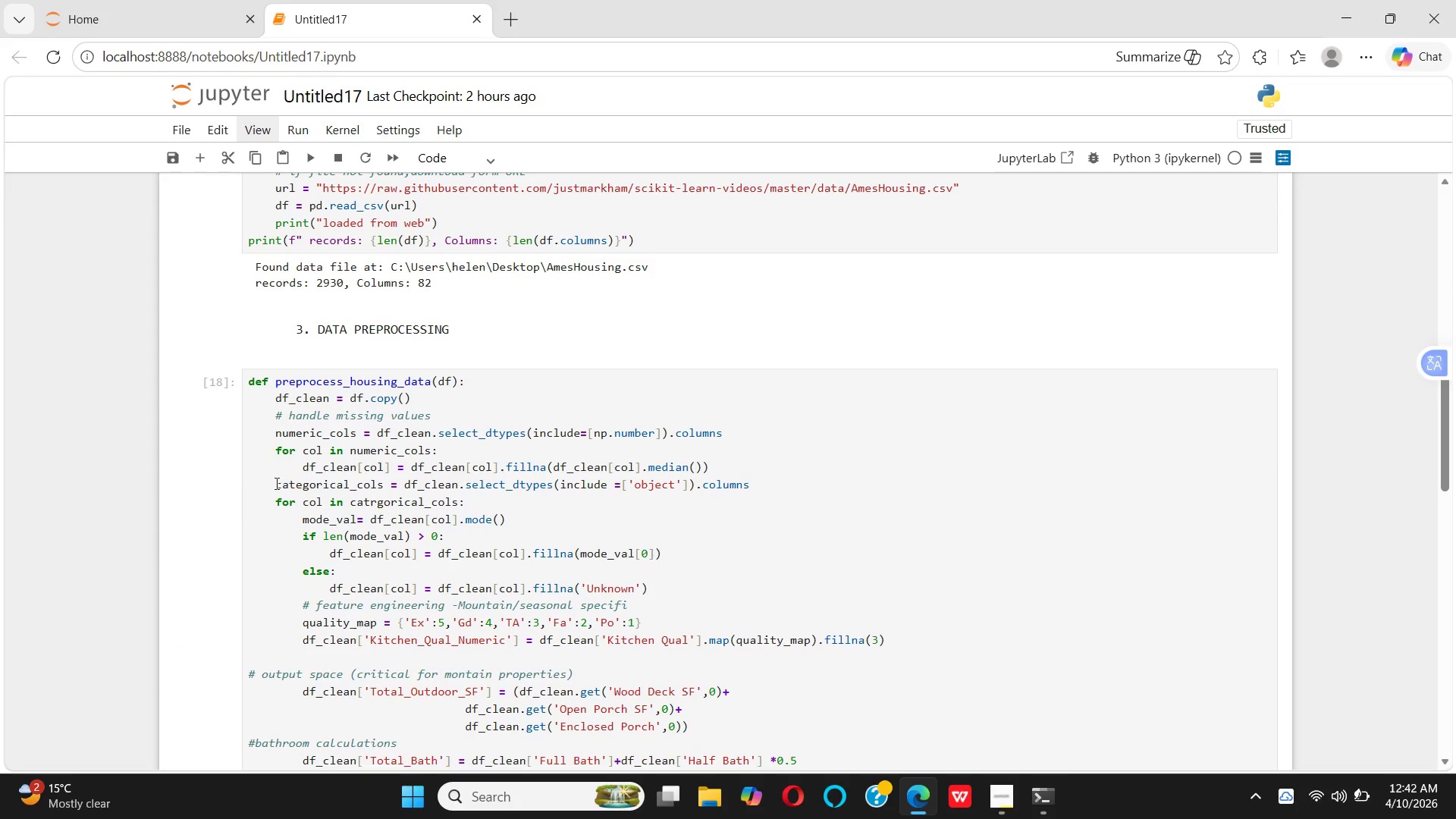 
left_click([278, 483])
 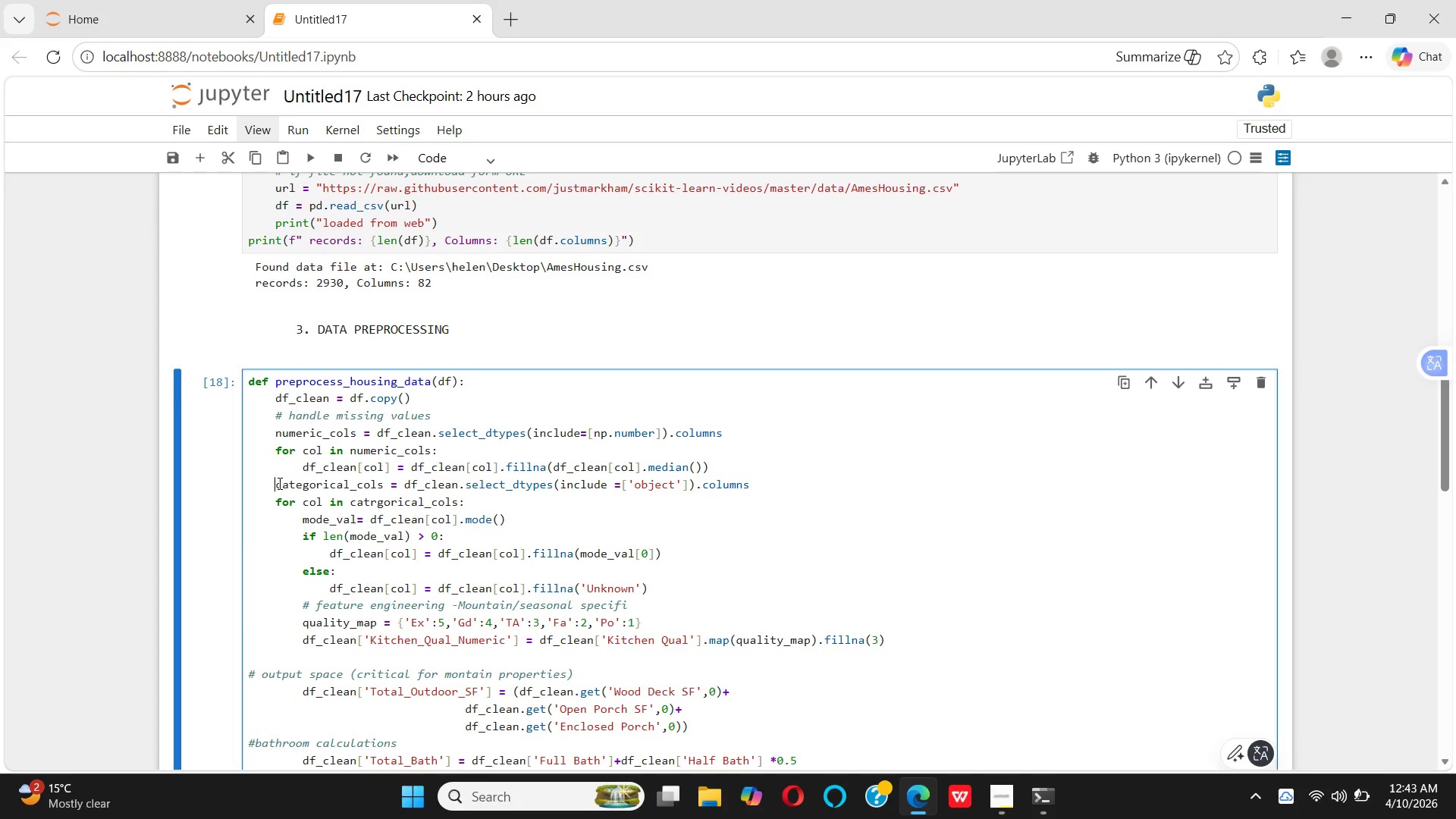 
wait(59.25)
 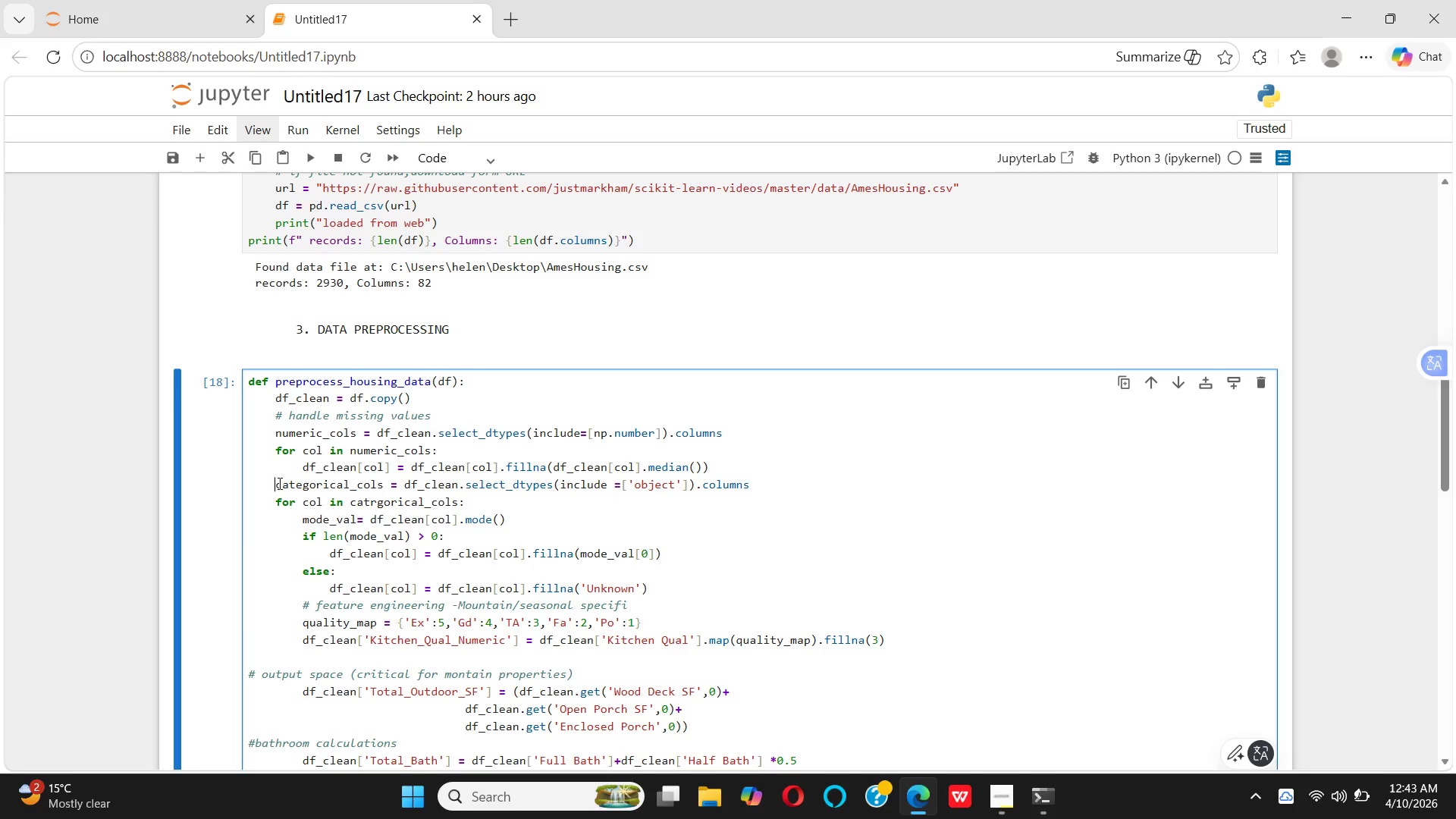 
key(Backspace)
 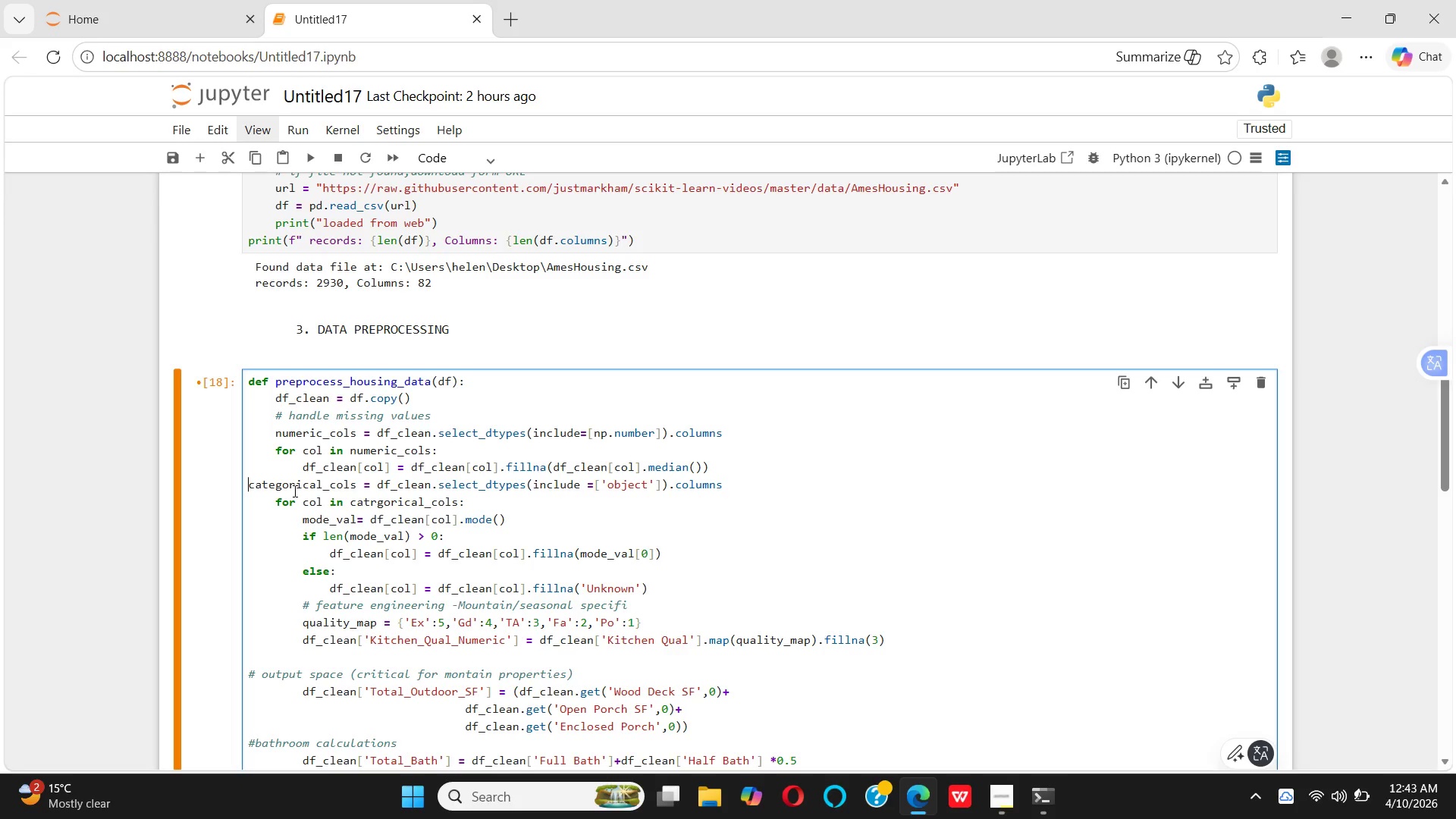 
key(Control+Z)
 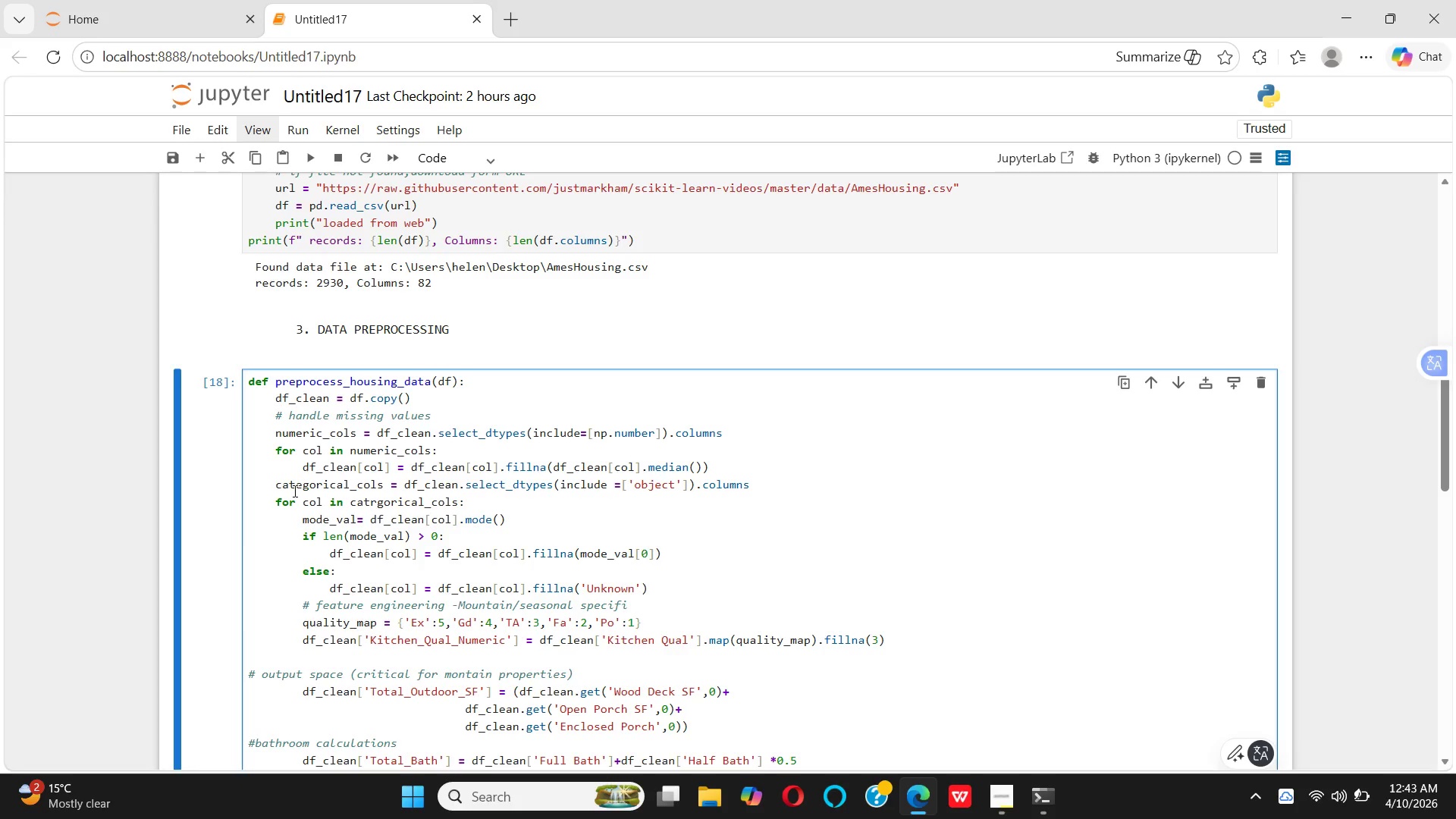 
key(Space)
 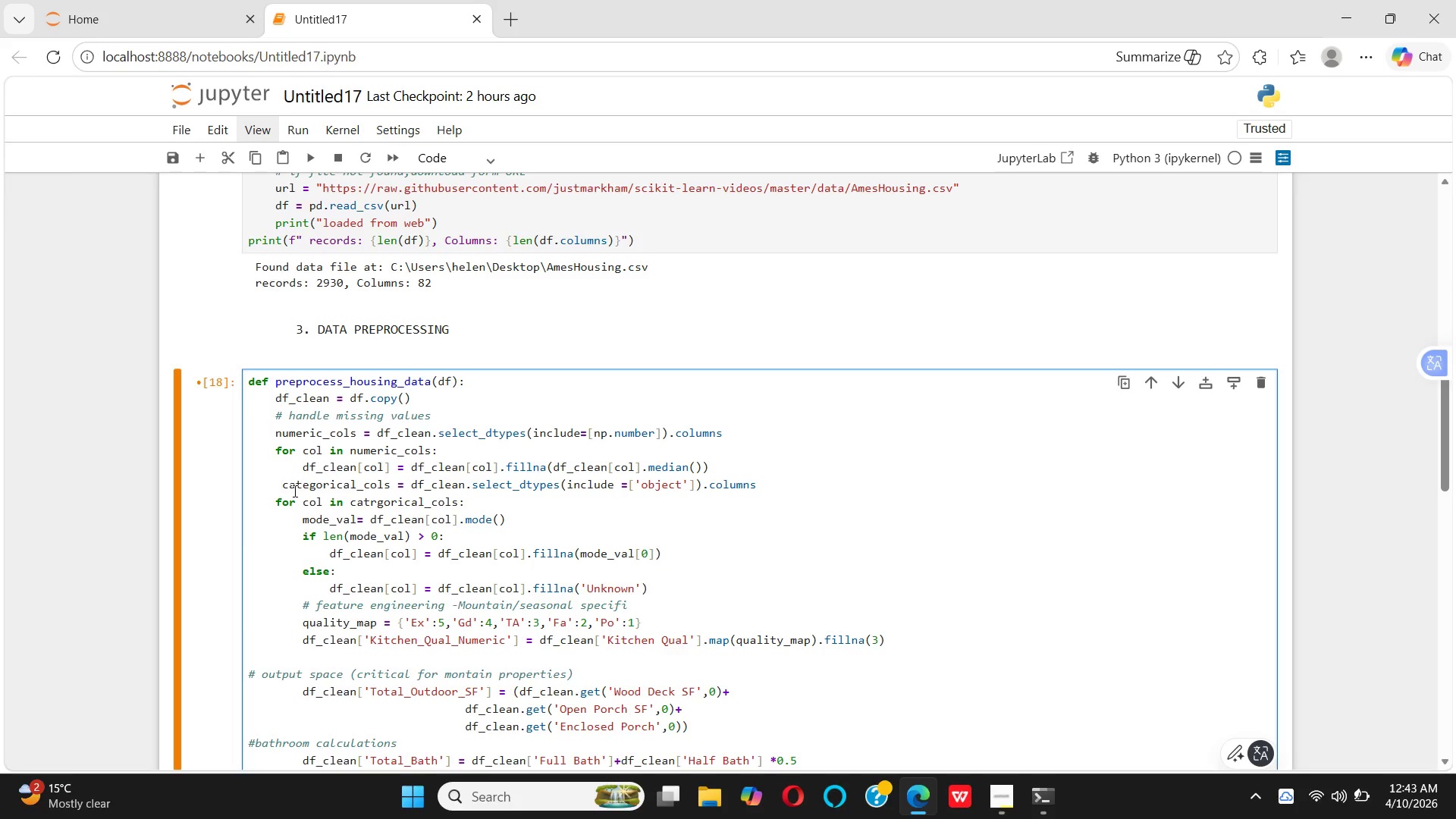 
wait(5.58)
 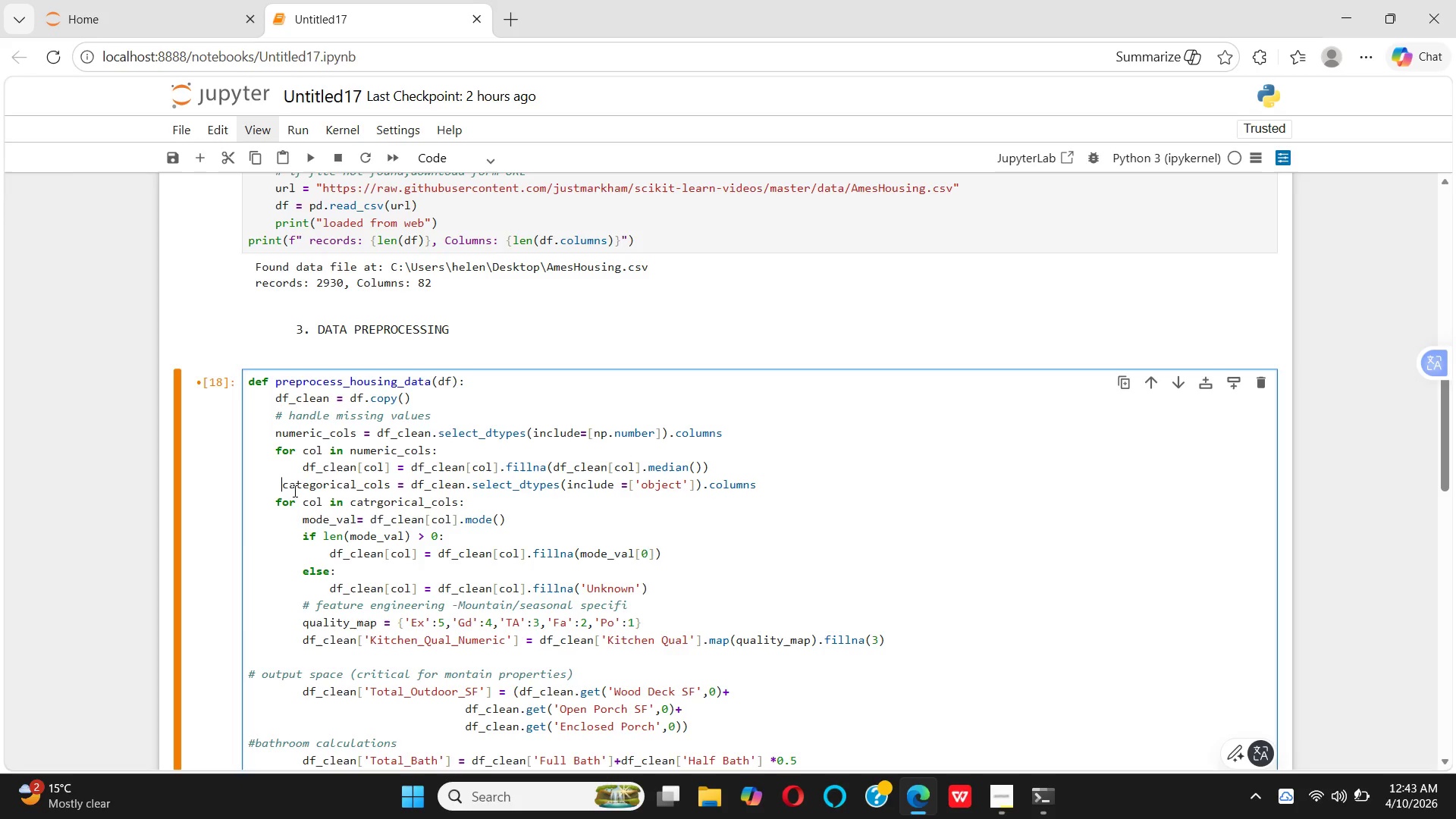 
key(Backspace)
 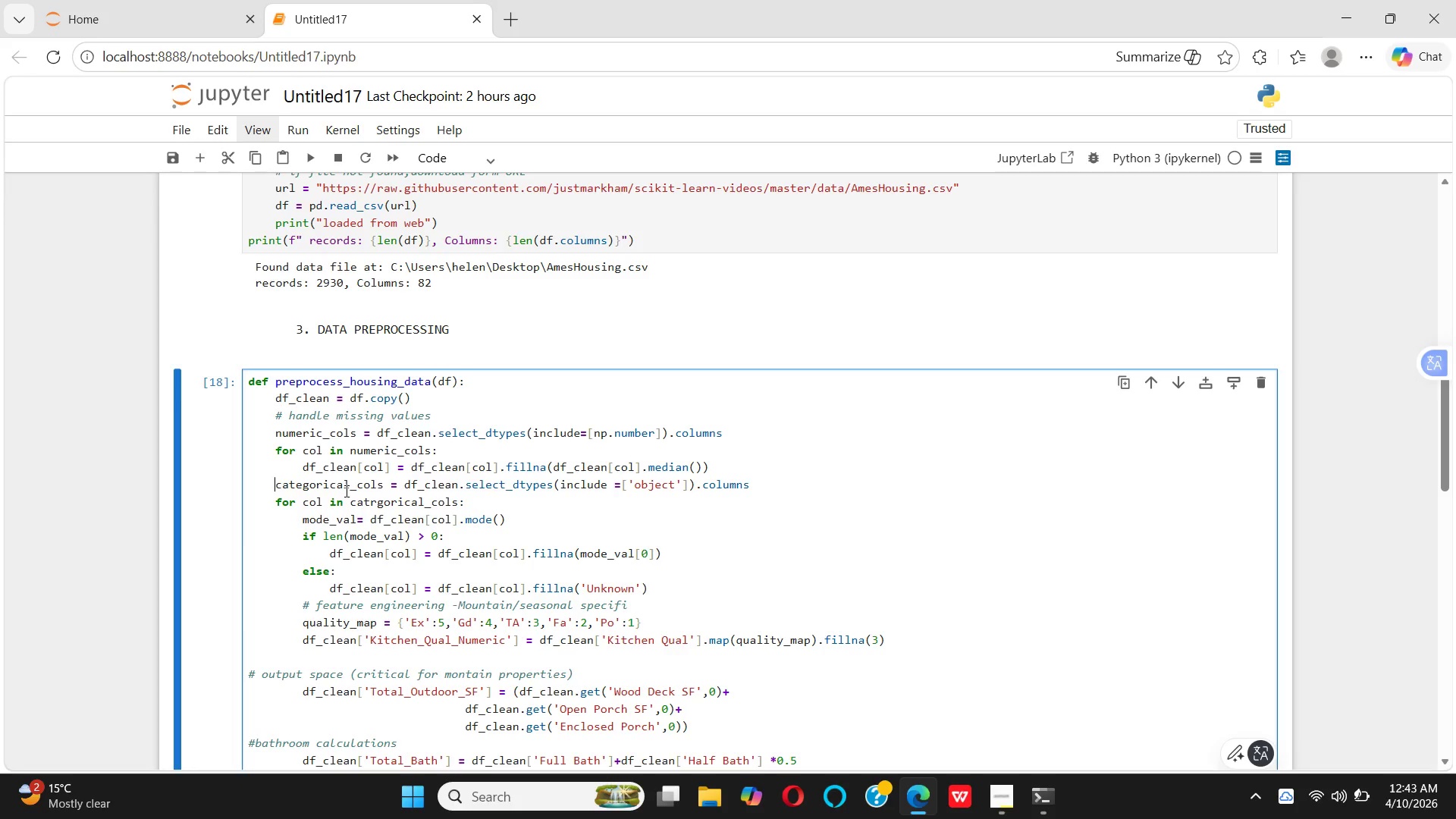 
wait(18.72)
 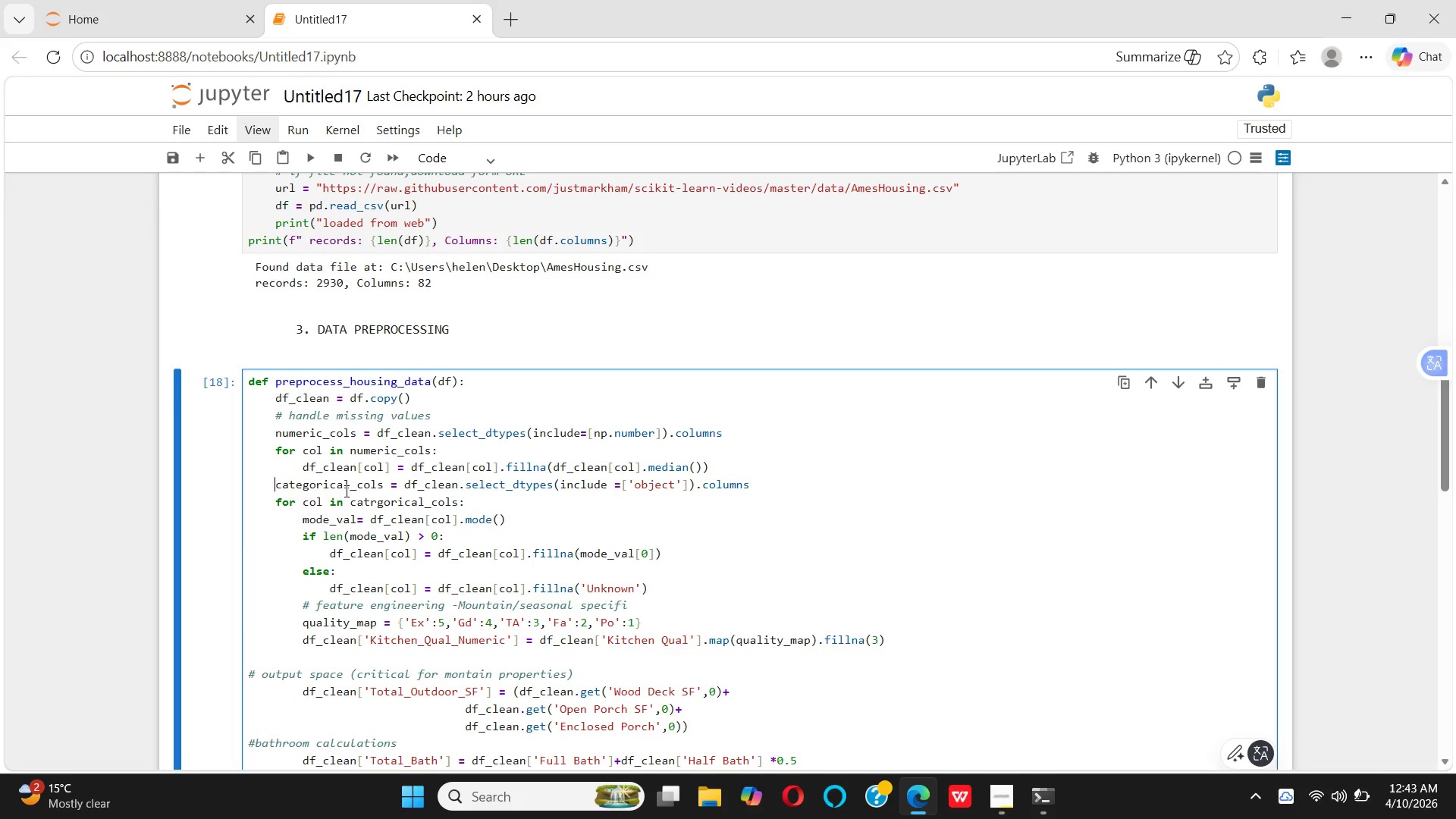 
left_click([736, 466])
 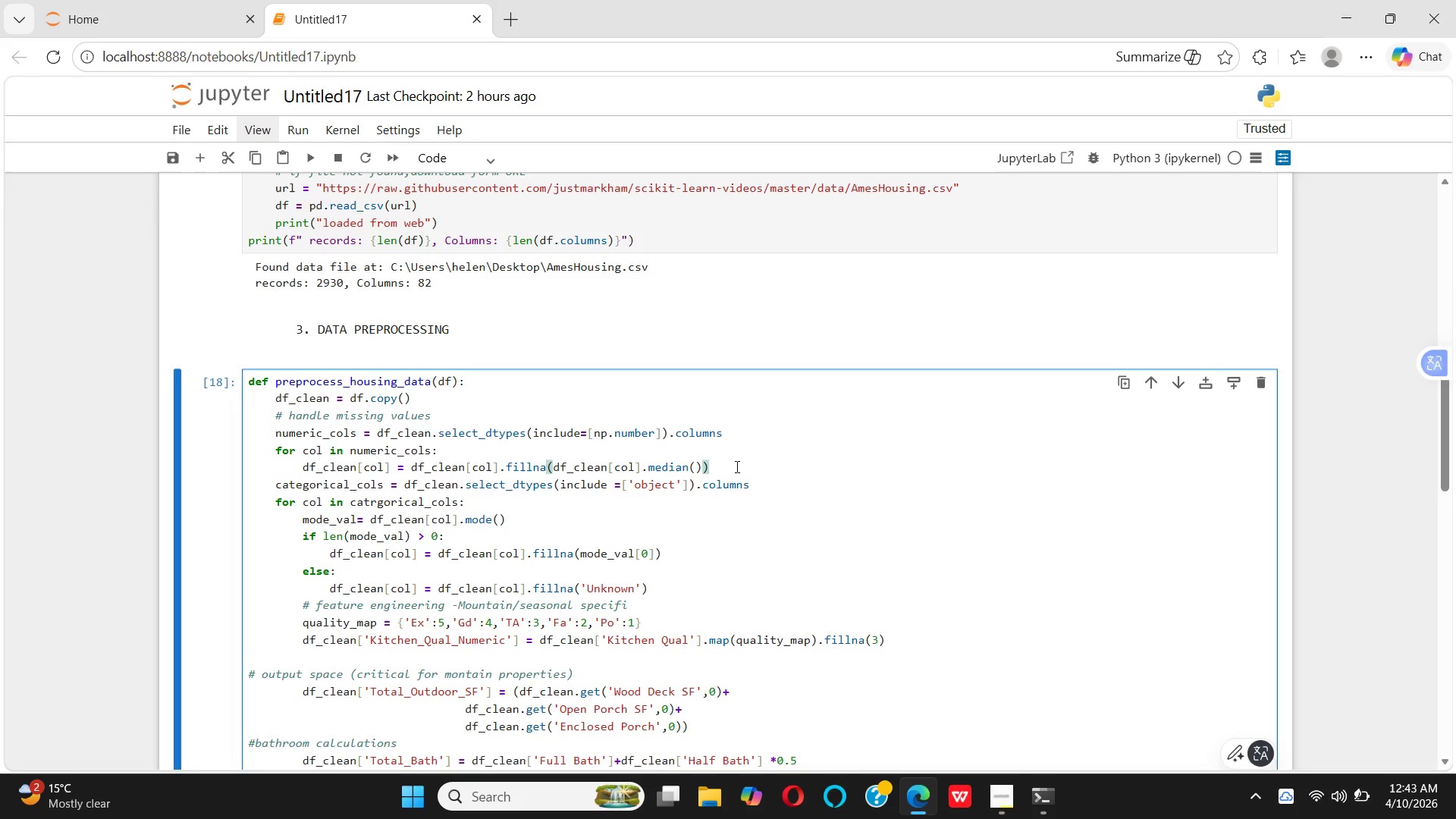 
key(Enter)
 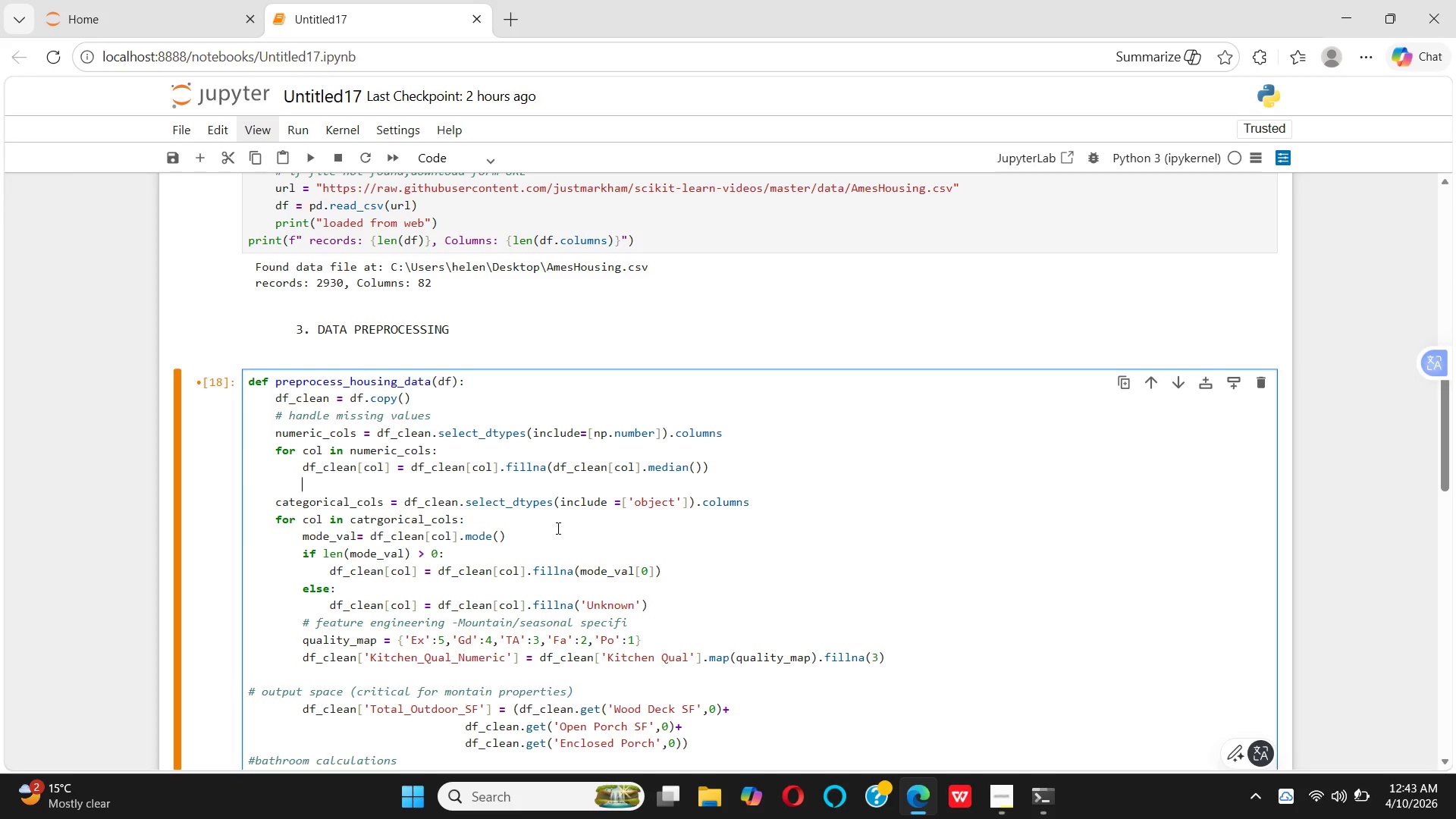 
wait(12.36)
 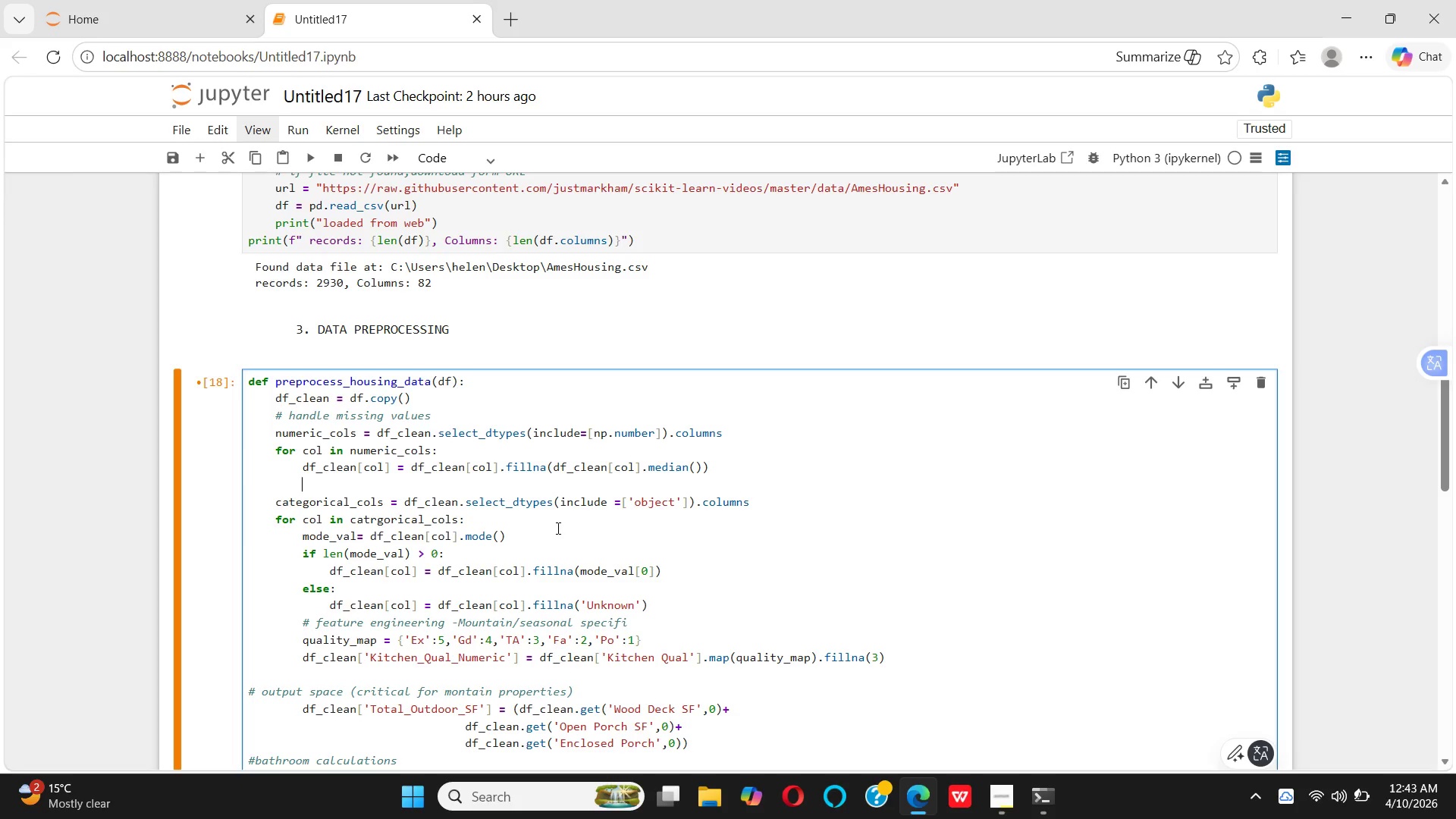 
scroll: coordinate [507, 550], scroll_direction: down, amount: 3.0
 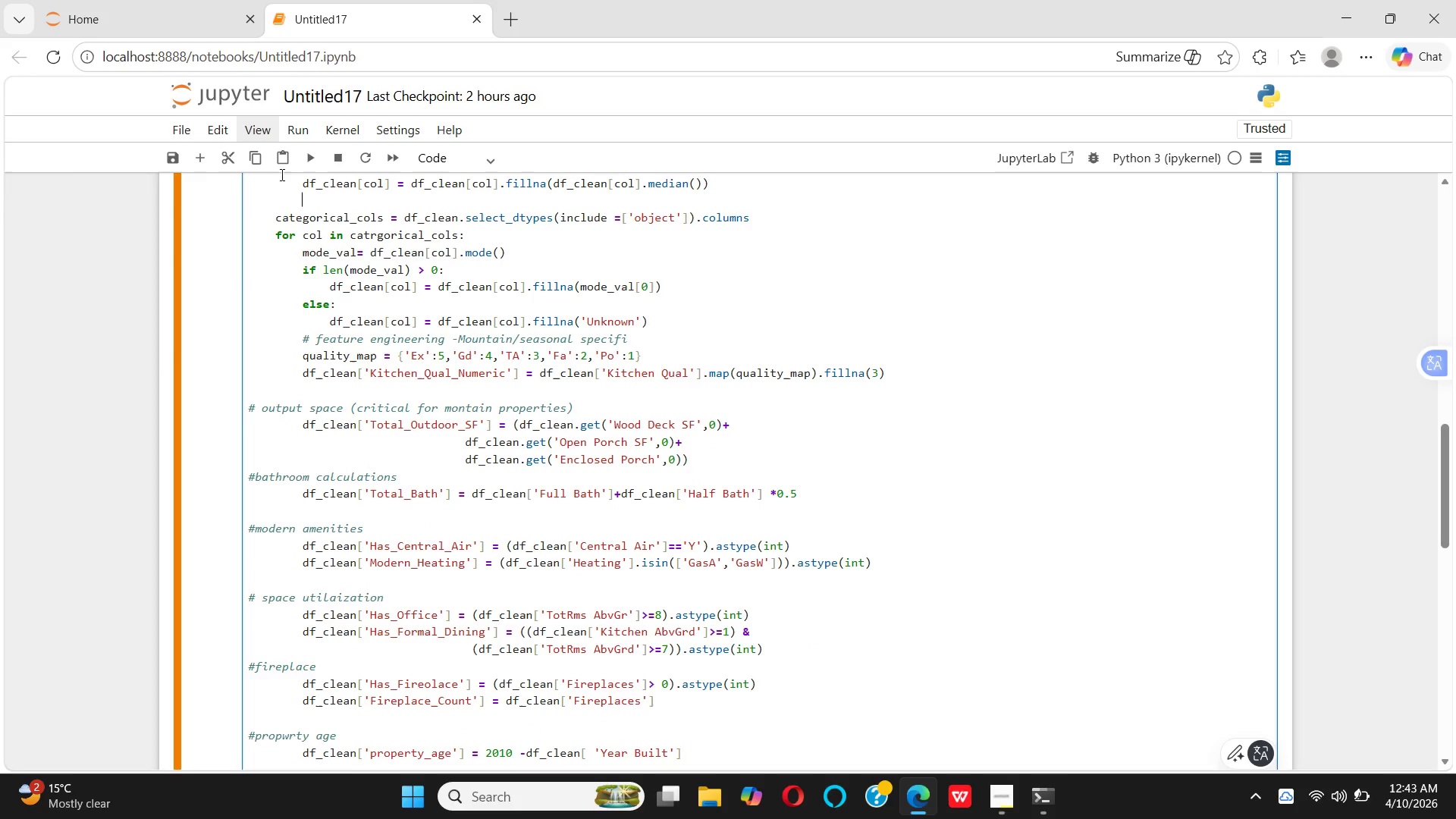 
left_click([304, 167])
 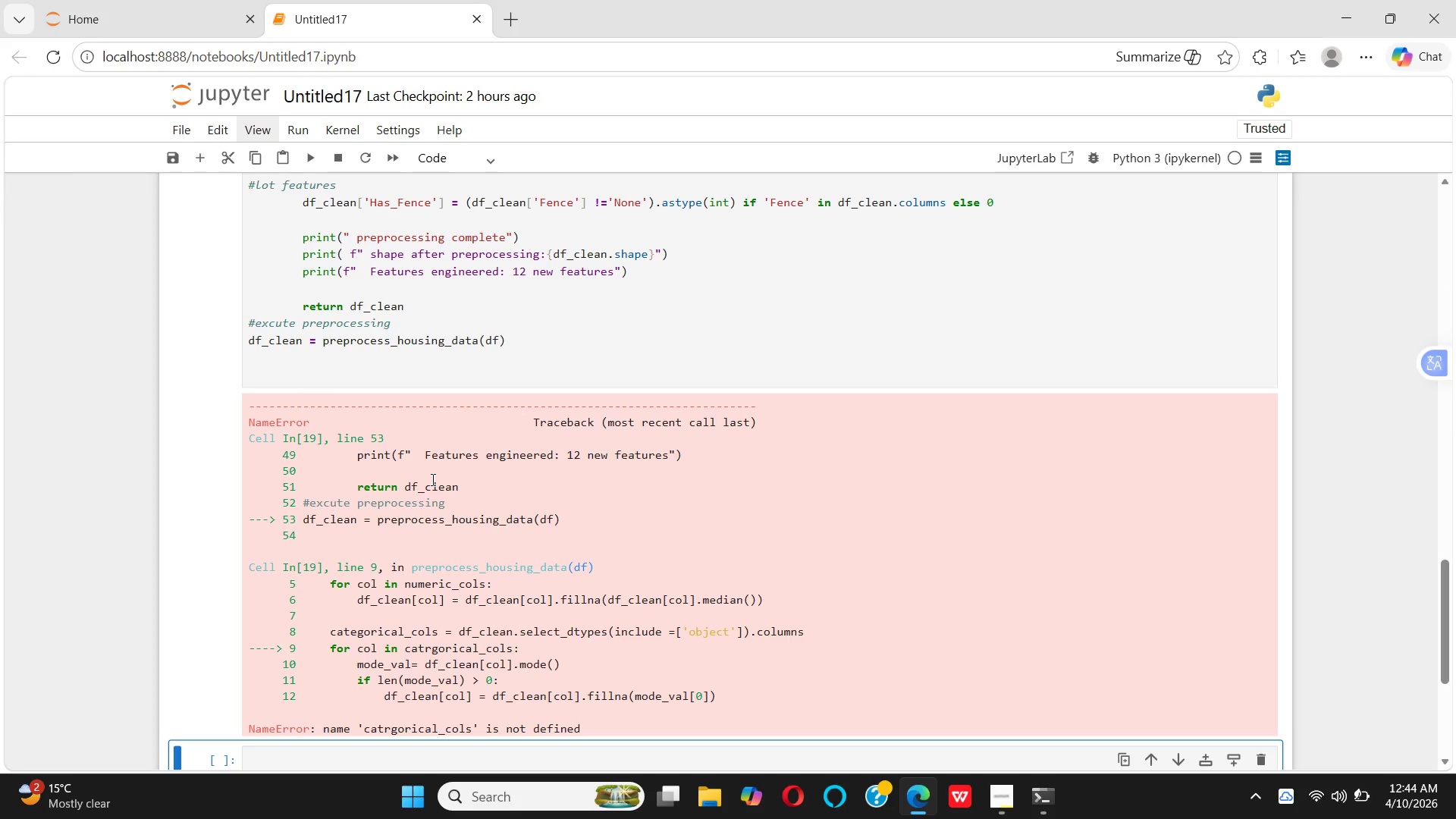 
wait(6.7)
 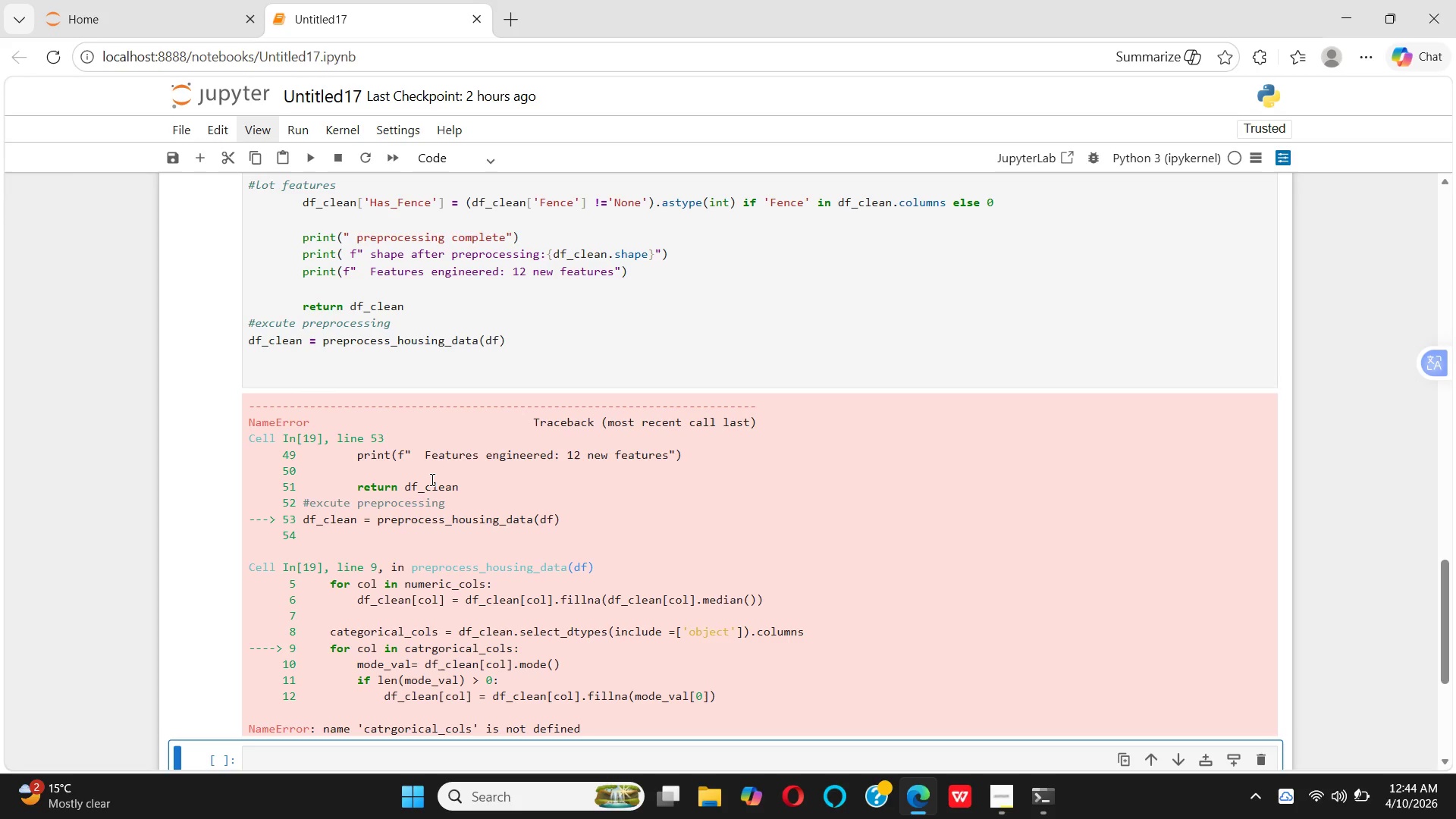 
scroll: coordinate [431, 479], scroll_direction: up, amount: 7.0
 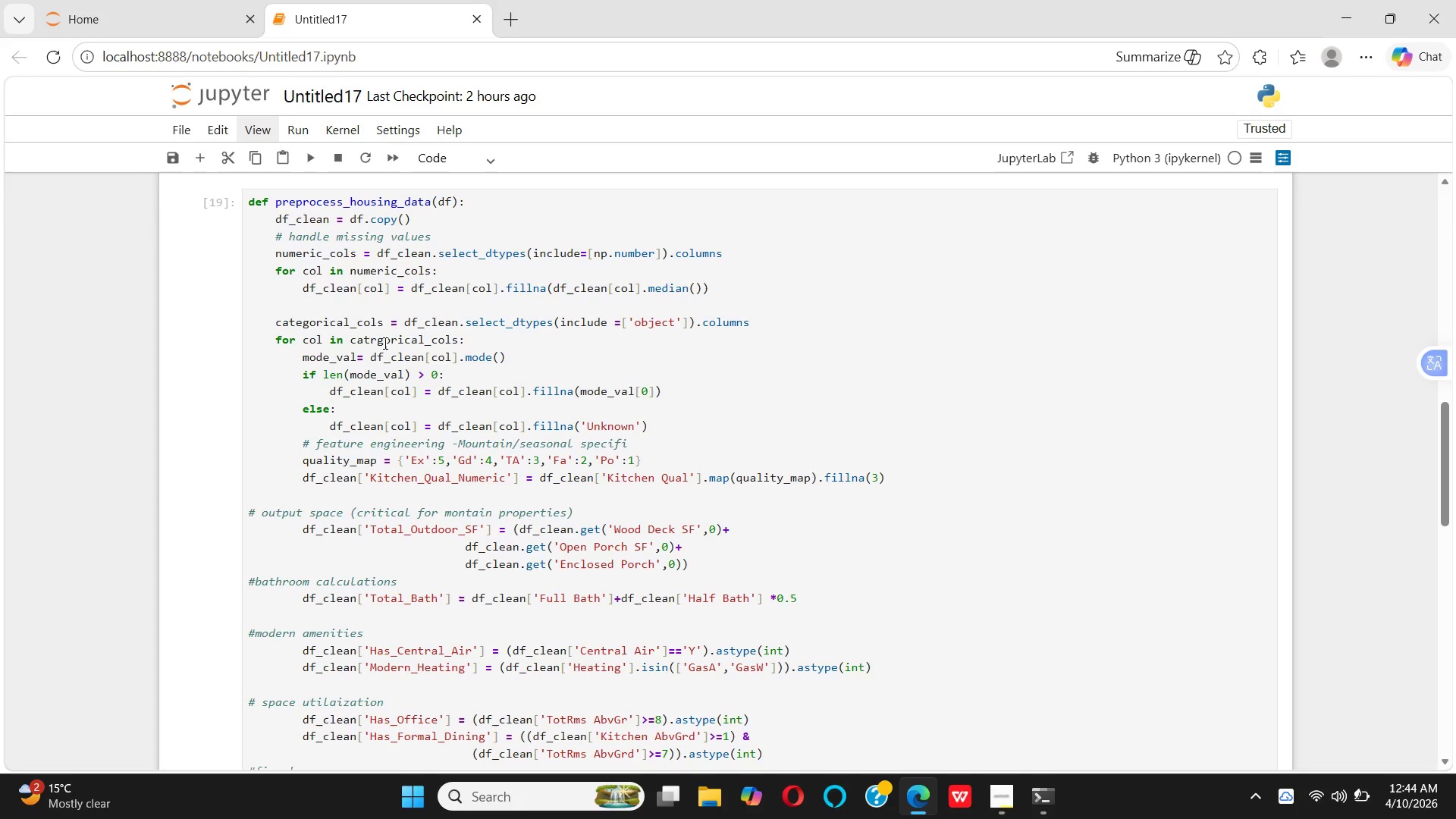 
wait(11.89)
 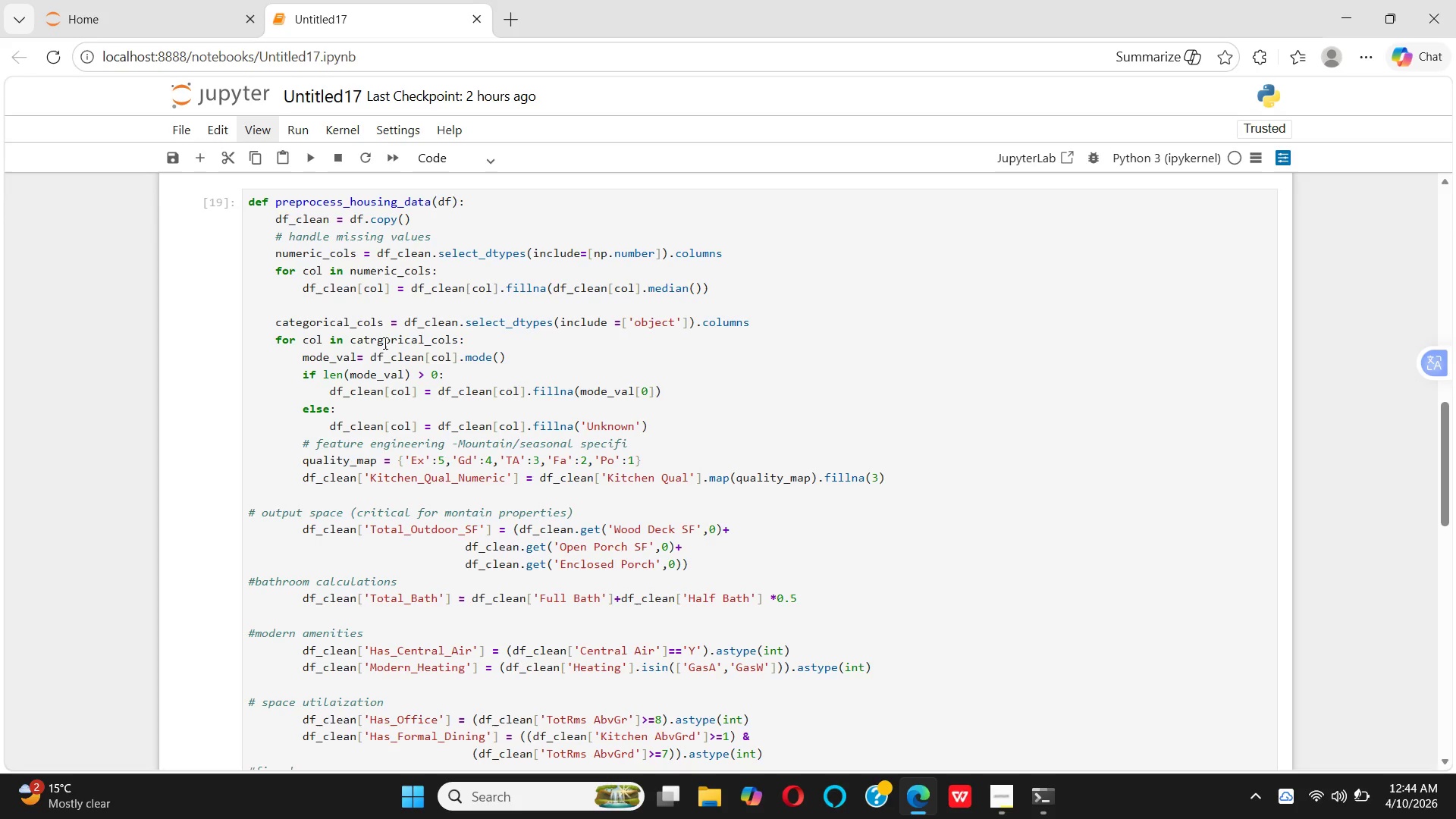 
left_click([376, 341])
 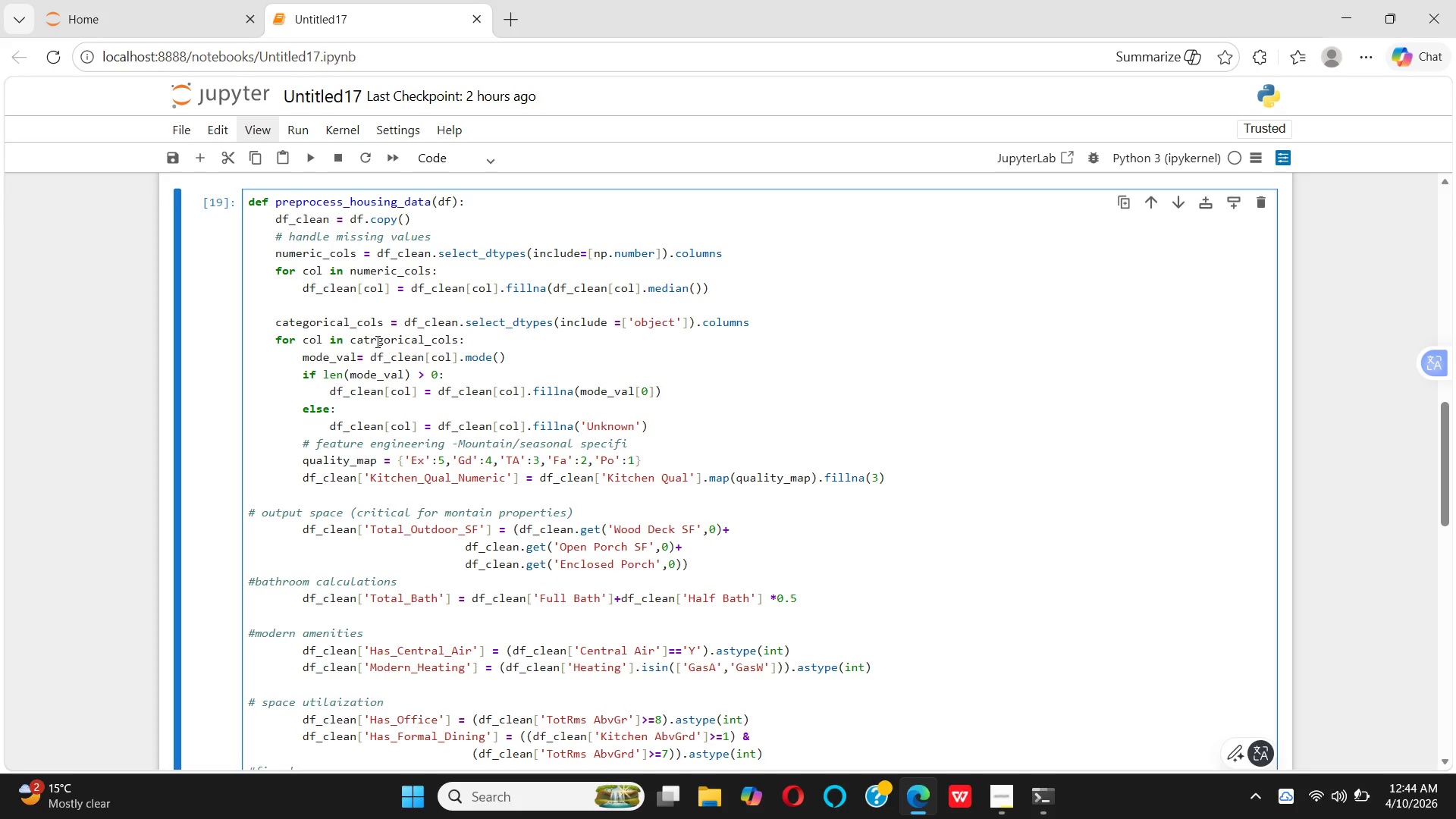 
key(Backspace)
 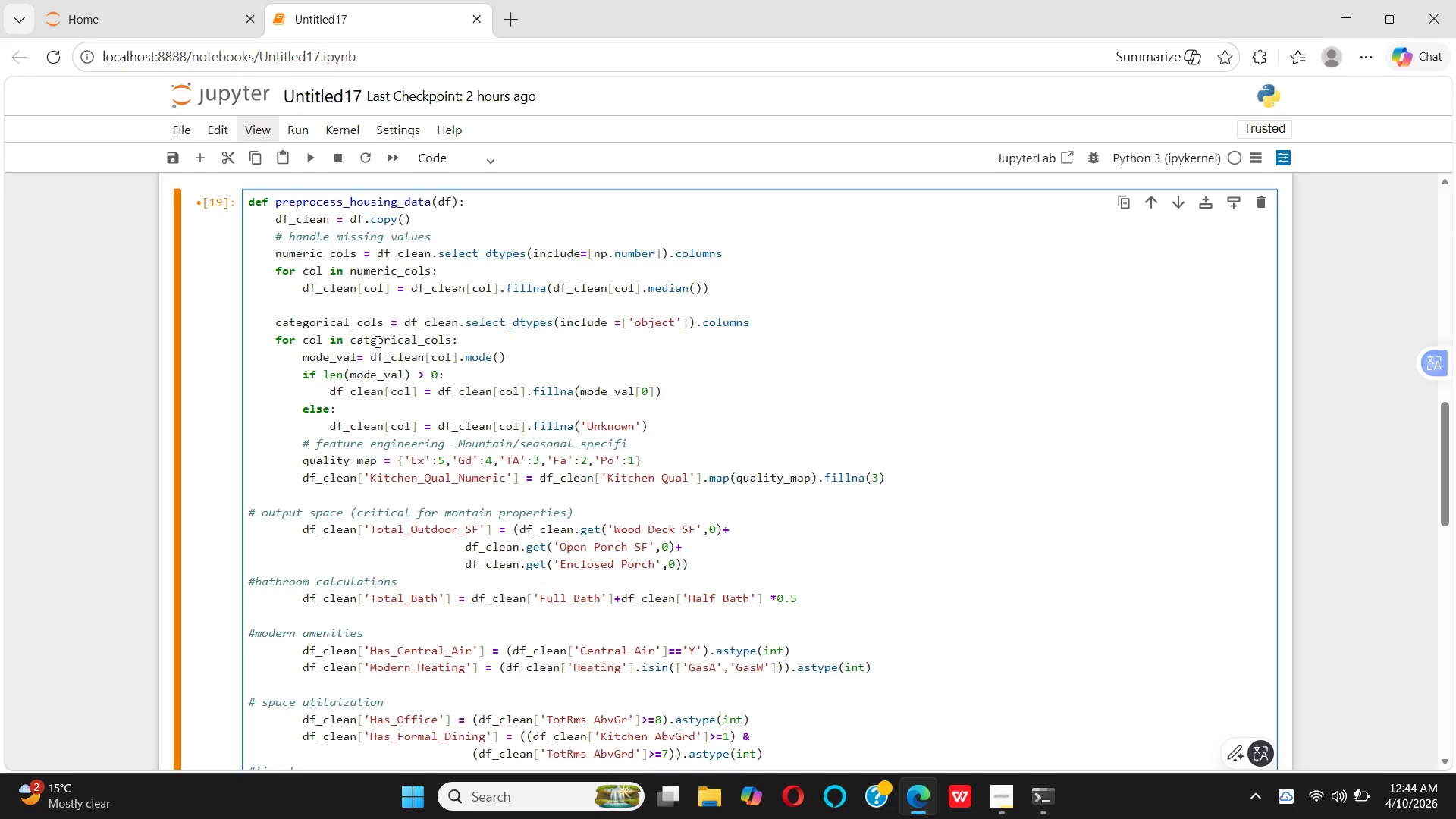 
hold_key(key=E, duration=0.34)
 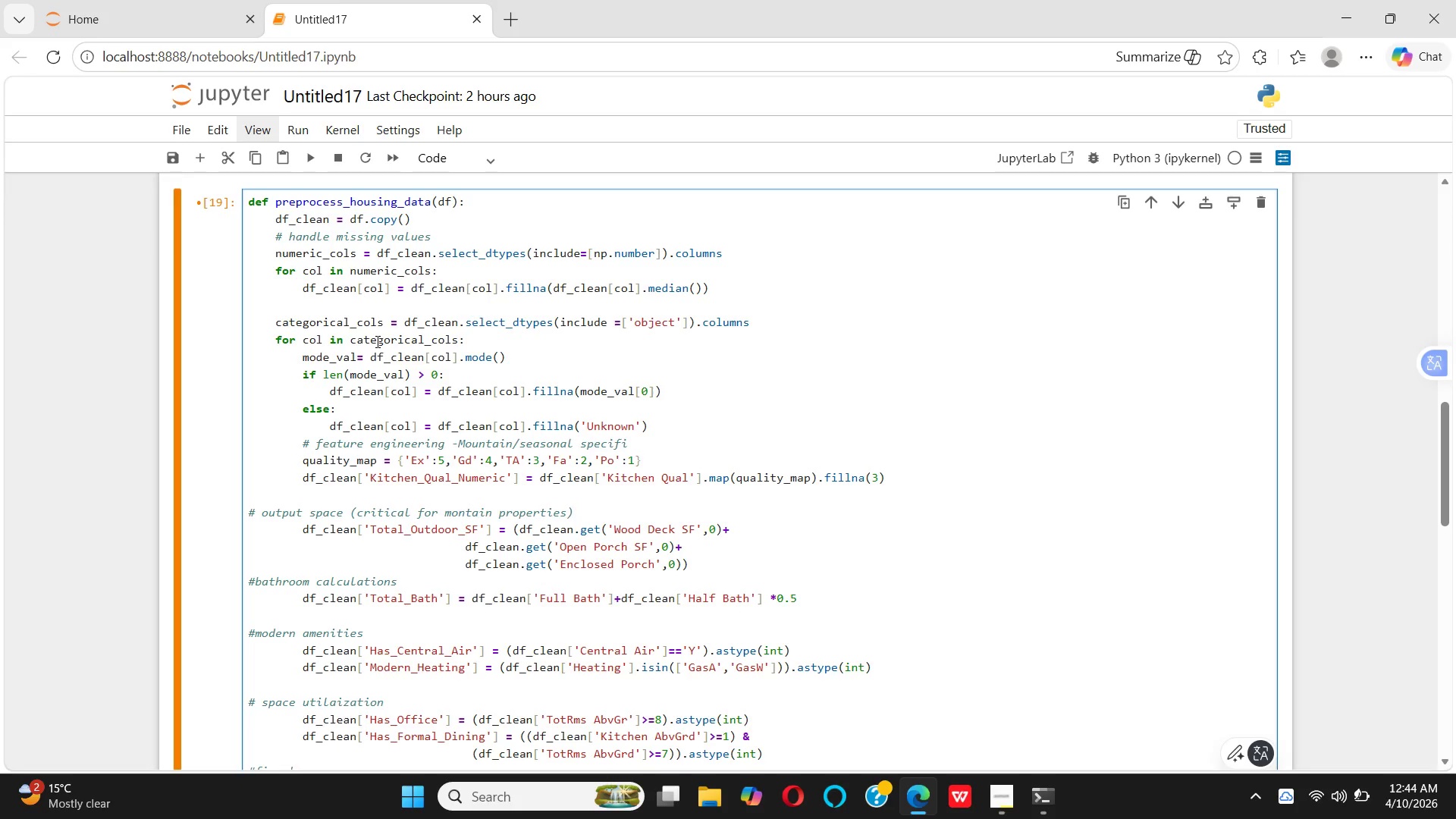 
key(Shift+Enter)
 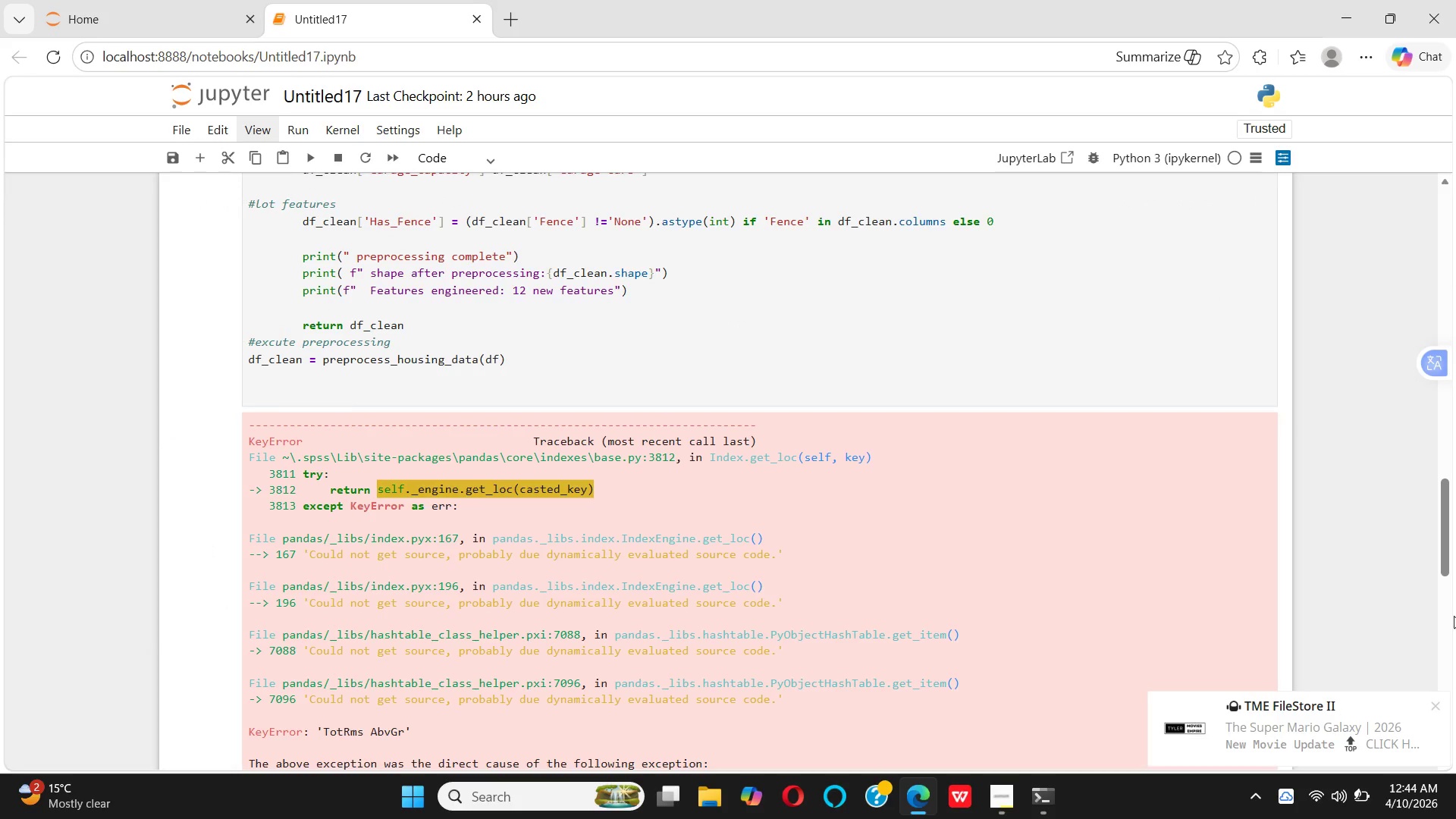 
wait(10.33)
 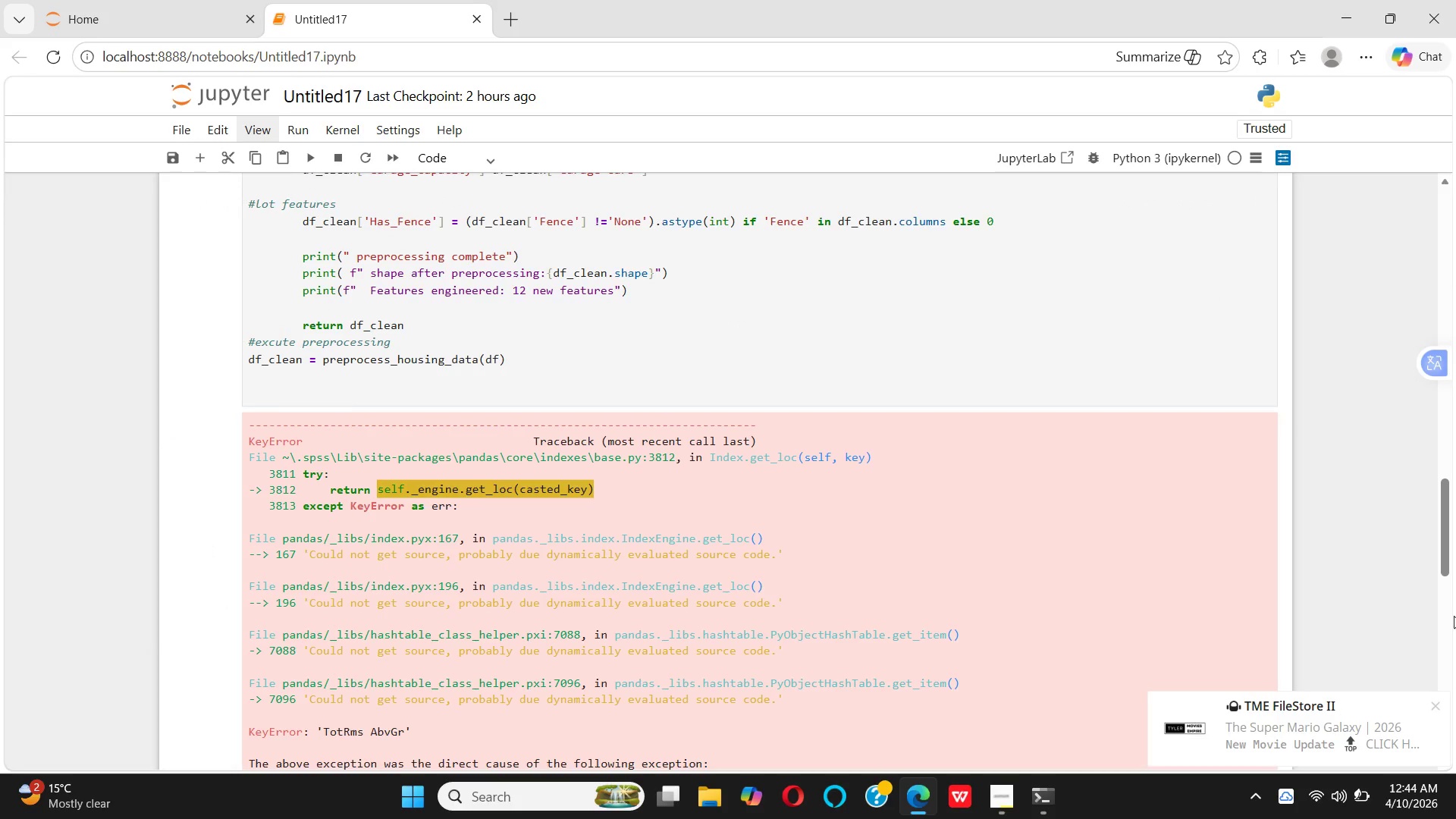 
left_click([1441, 711])
 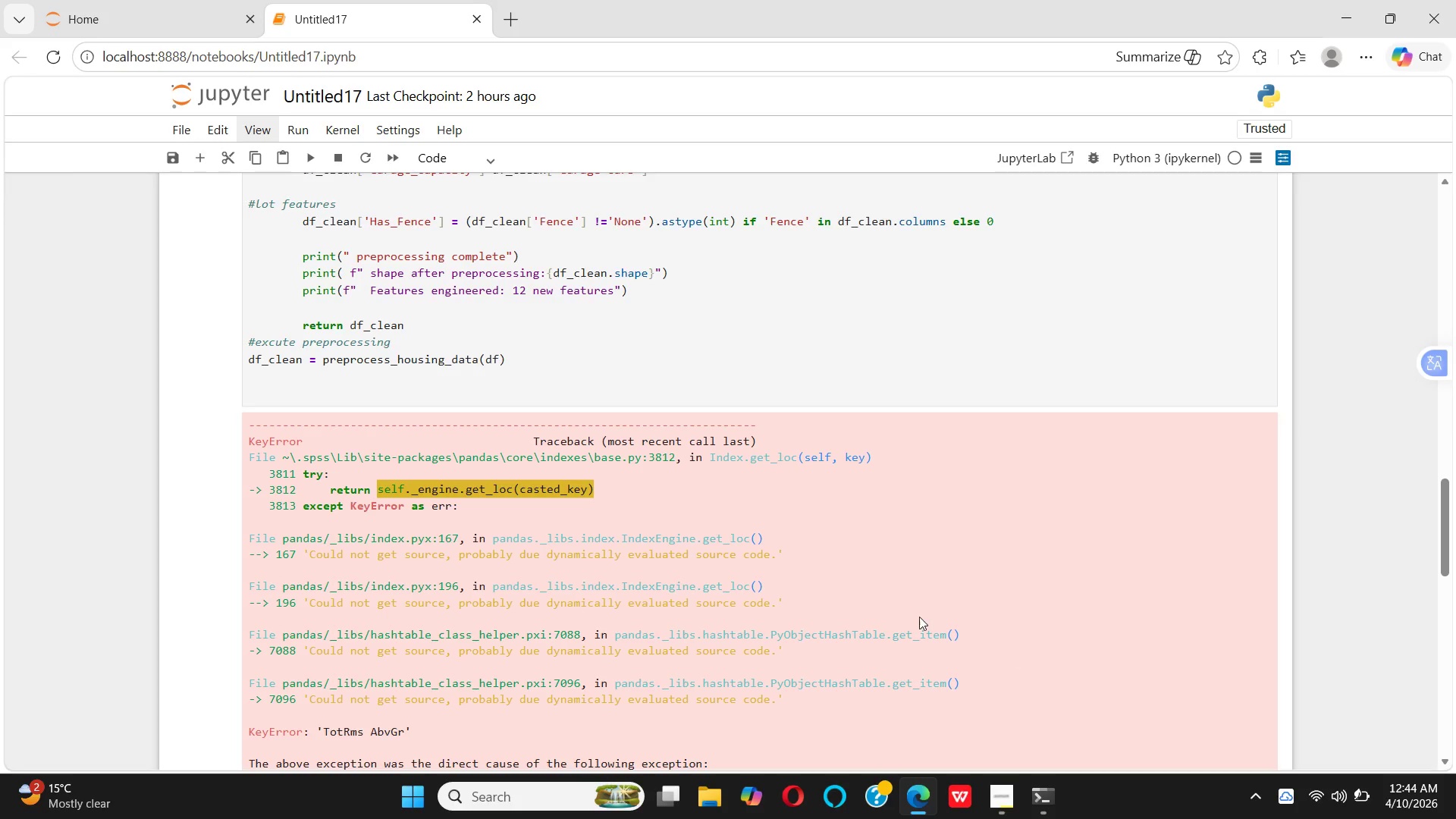 
scroll: coordinate [872, 566], scroll_direction: down, amount: 9.0
 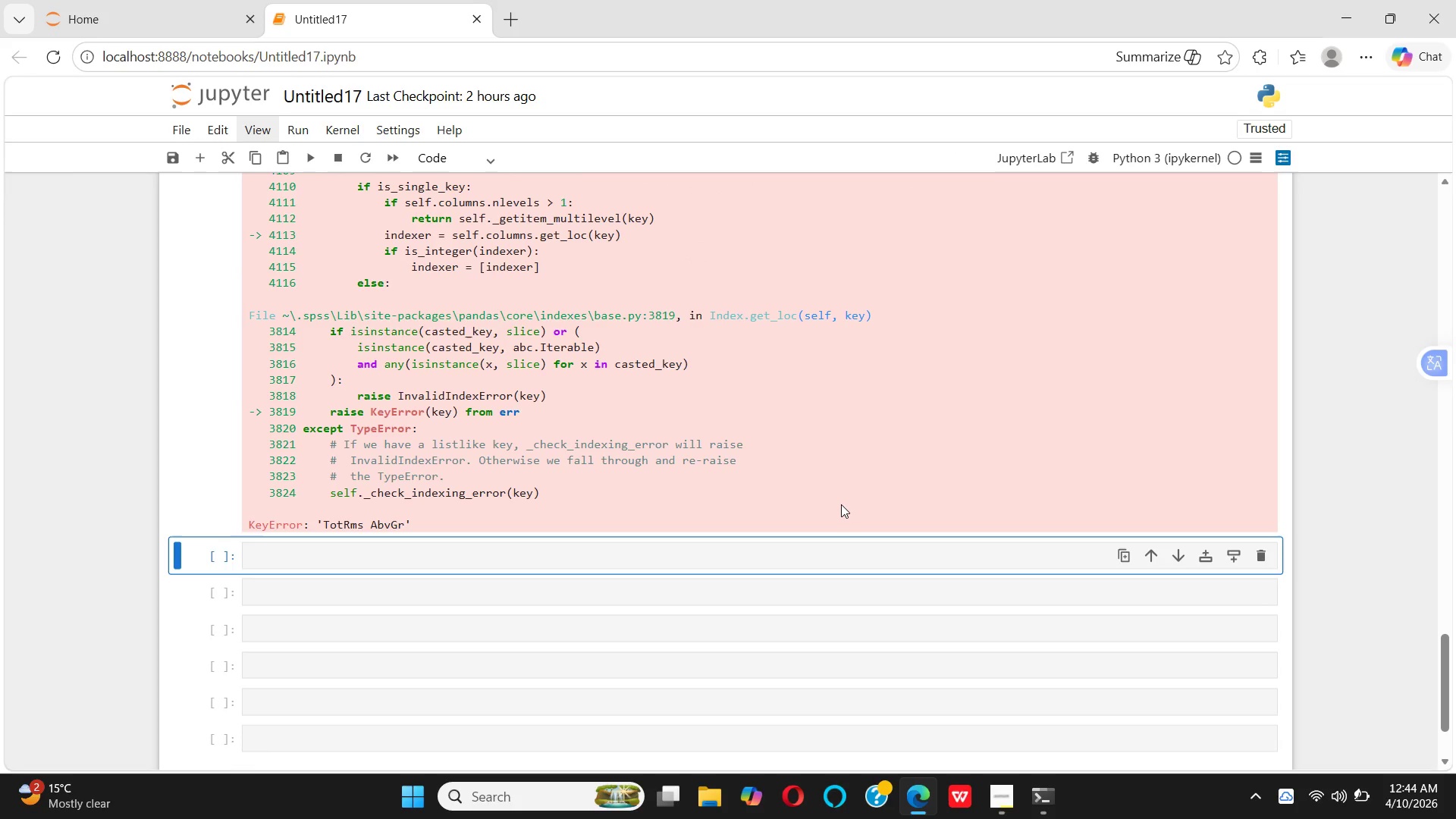 
scroll: coordinate [843, 500], scroll_direction: up, amount: 15.0
 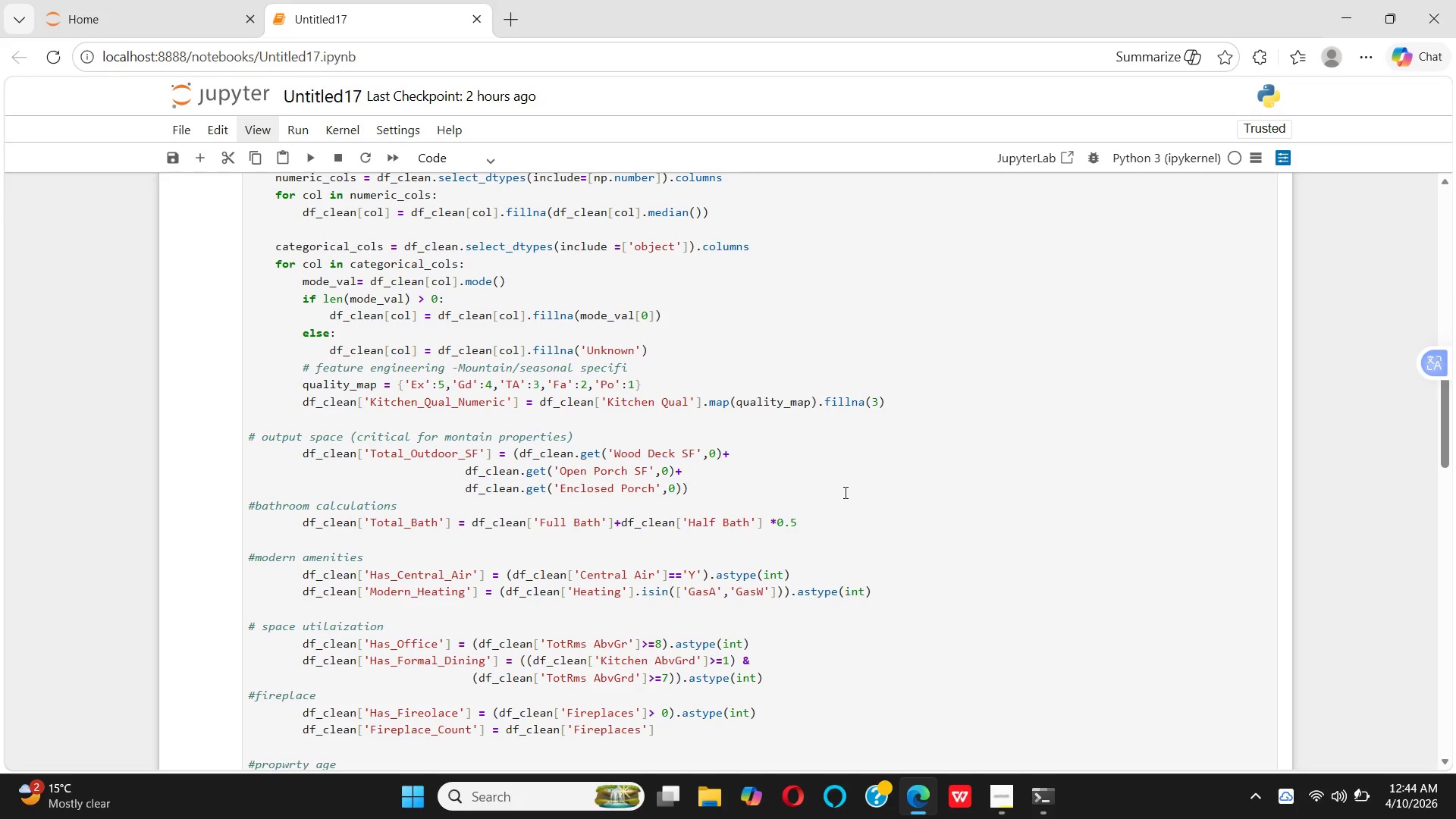 
scroll: coordinate [845, 490], scroll_direction: none, amount: 0.0
 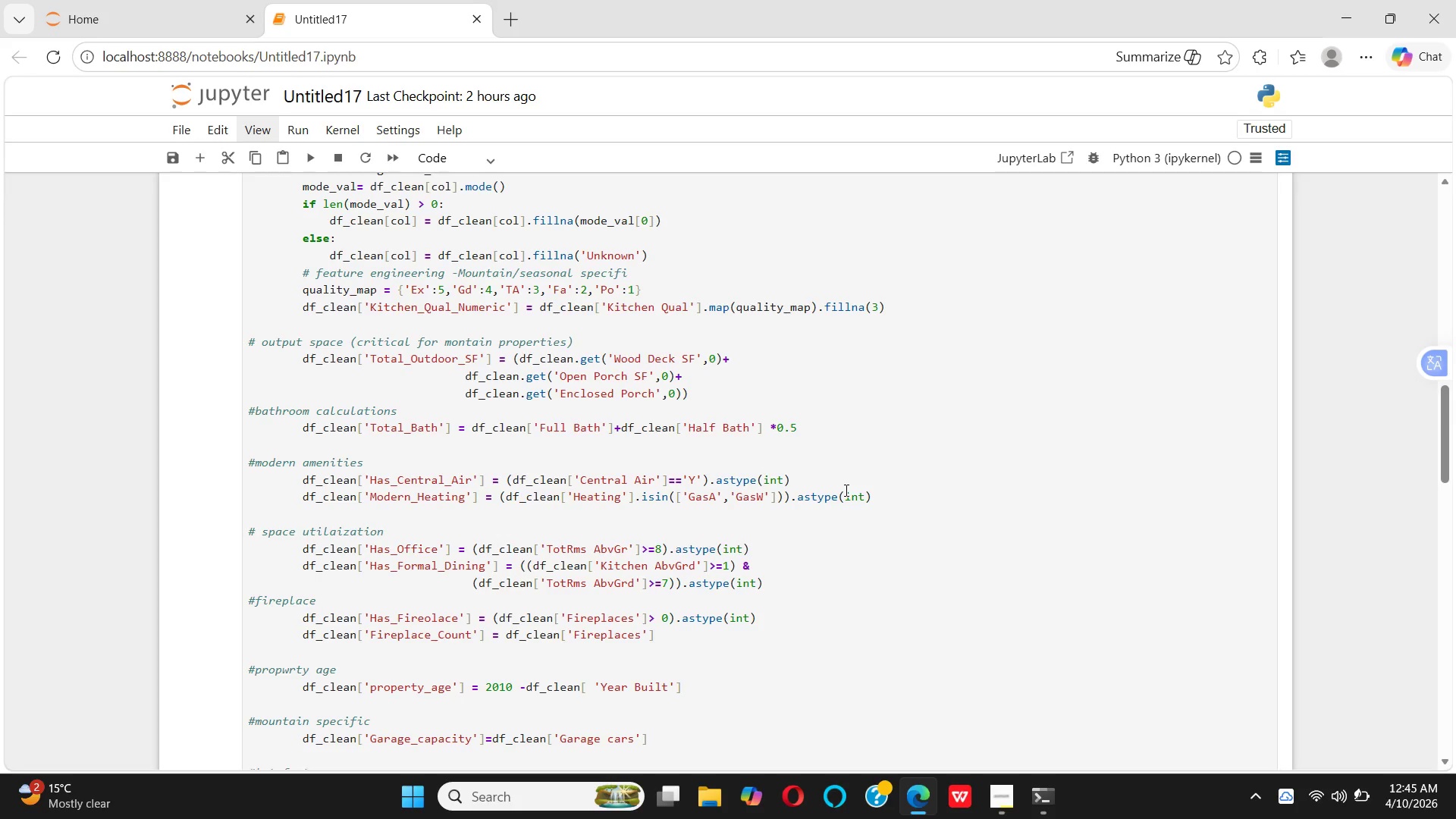 
wait(24.62)
 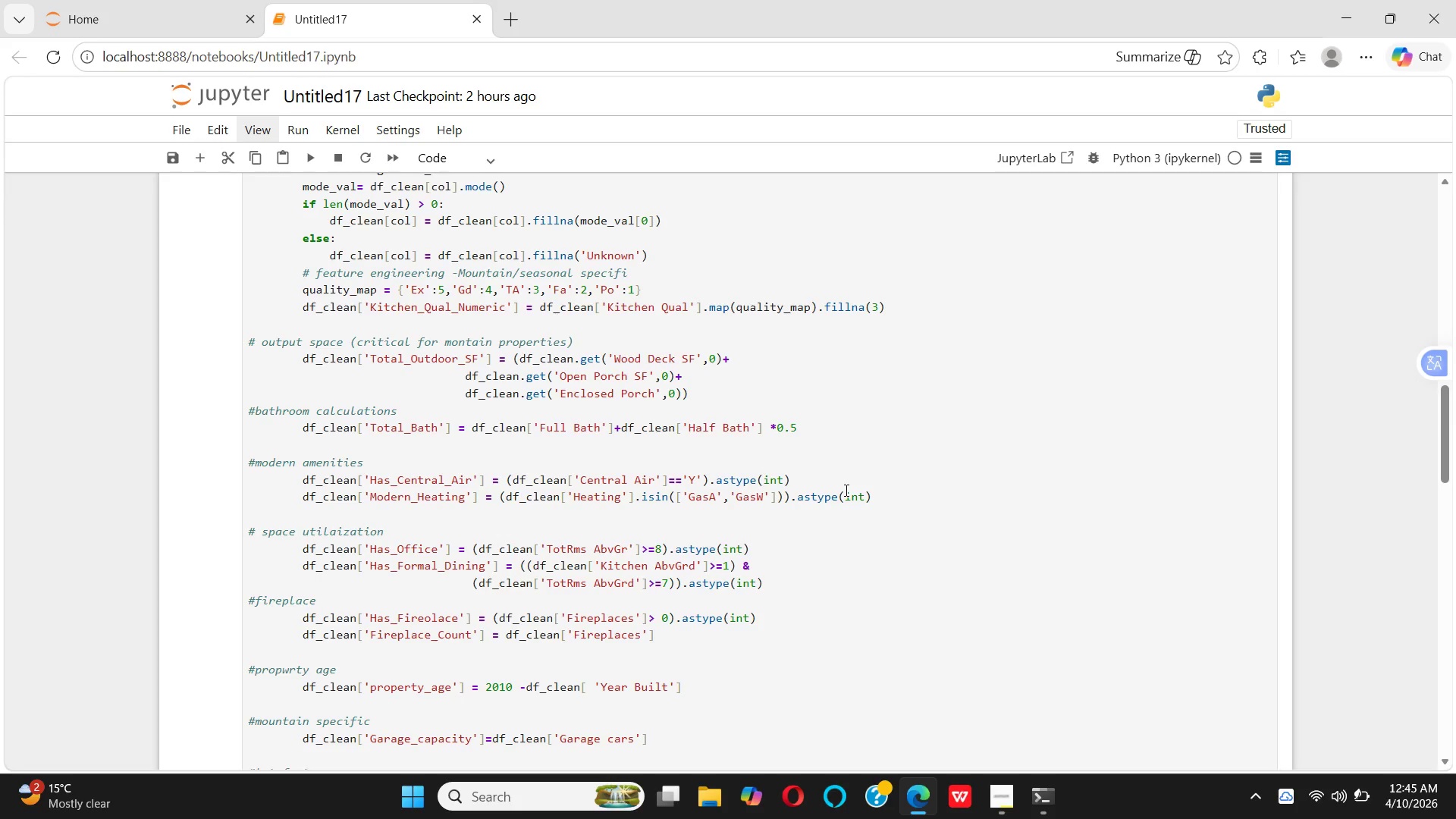 
left_click([1442, 697])
 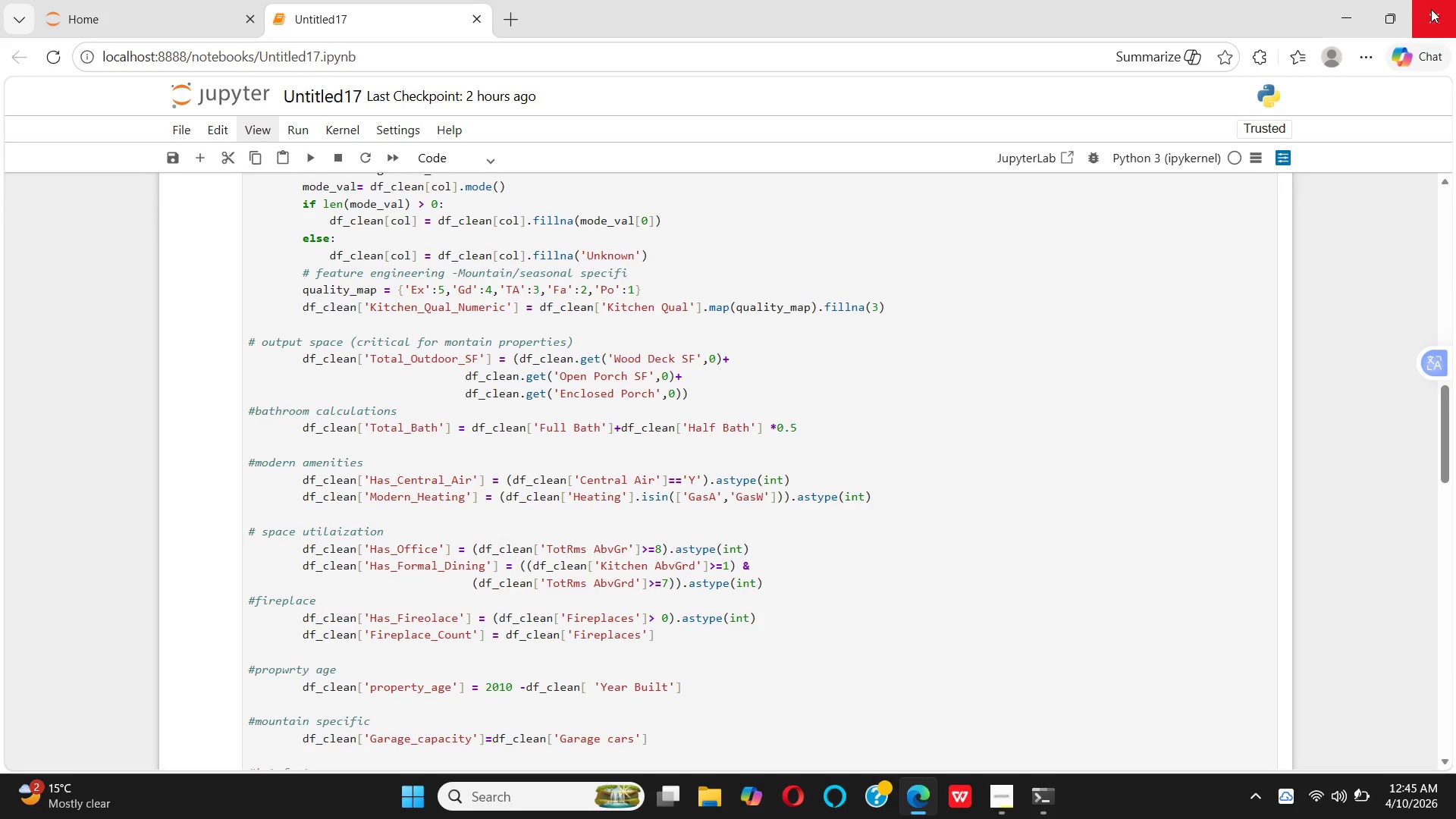 
mouse_move([1330, 19])
 